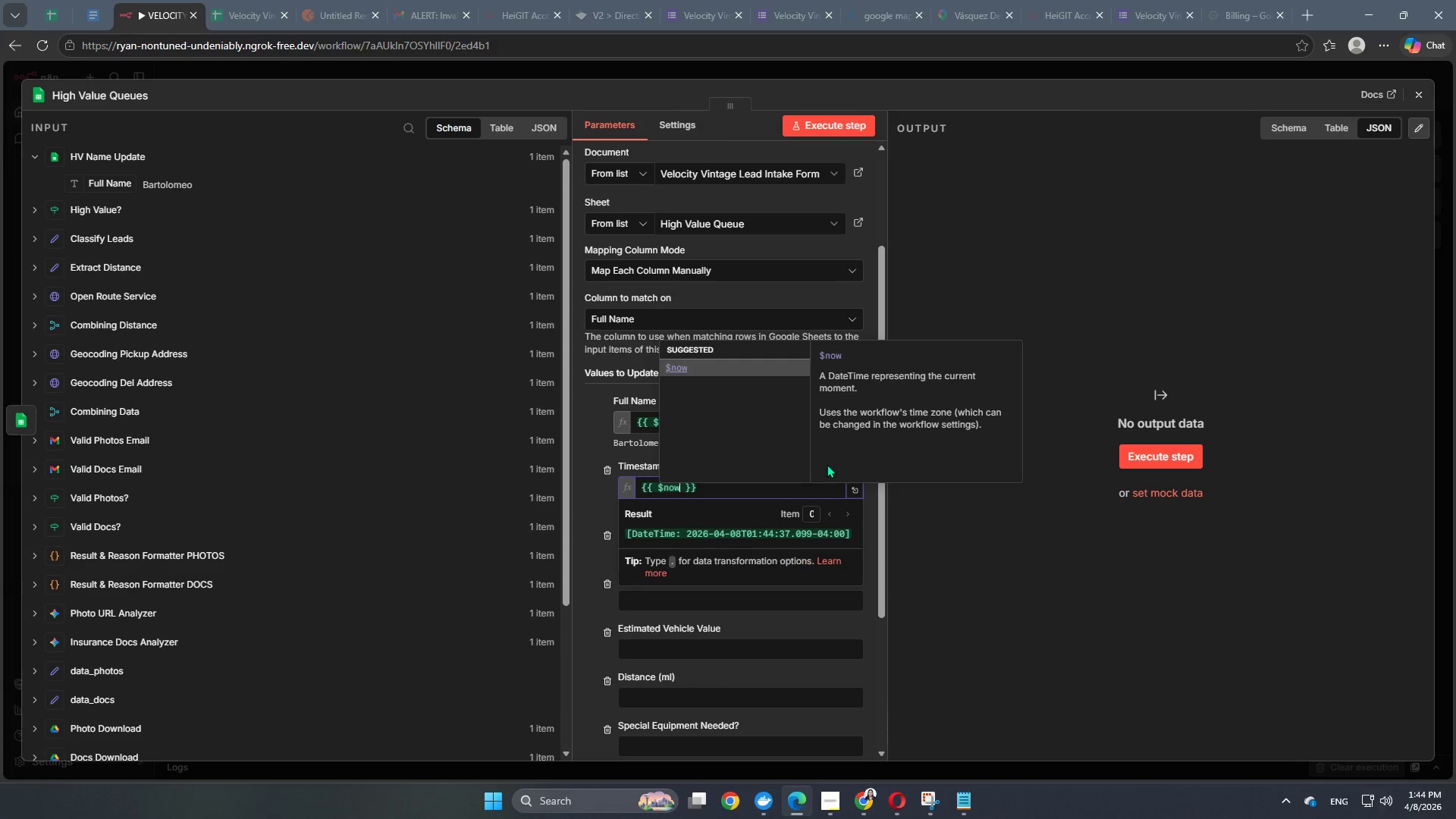 
key(Enter)
 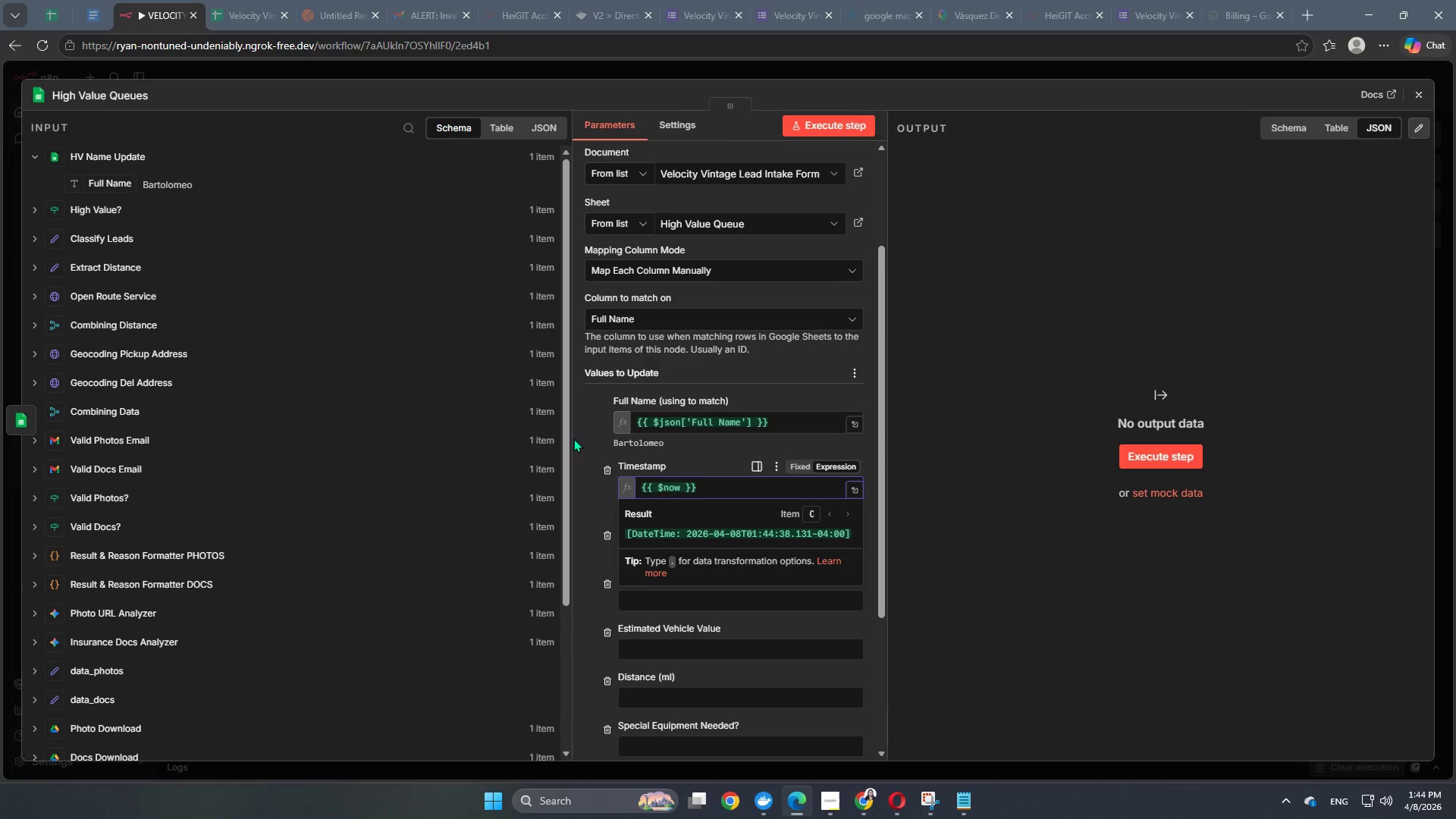 
left_click([582, 500])
 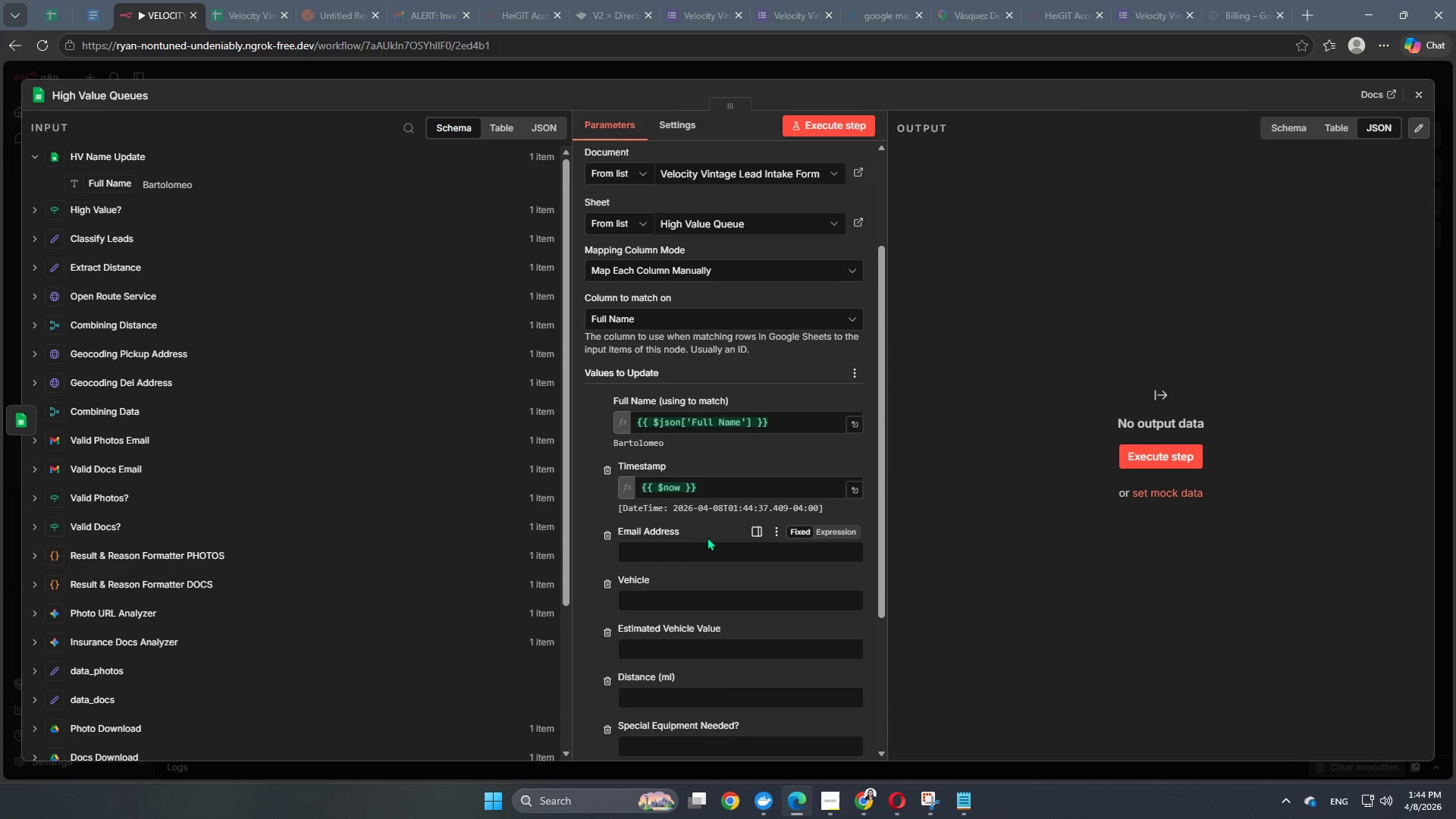 
scroll: coordinate [708, 537], scroll_direction: down, amount: 2.0
 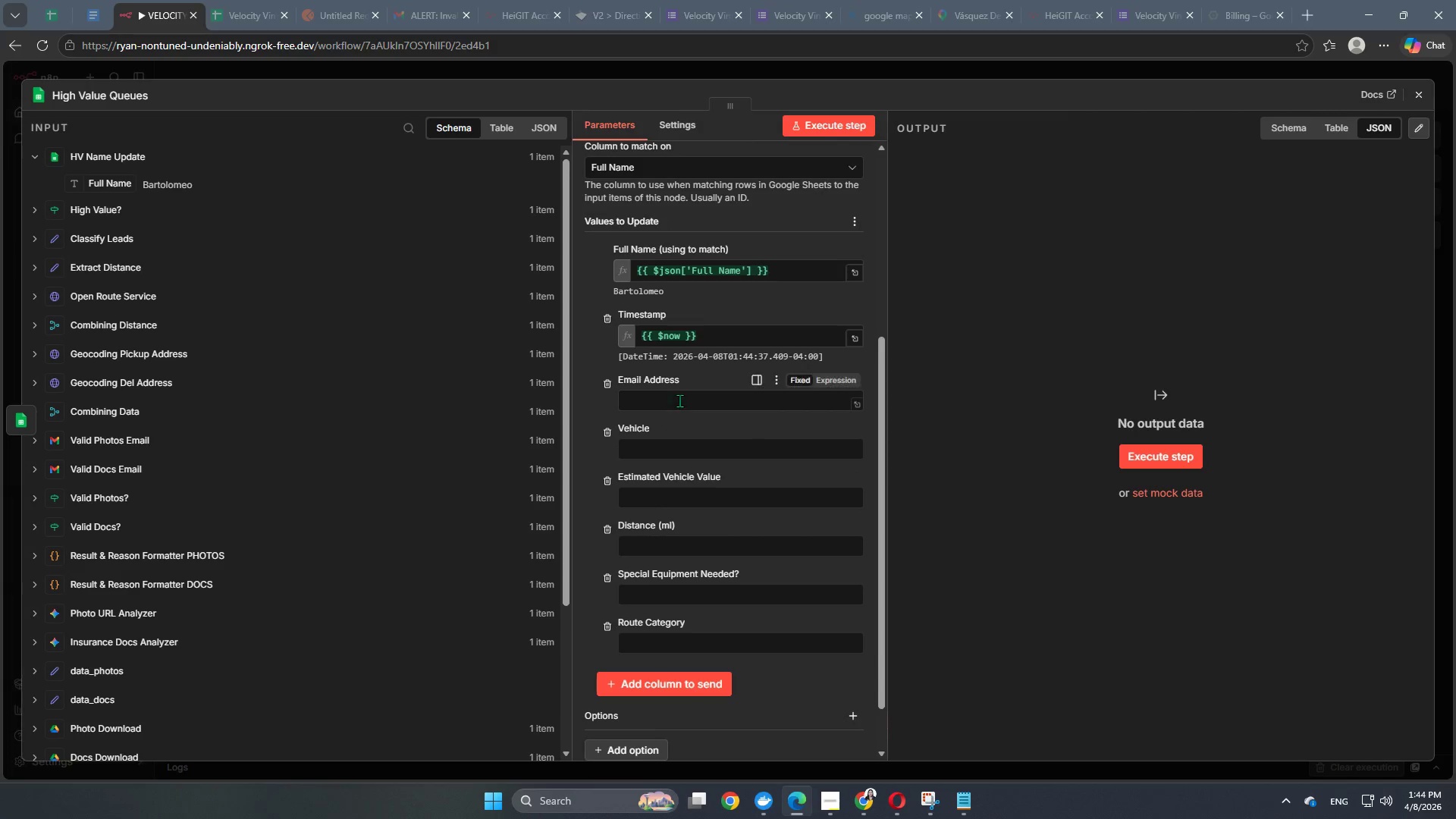 
left_click([680, 400])
 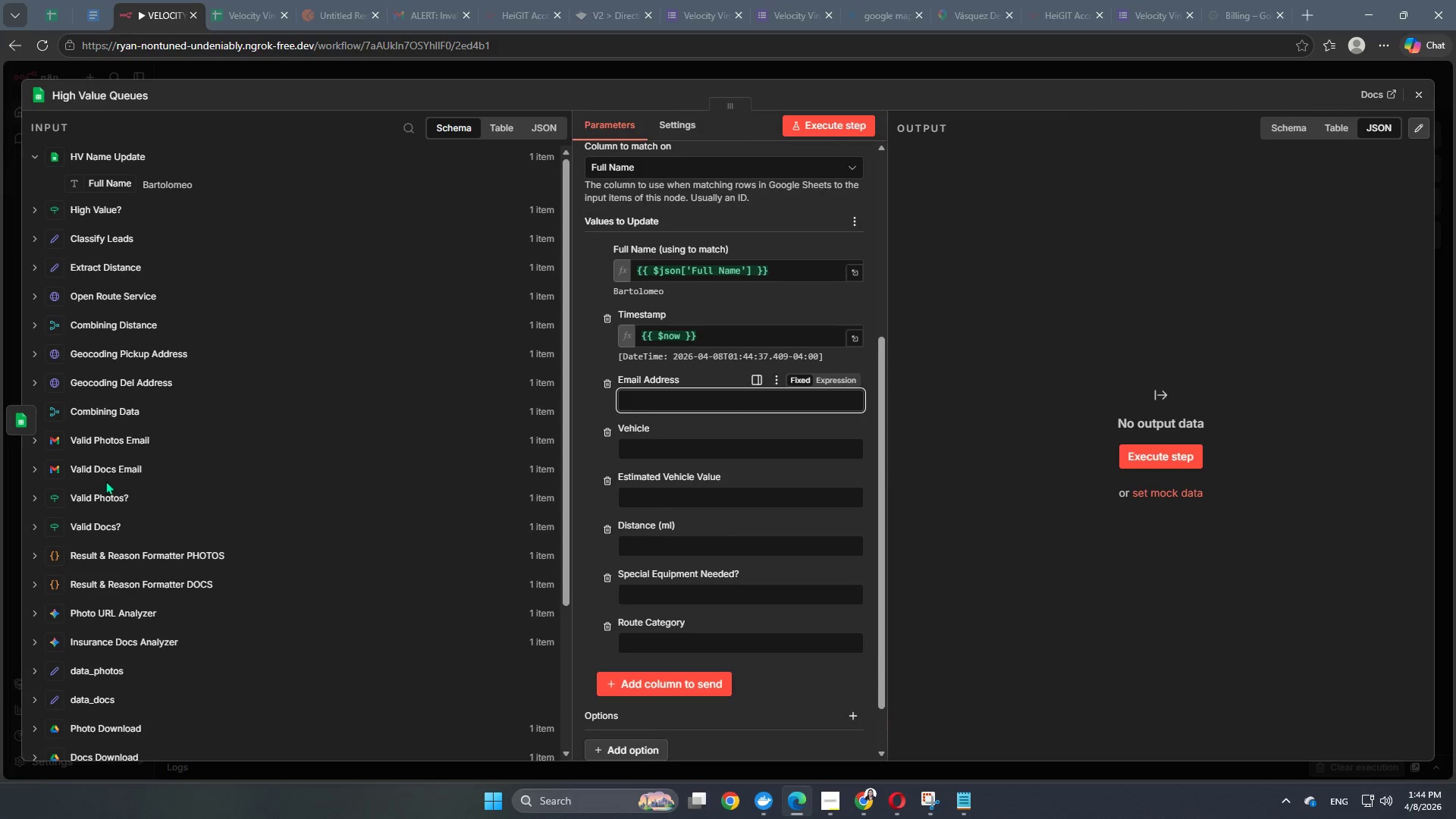 
scroll: coordinate [125, 479], scroll_direction: down, amount: 3.0
 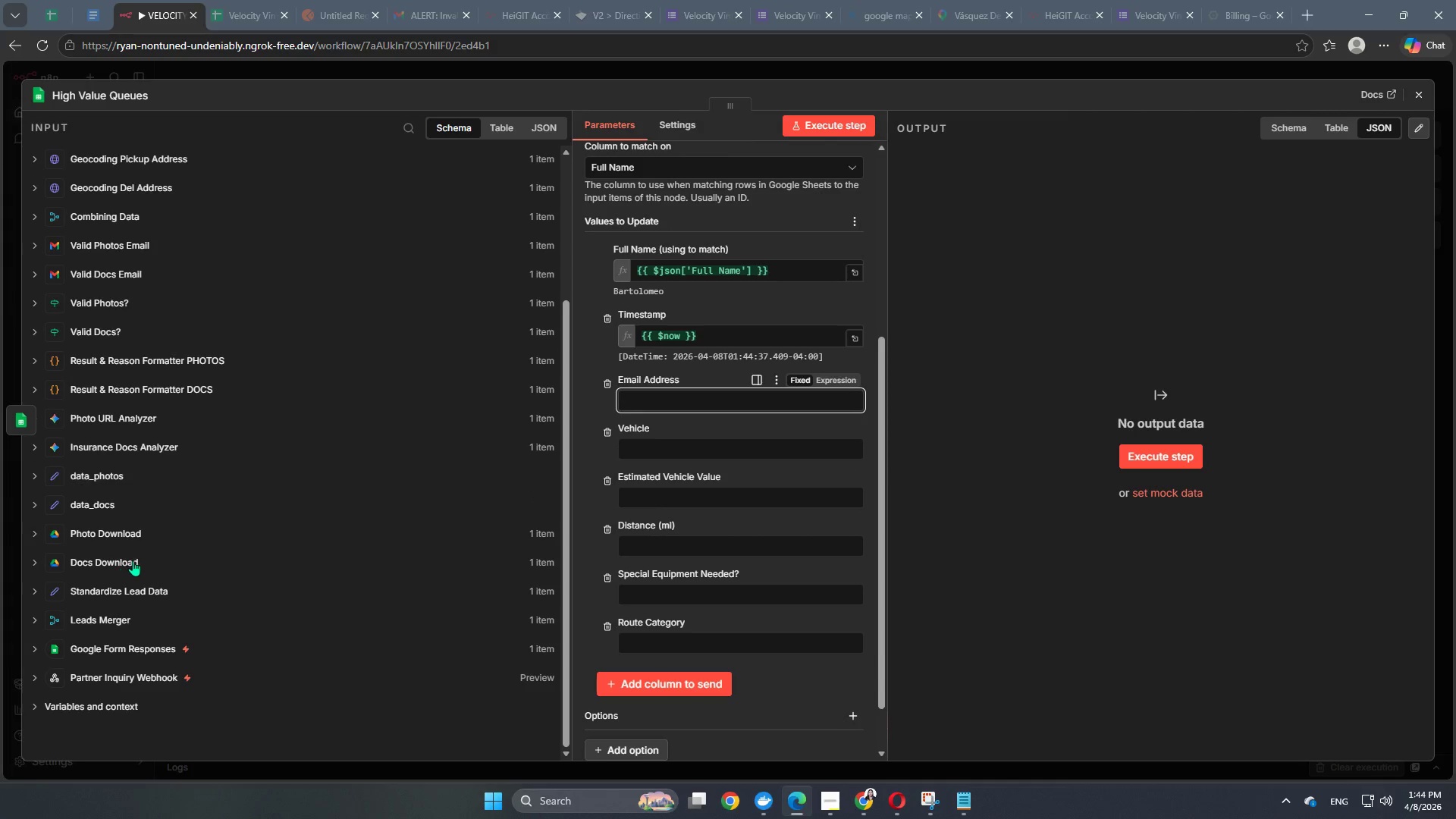 
left_click([138, 582])
 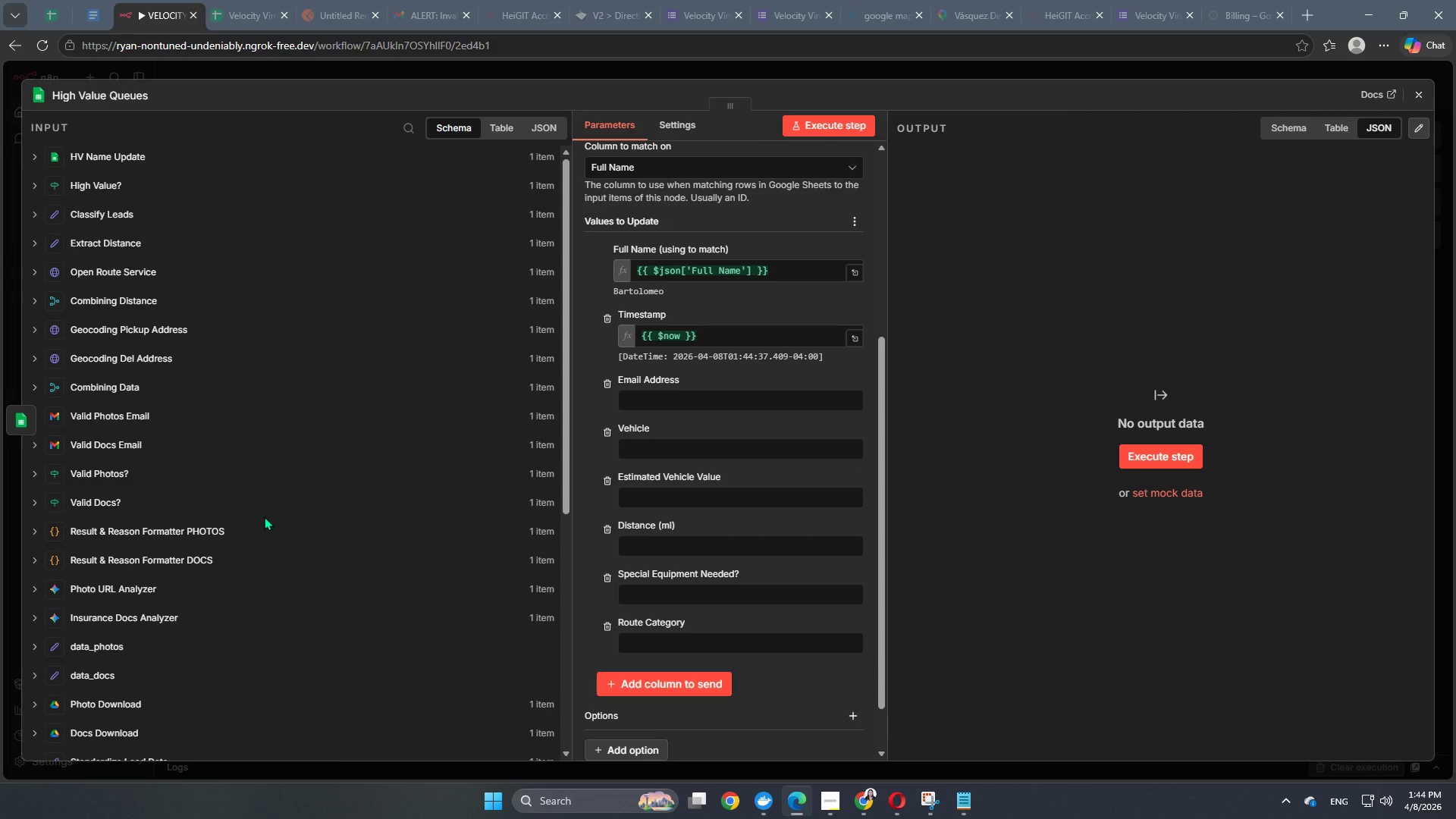 
scroll: coordinate [264, 516], scroll_direction: down, amount: 6.0
 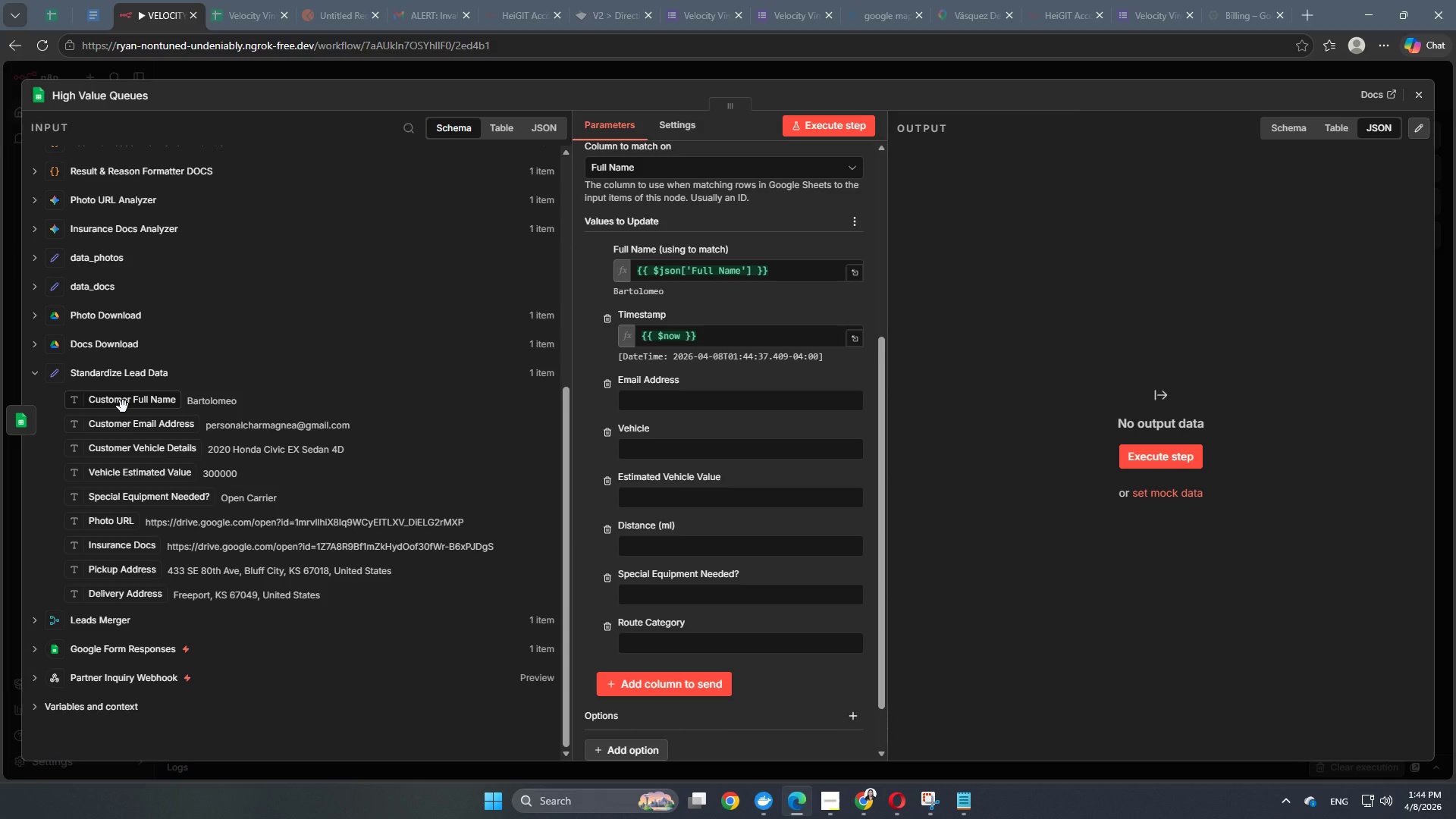 
mouse_move([659, 337])
 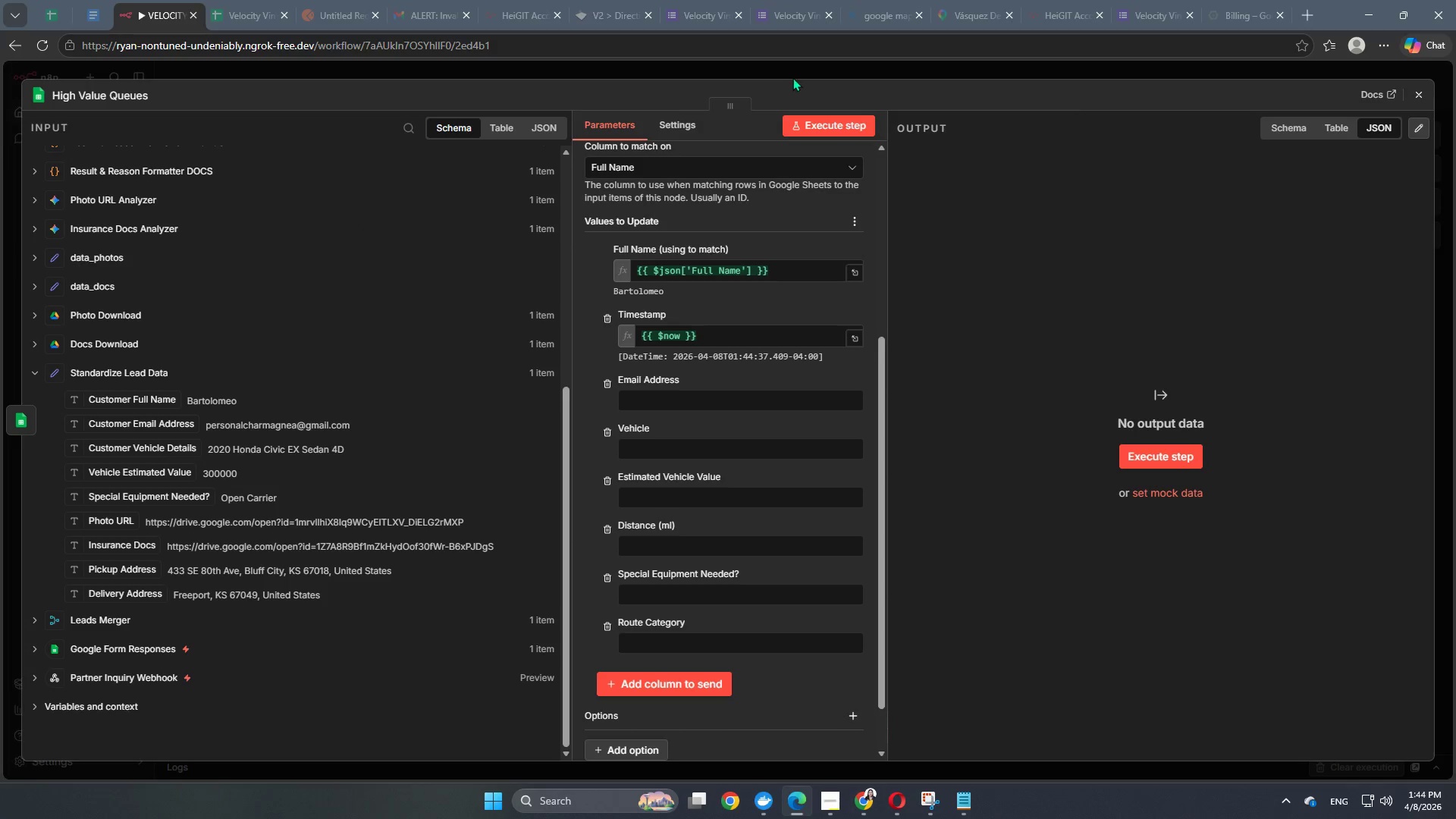 
left_click([799, 71])
 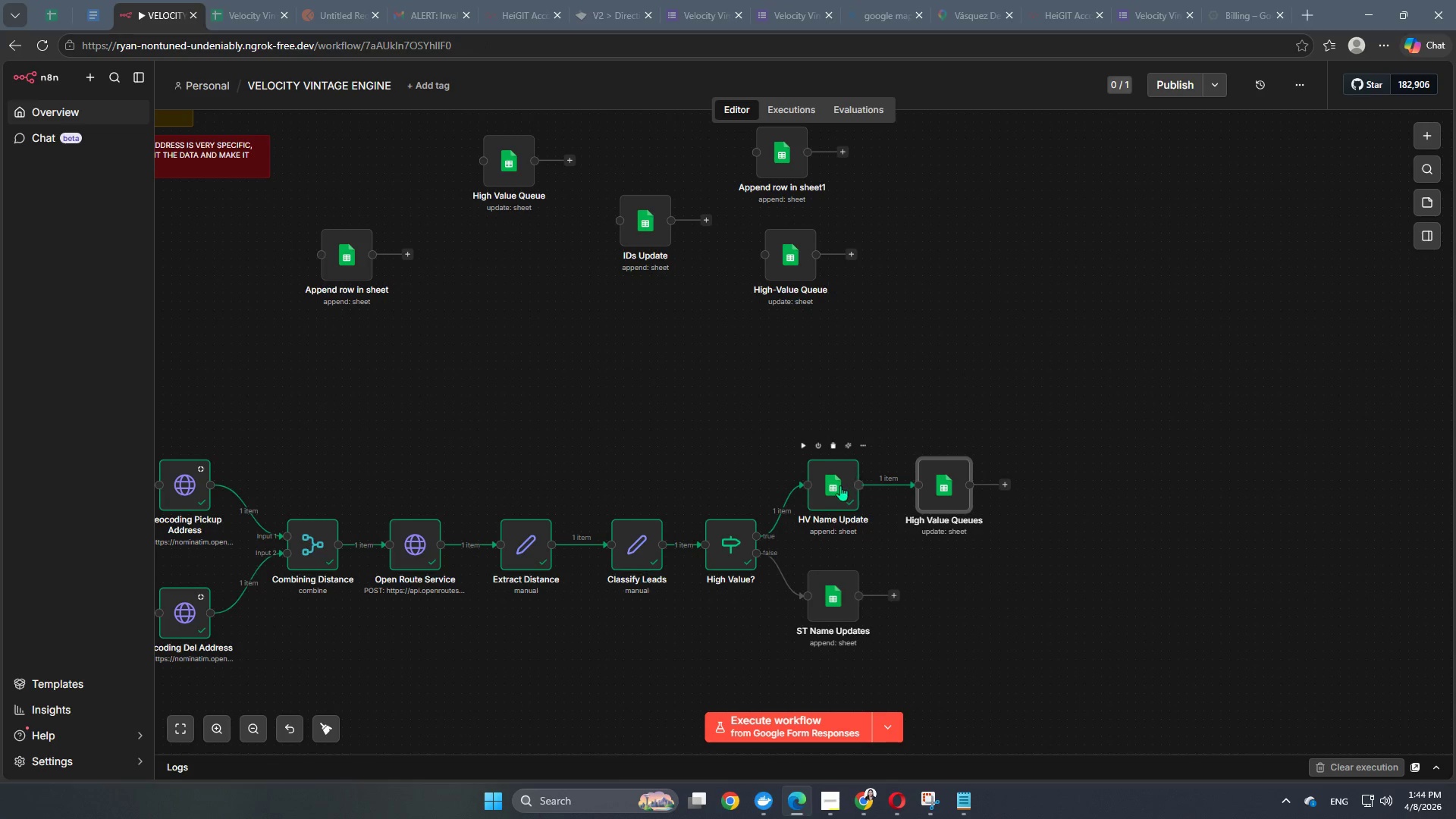 
double_click([840, 485])
 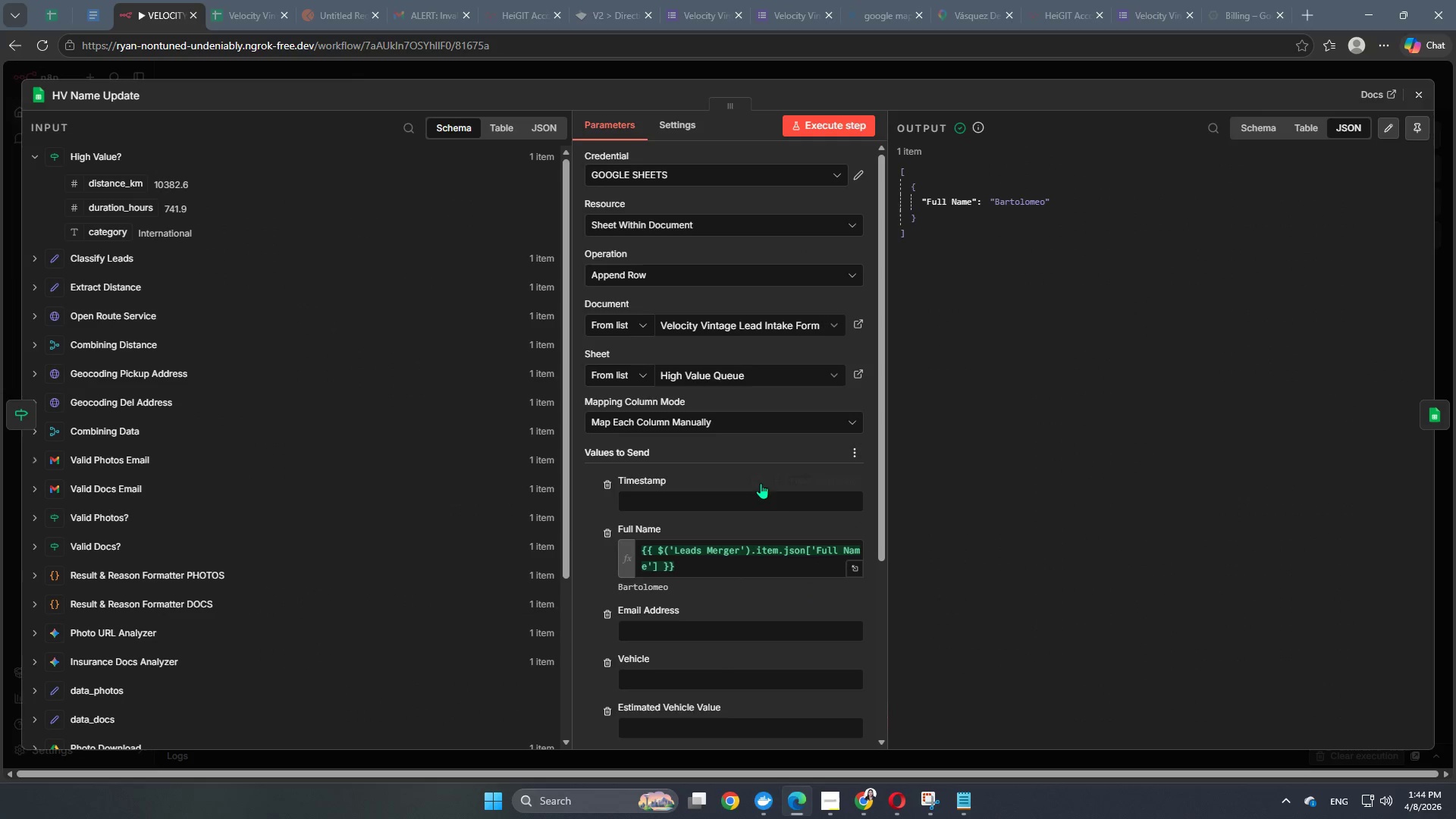 
scroll: coordinate [807, 508], scroll_direction: down, amount: 2.0
 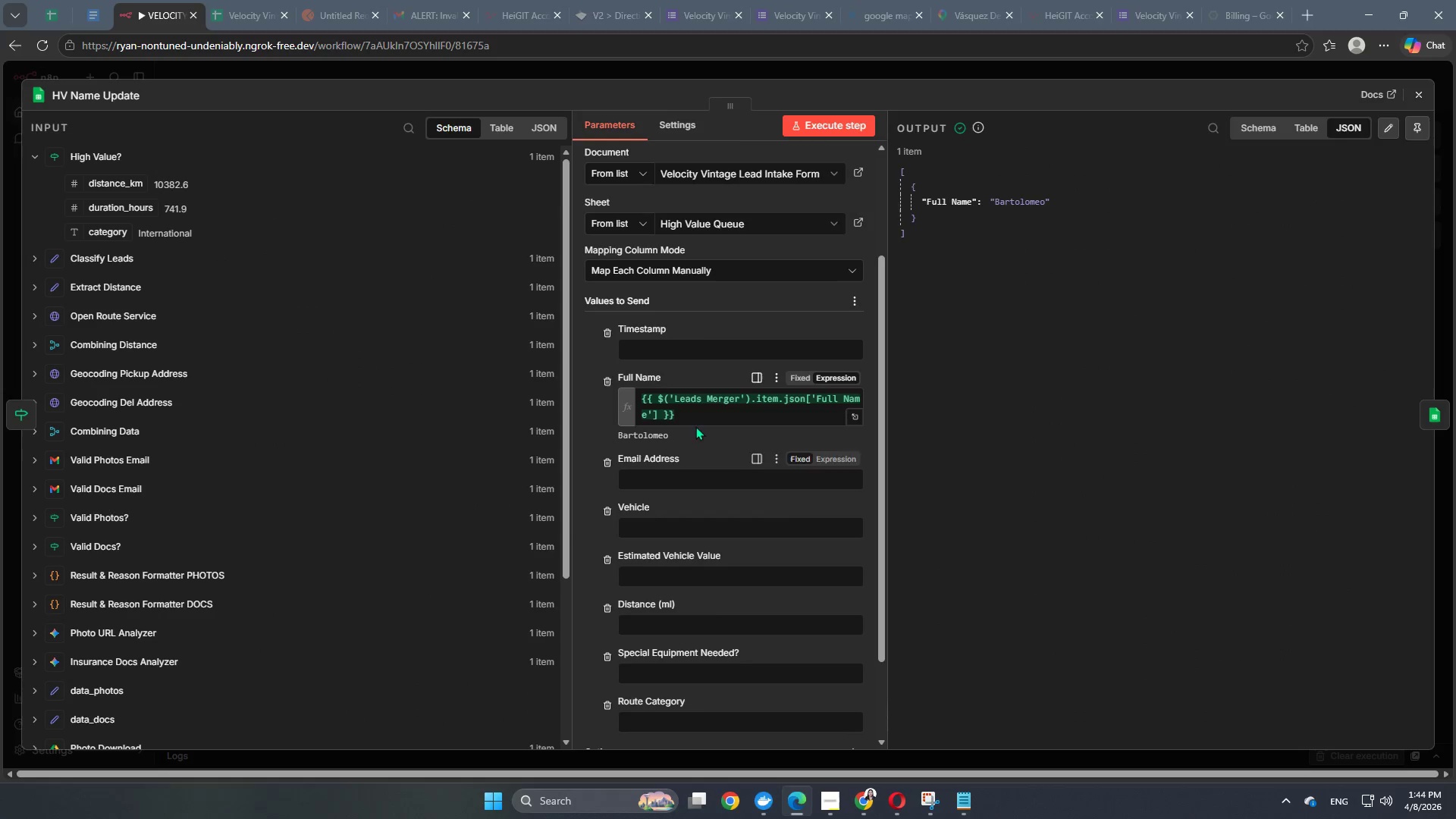 
left_click_drag(start_coordinate=[690, 412], to_coordinate=[610, 397])
 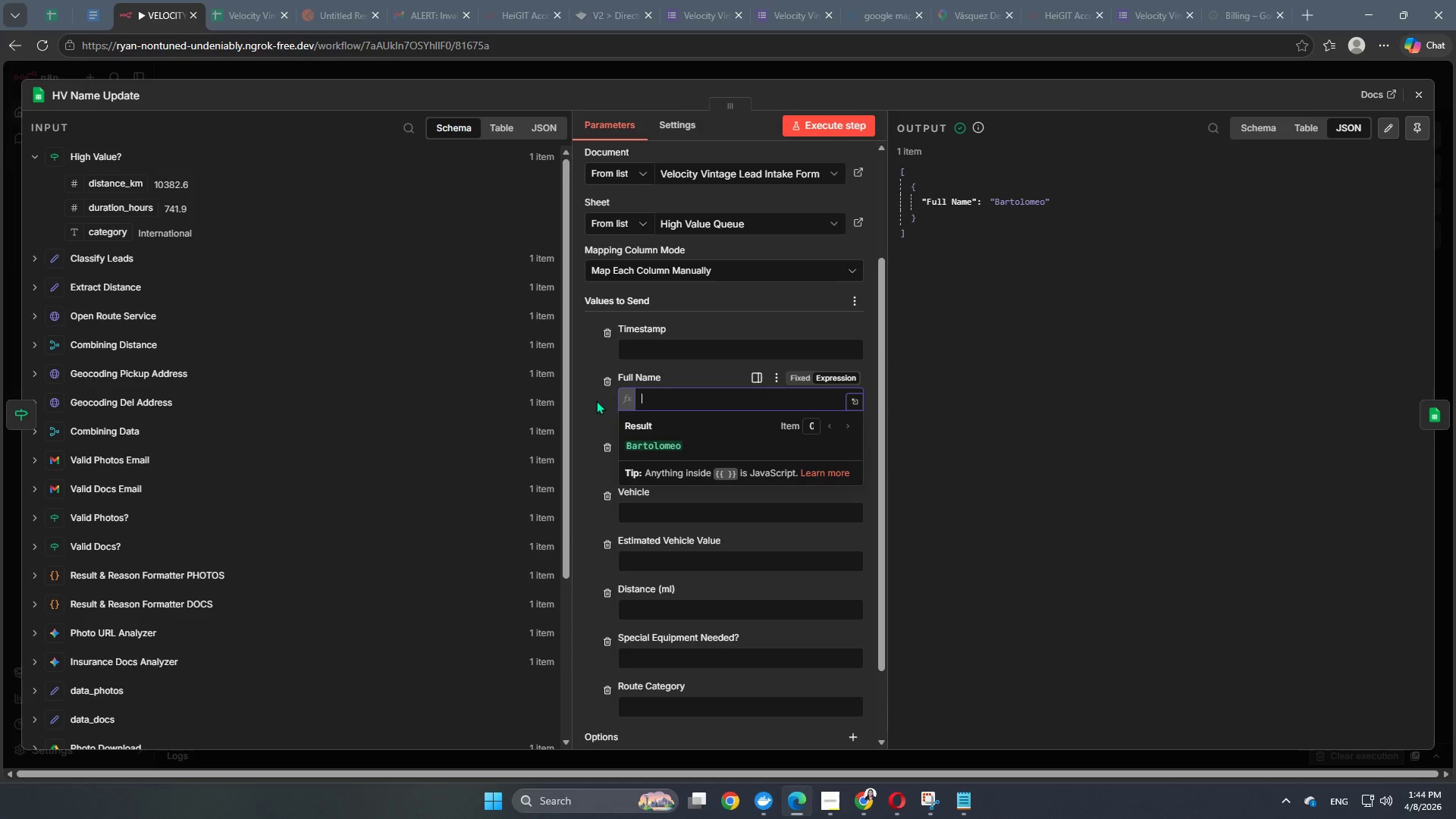 
key(Backspace)
 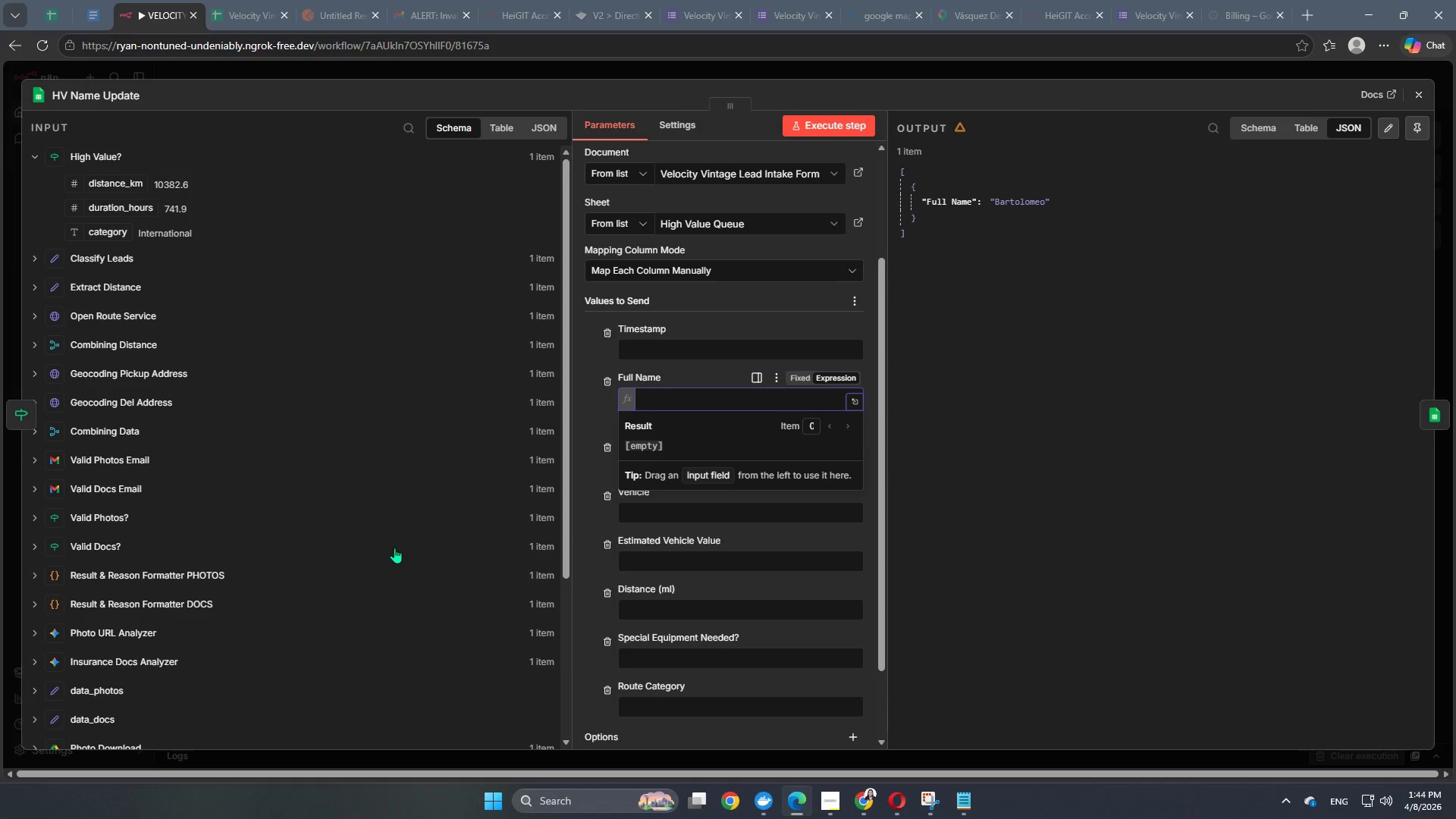 
scroll: coordinate [387, 532], scroll_direction: down, amount: 5.0
 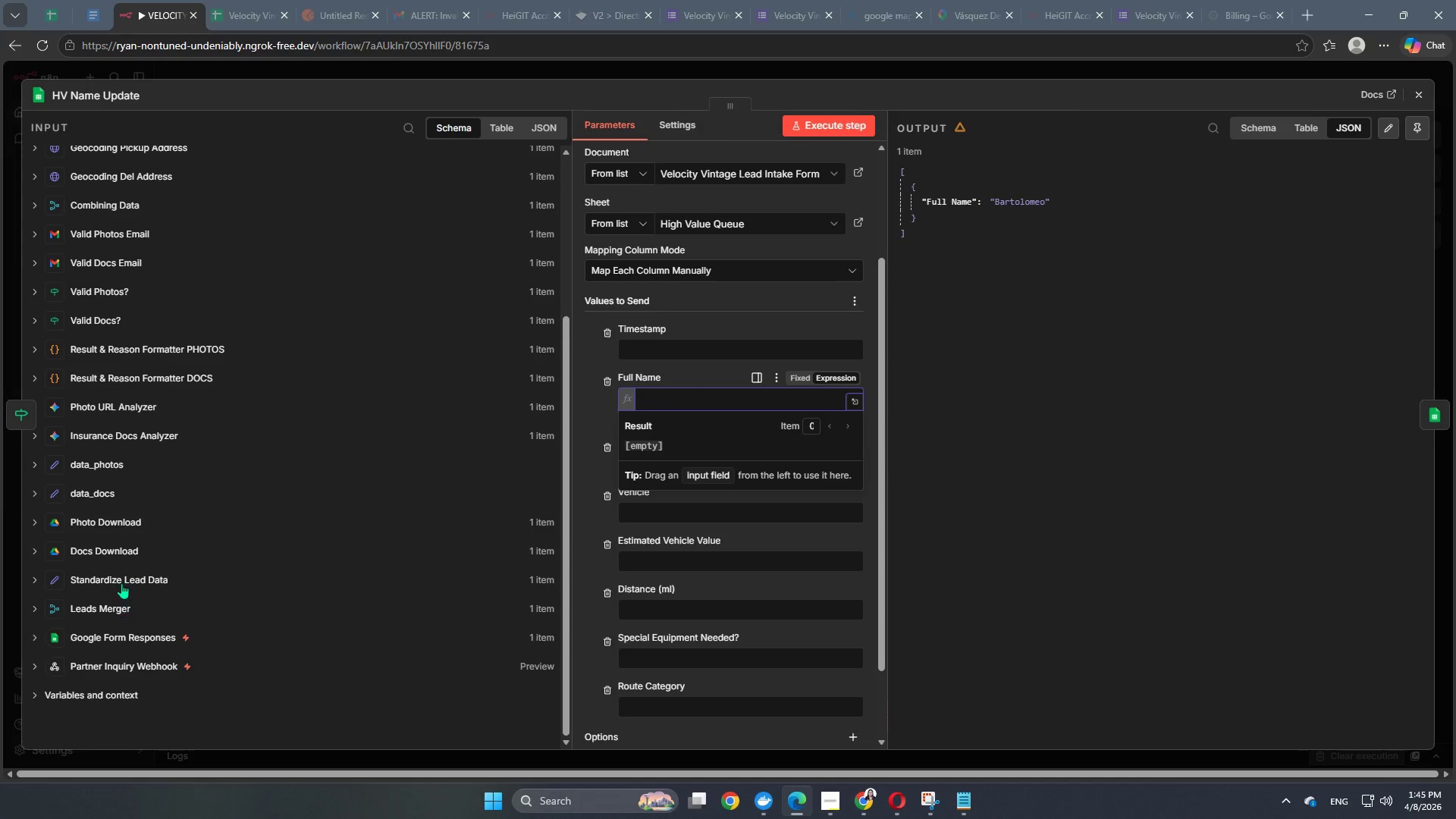 
left_click([119, 576])
 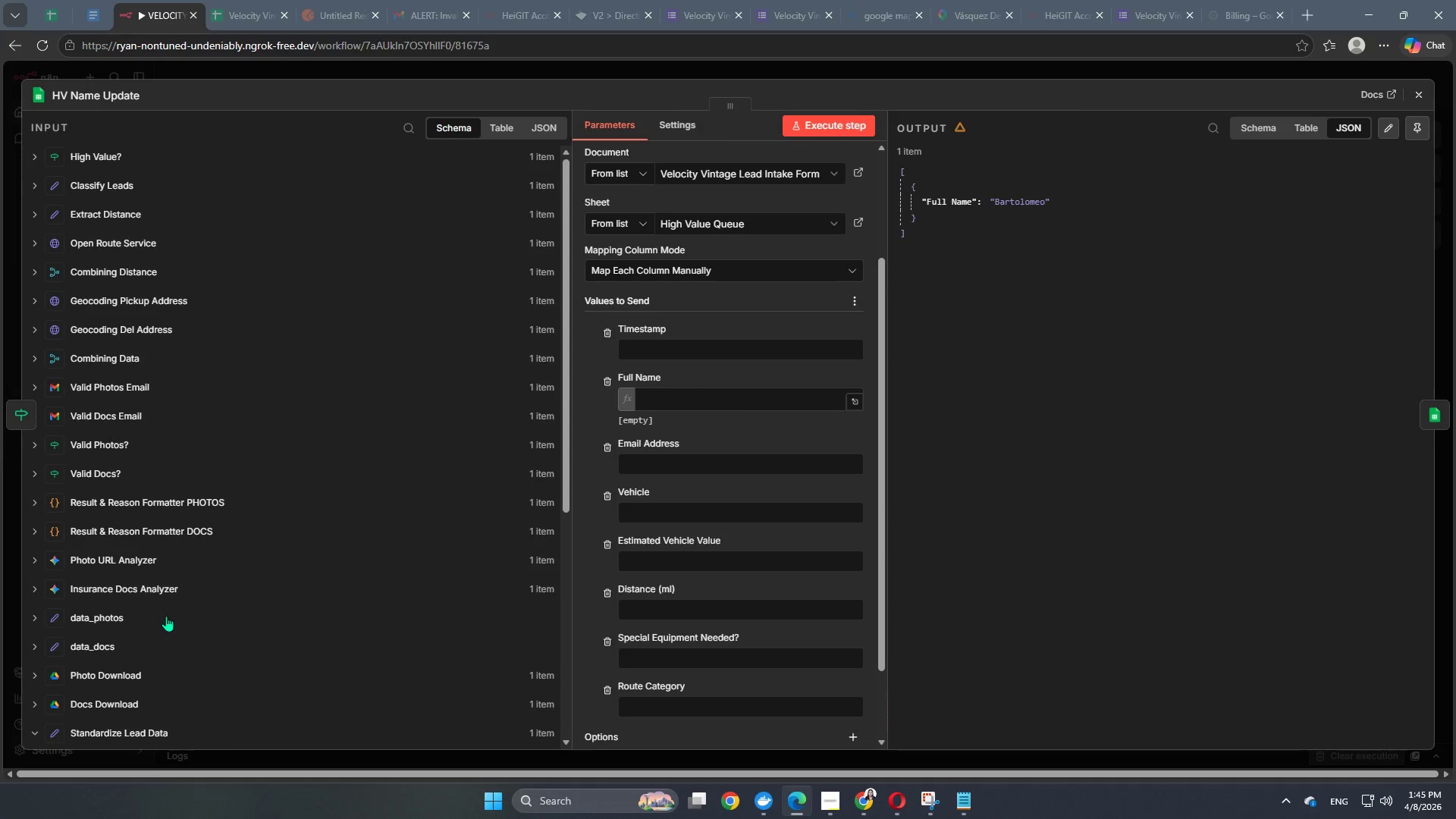 
scroll: coordinate [180, 610], scroll_direction: down, amount: 6.0
 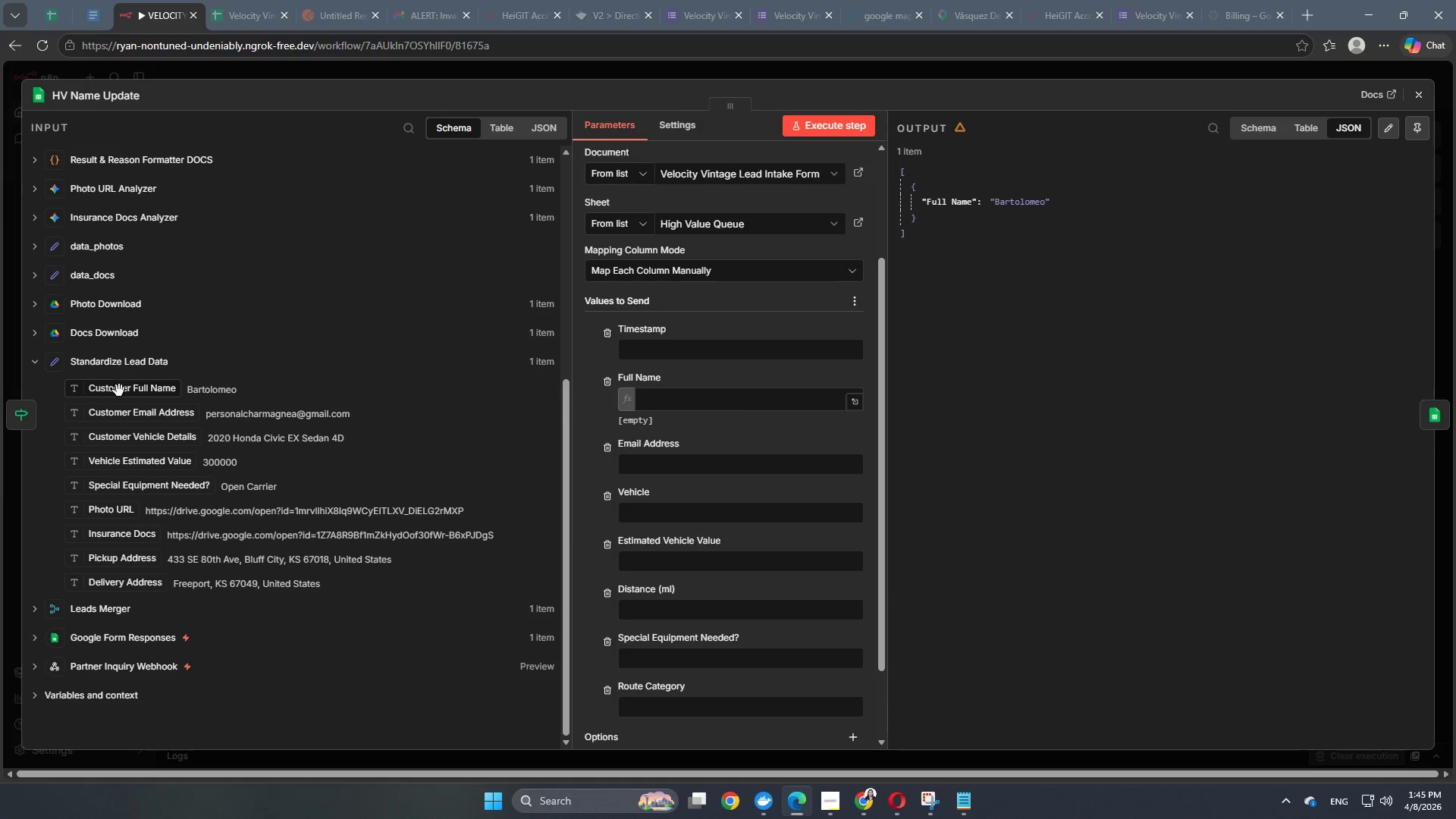 
left_click_drag(start_coordinate=[118, 395], to_coordinate=[679, 398])
 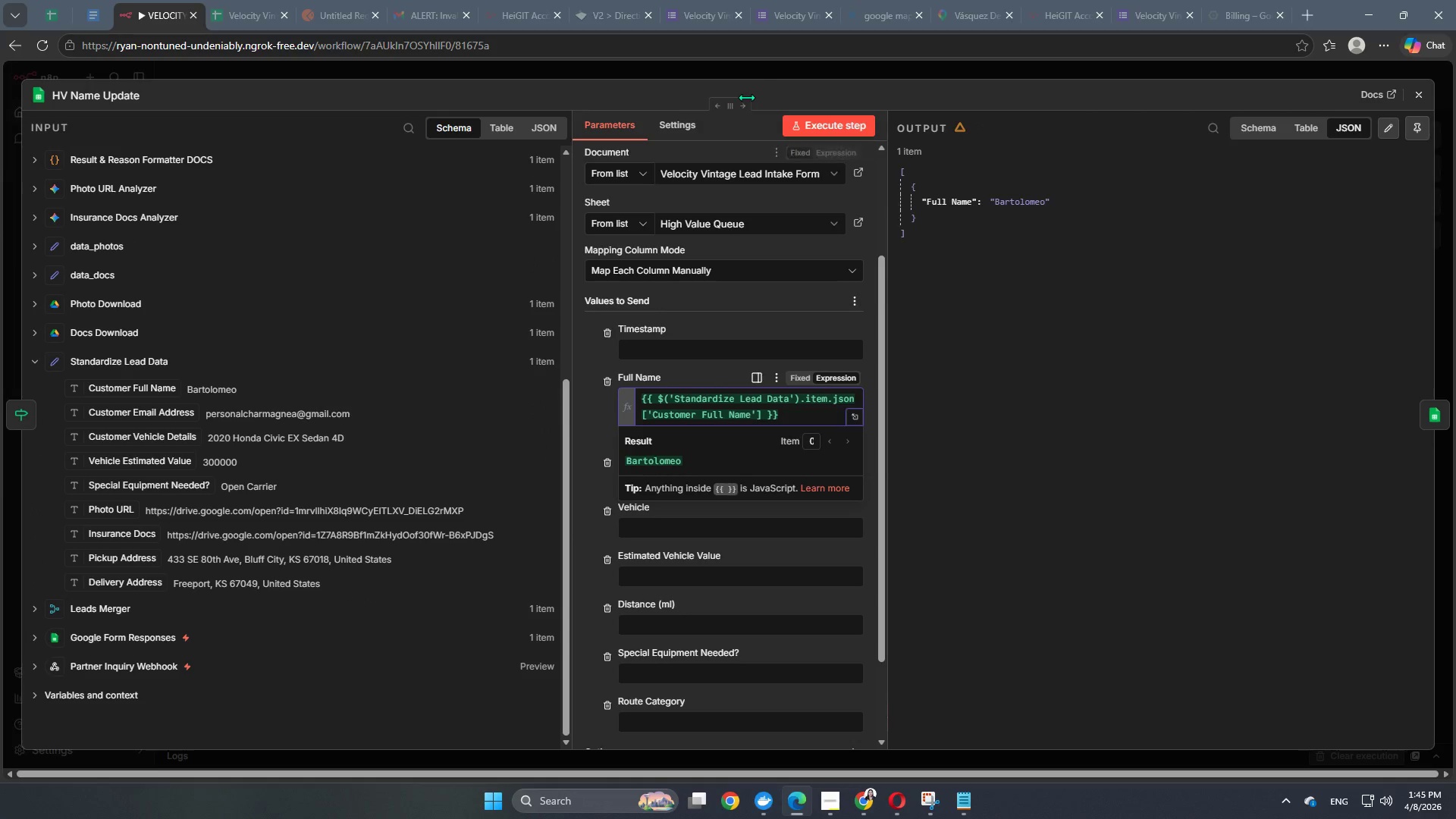 
left_click([763, 69])
 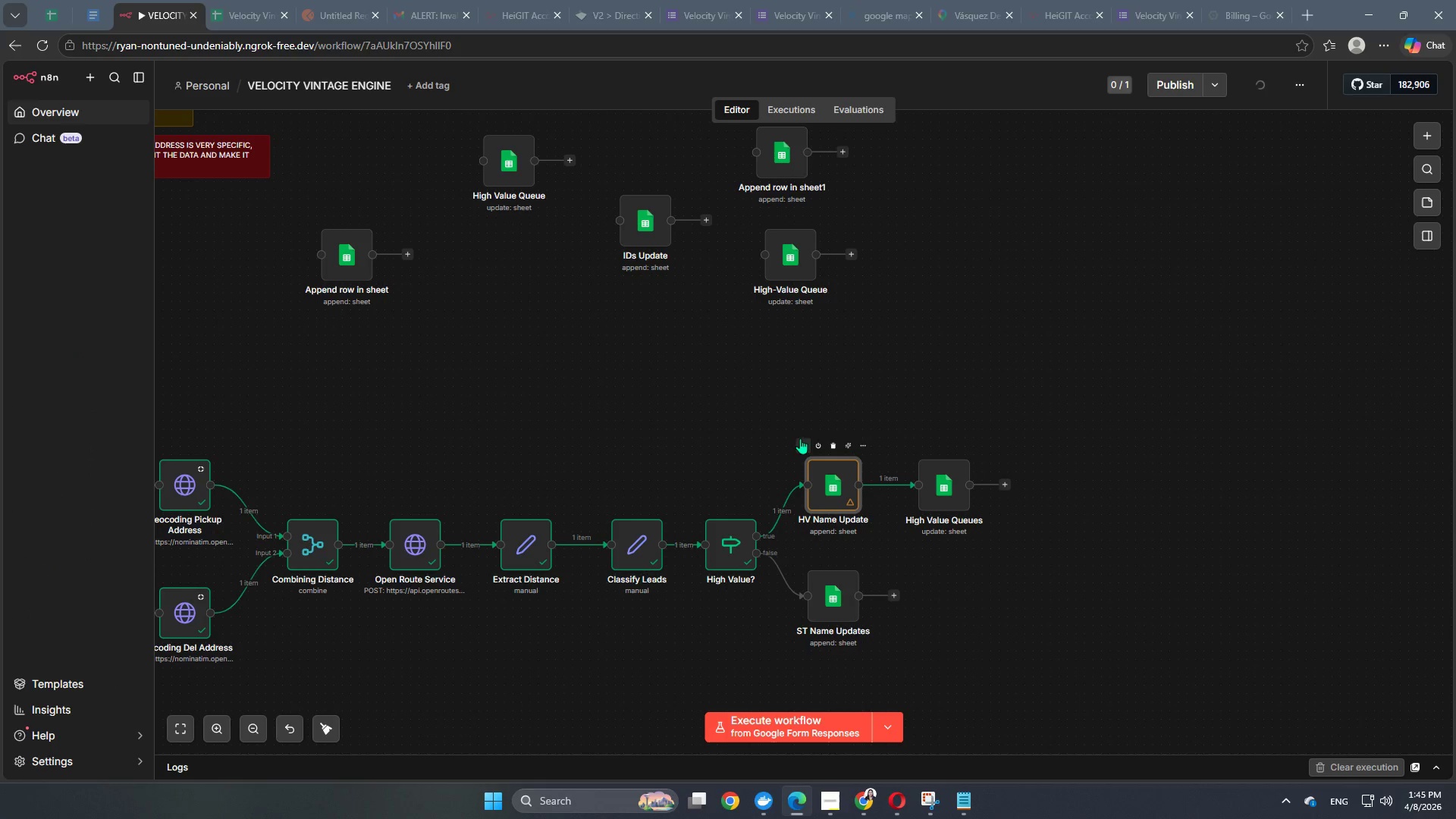 
left_click([803, 437])
 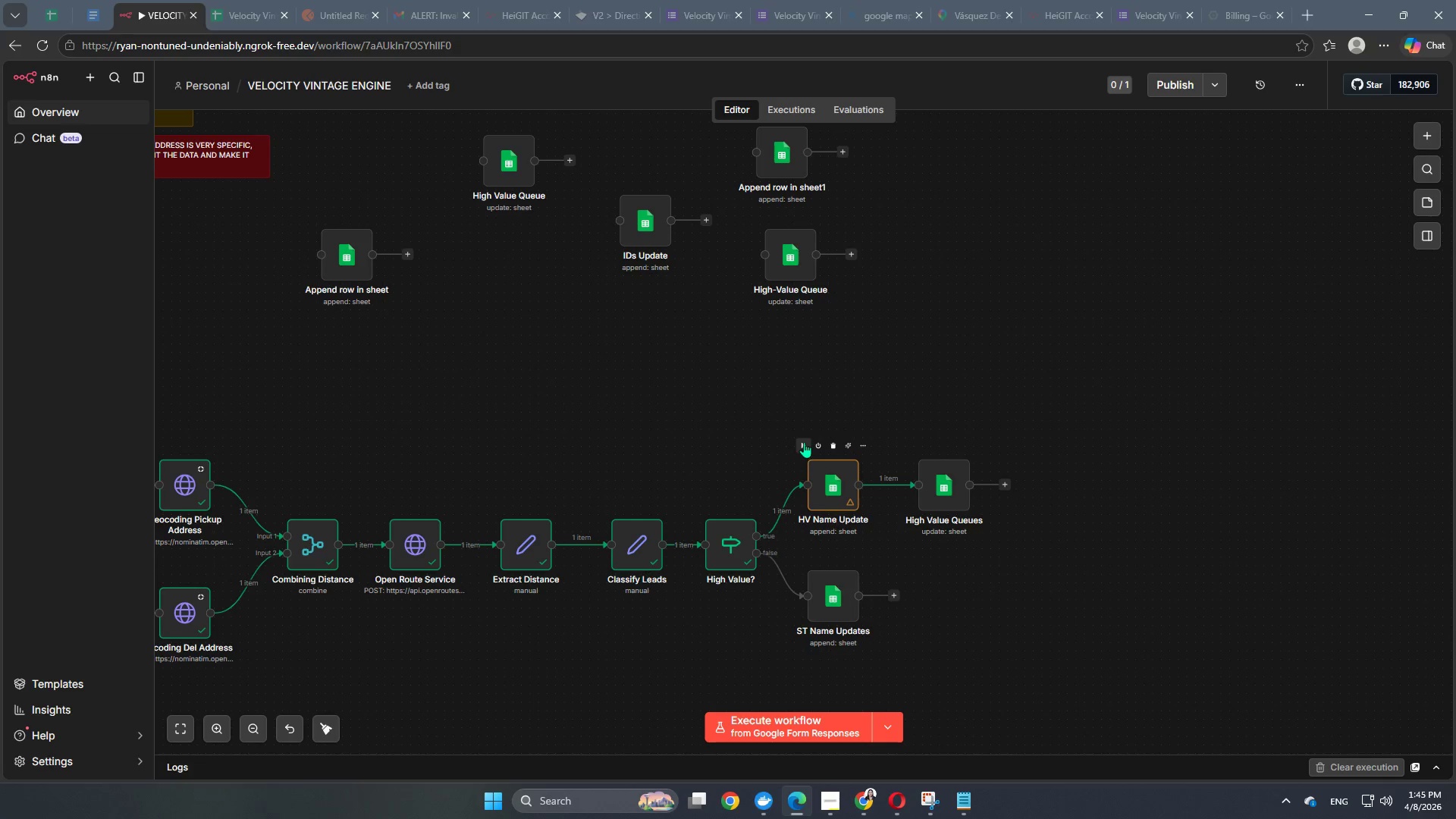 
left_click([804, 442])
 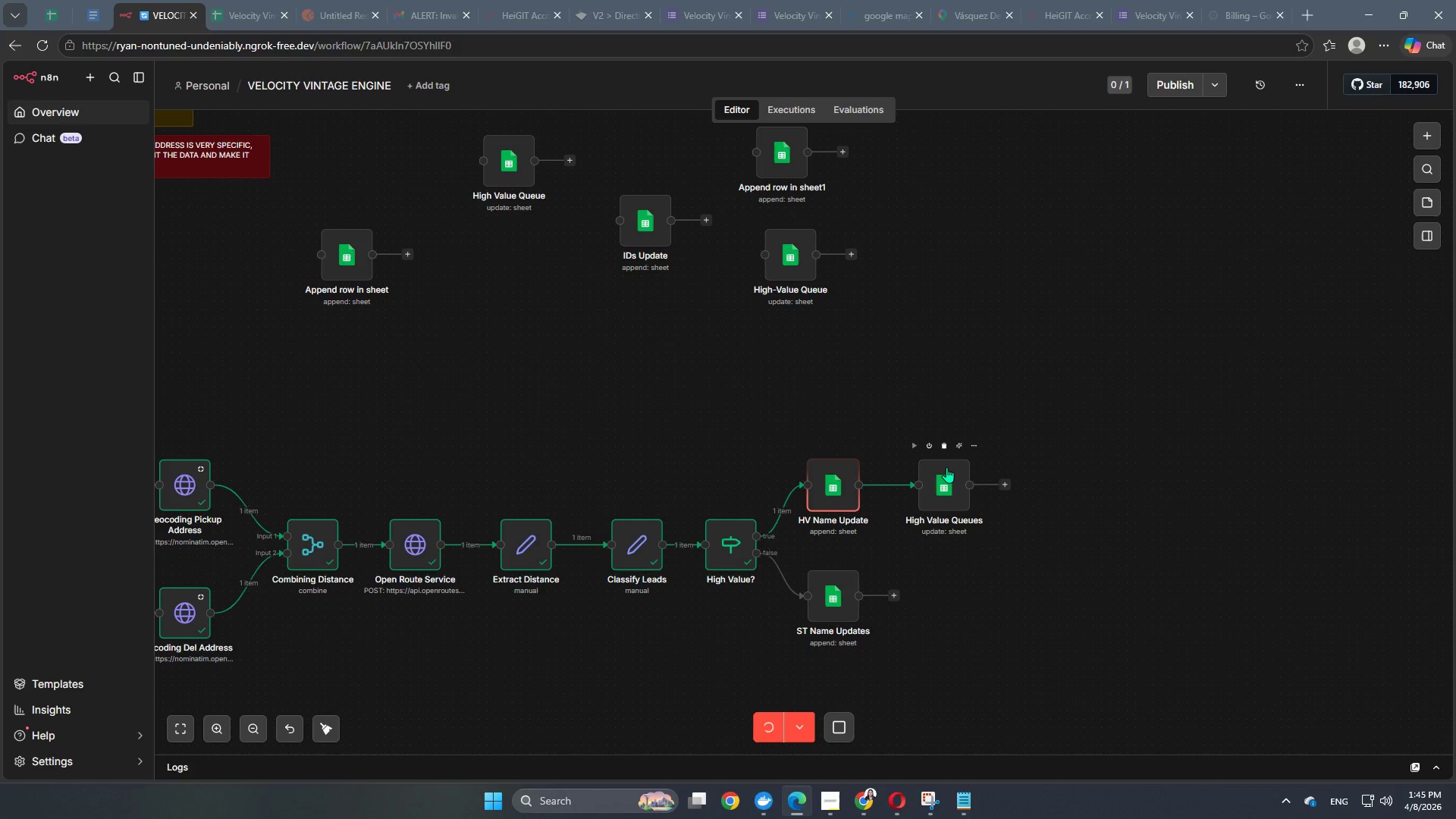 
double_click([946, 470])
 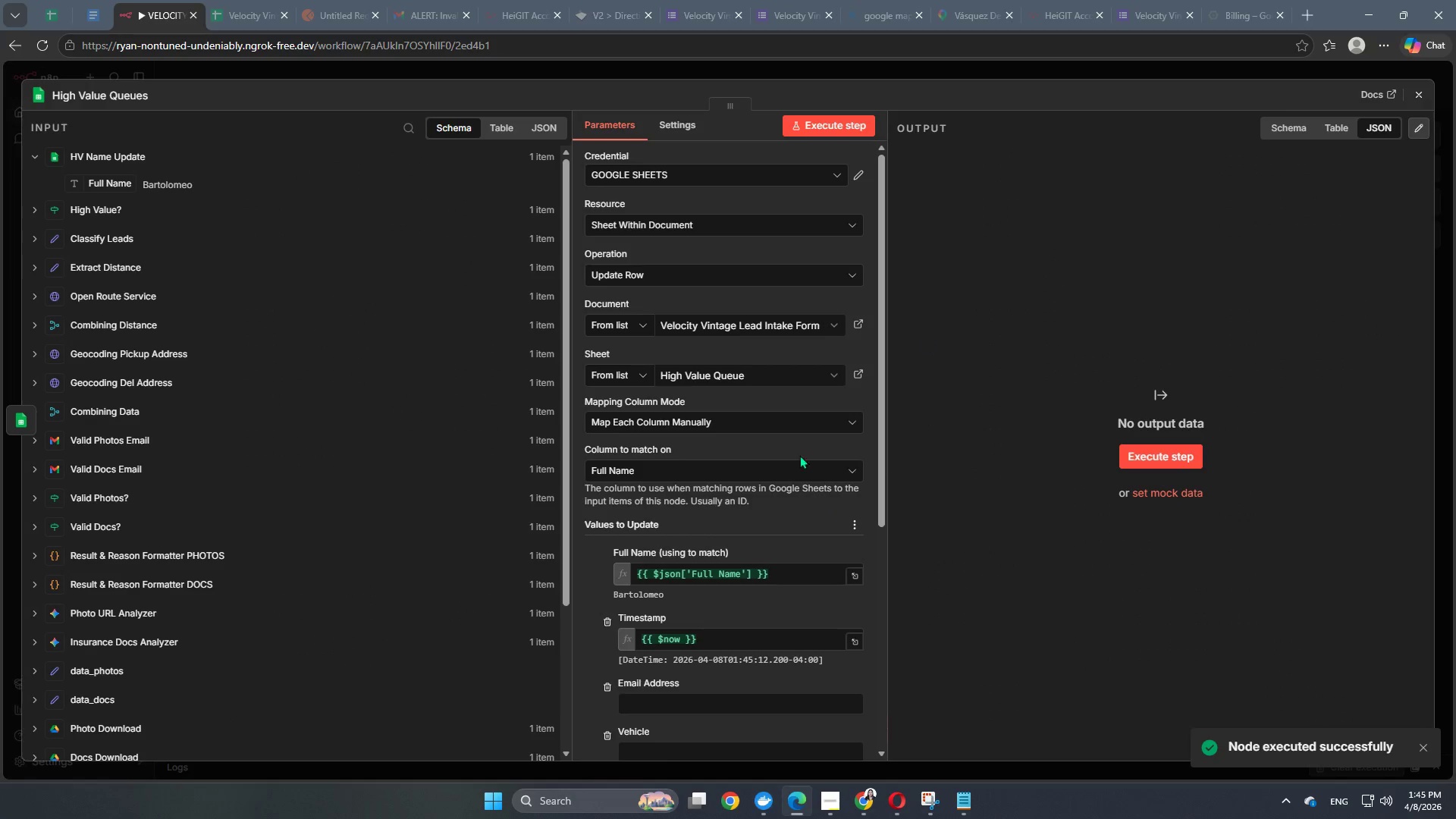 
scroll: coordinate [684, 536], scroll_direction: down, amount: 1.0
 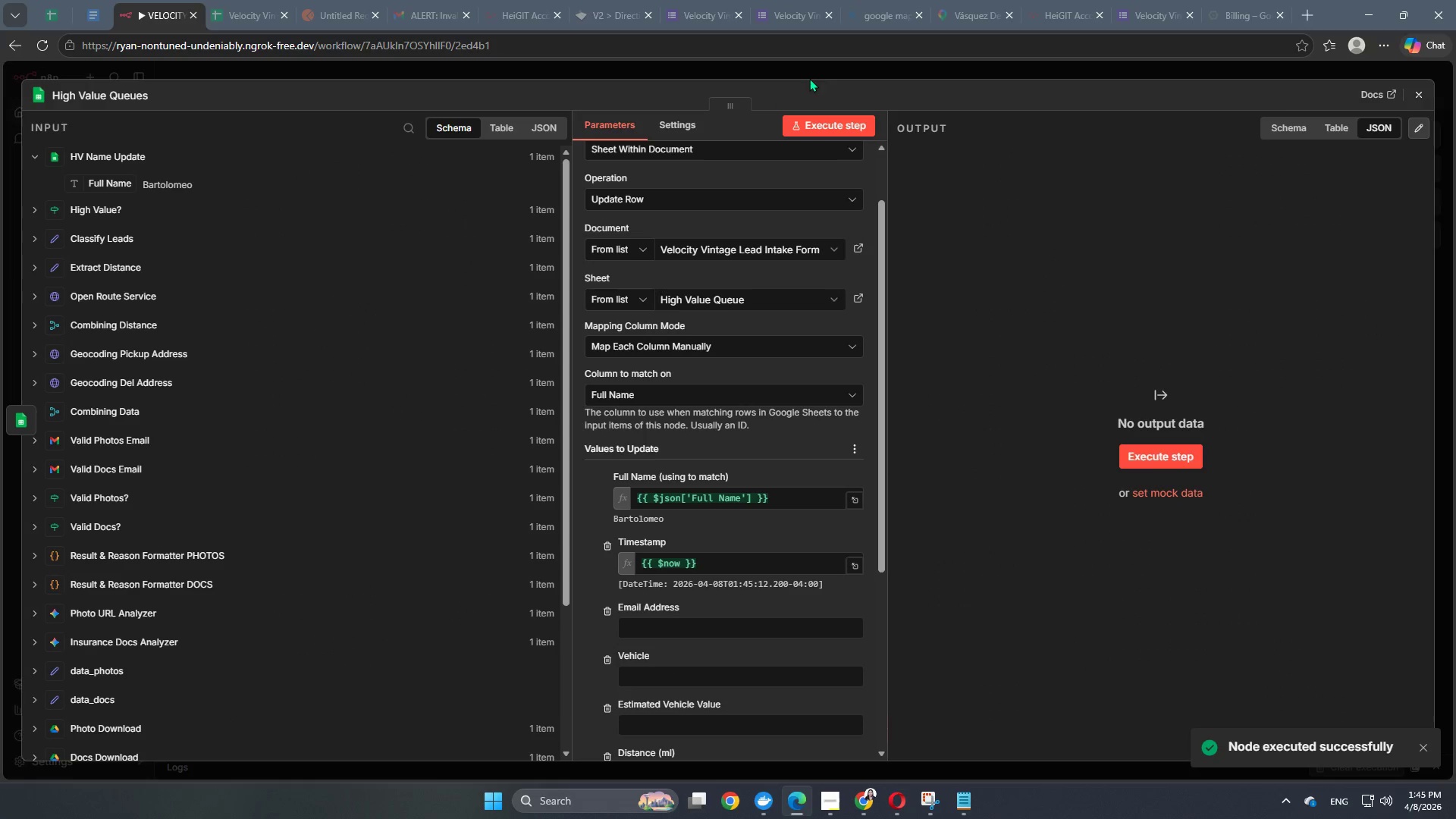 
left_click([814, 75])
 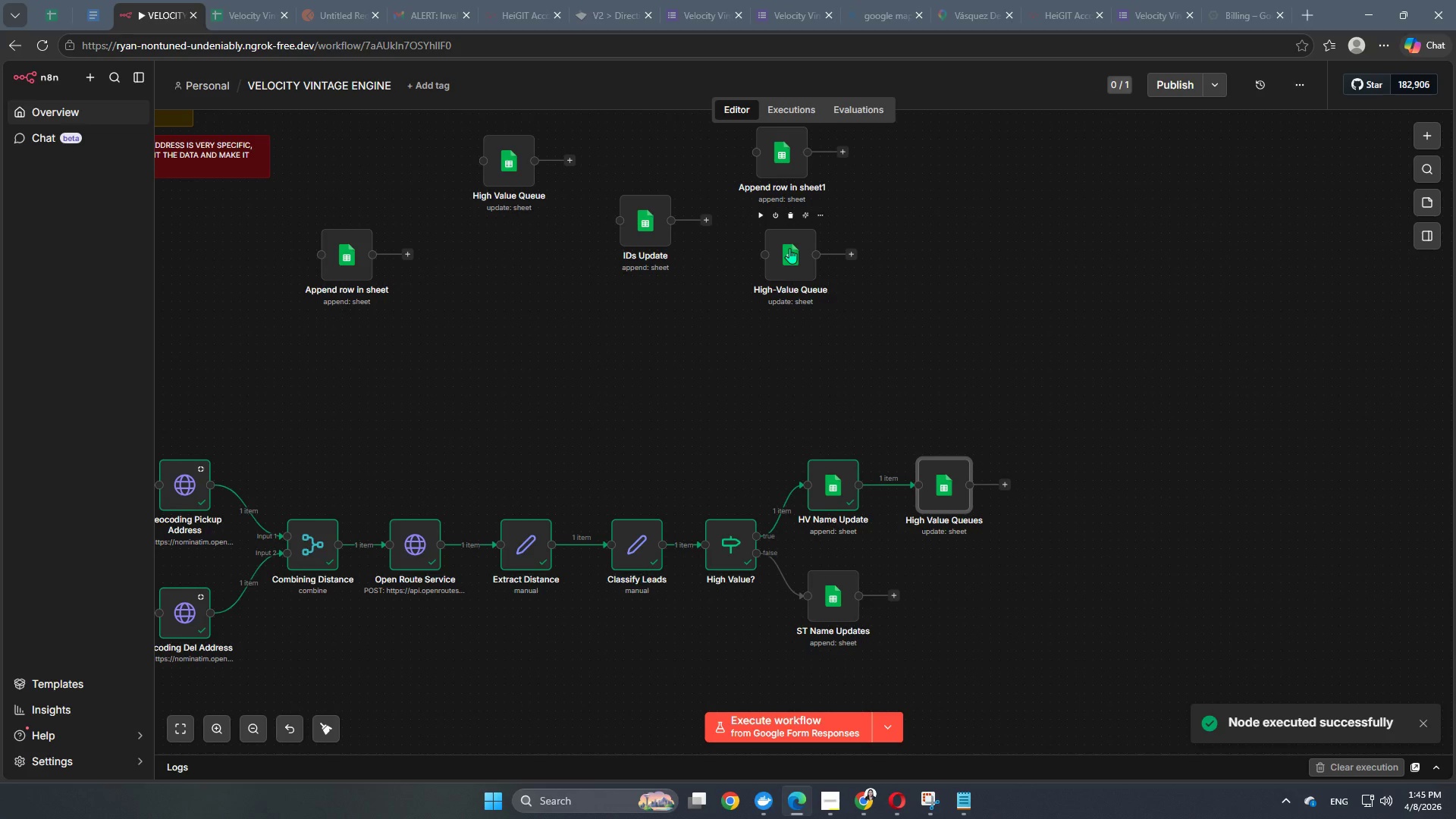 
double_click([789, 248])
 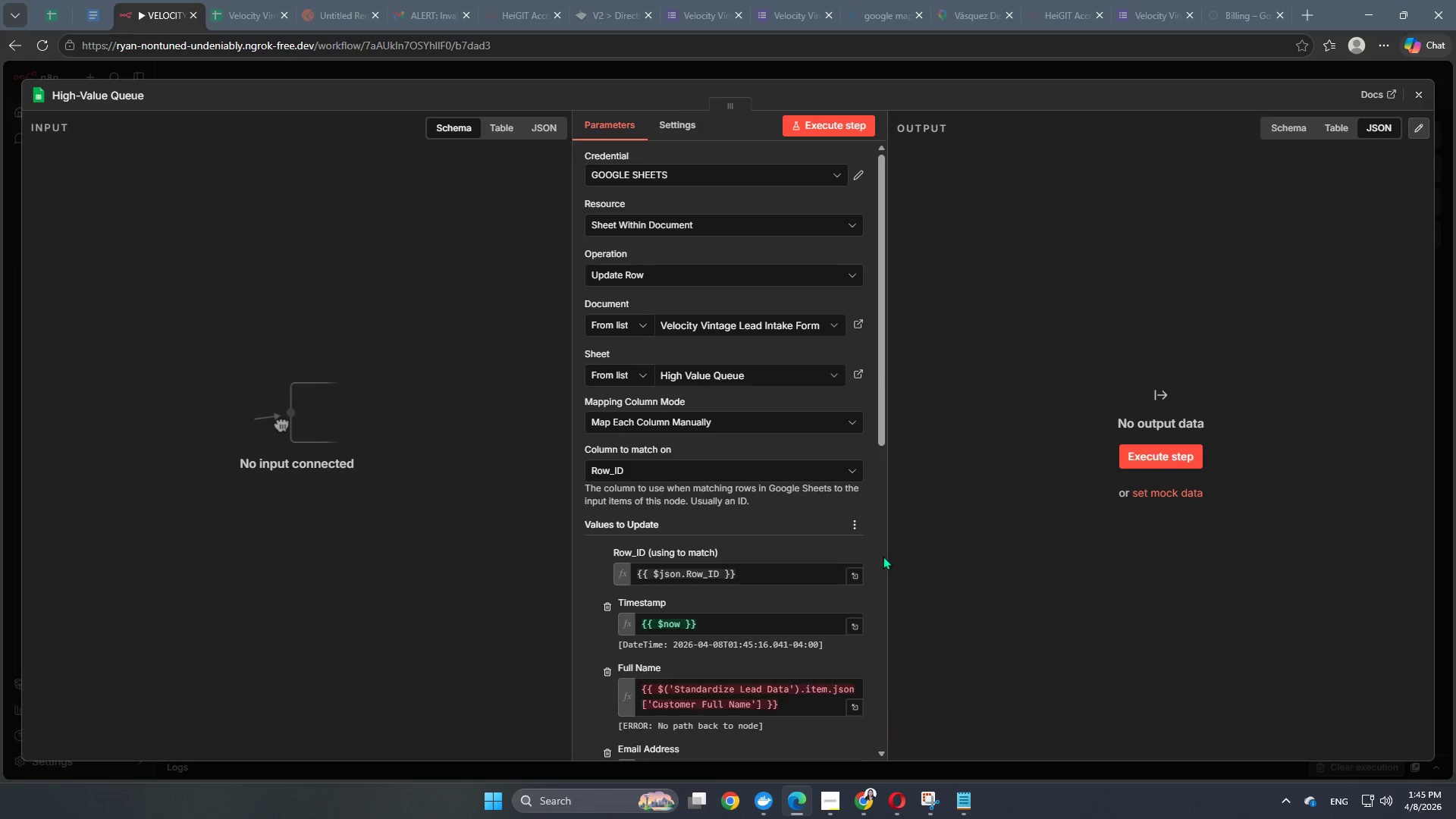 
scroll: coordinate [781, 588], scroll_direction: down, amount: 6.0
 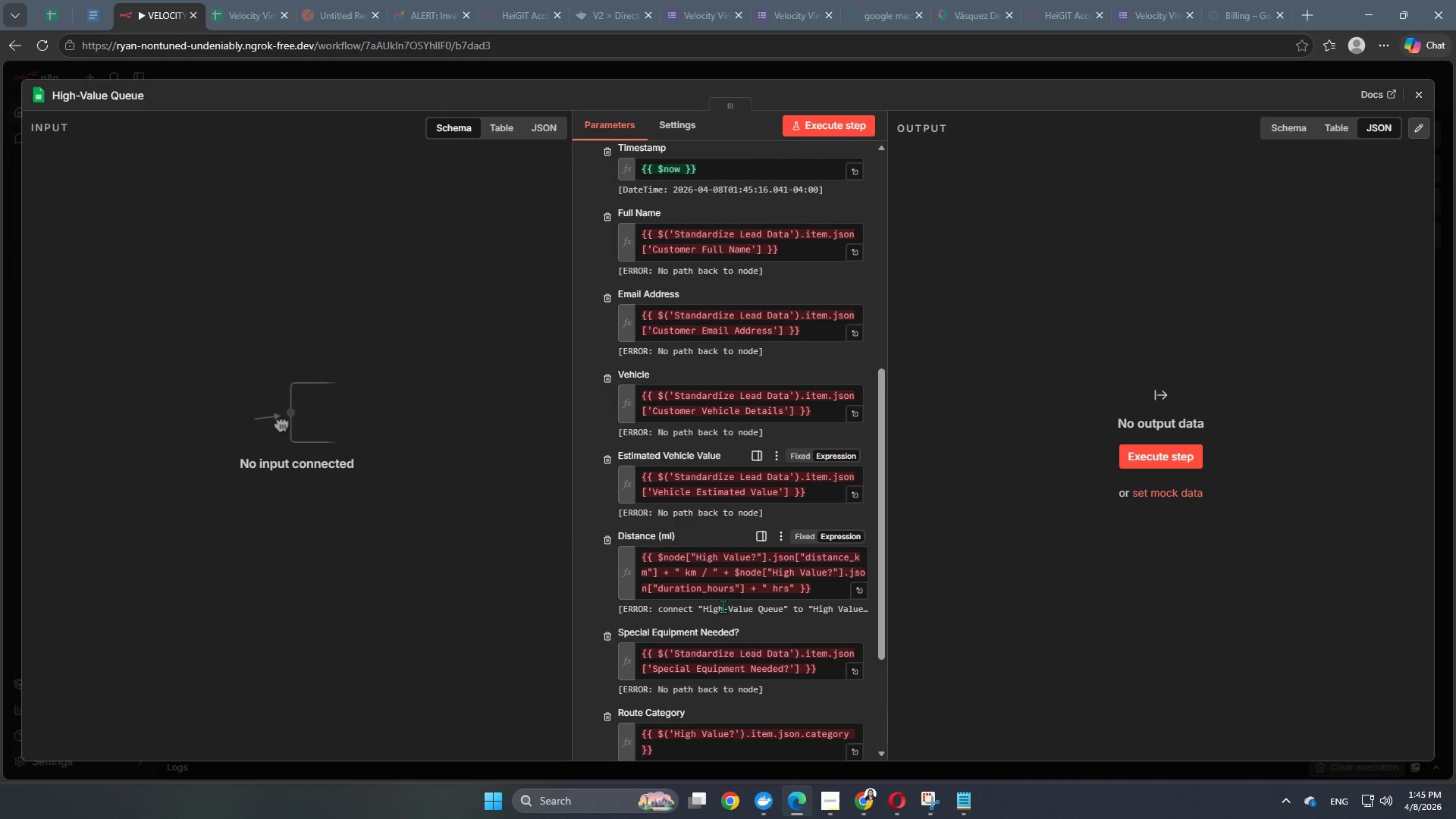 
left_click_drag(start_coordinate=[814, 587], to_coordinate=[608, 556])
 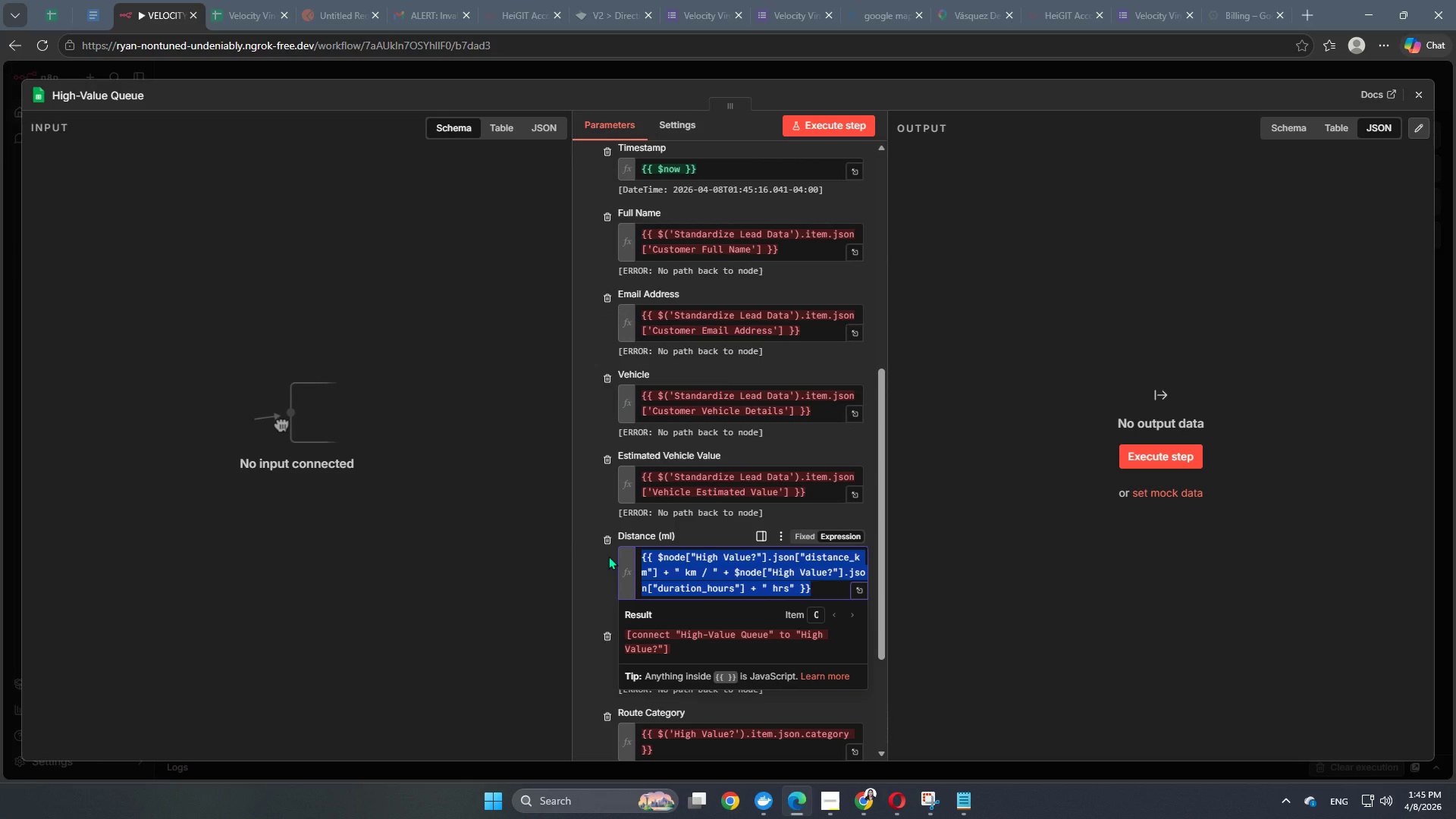 
key(Control+C)
 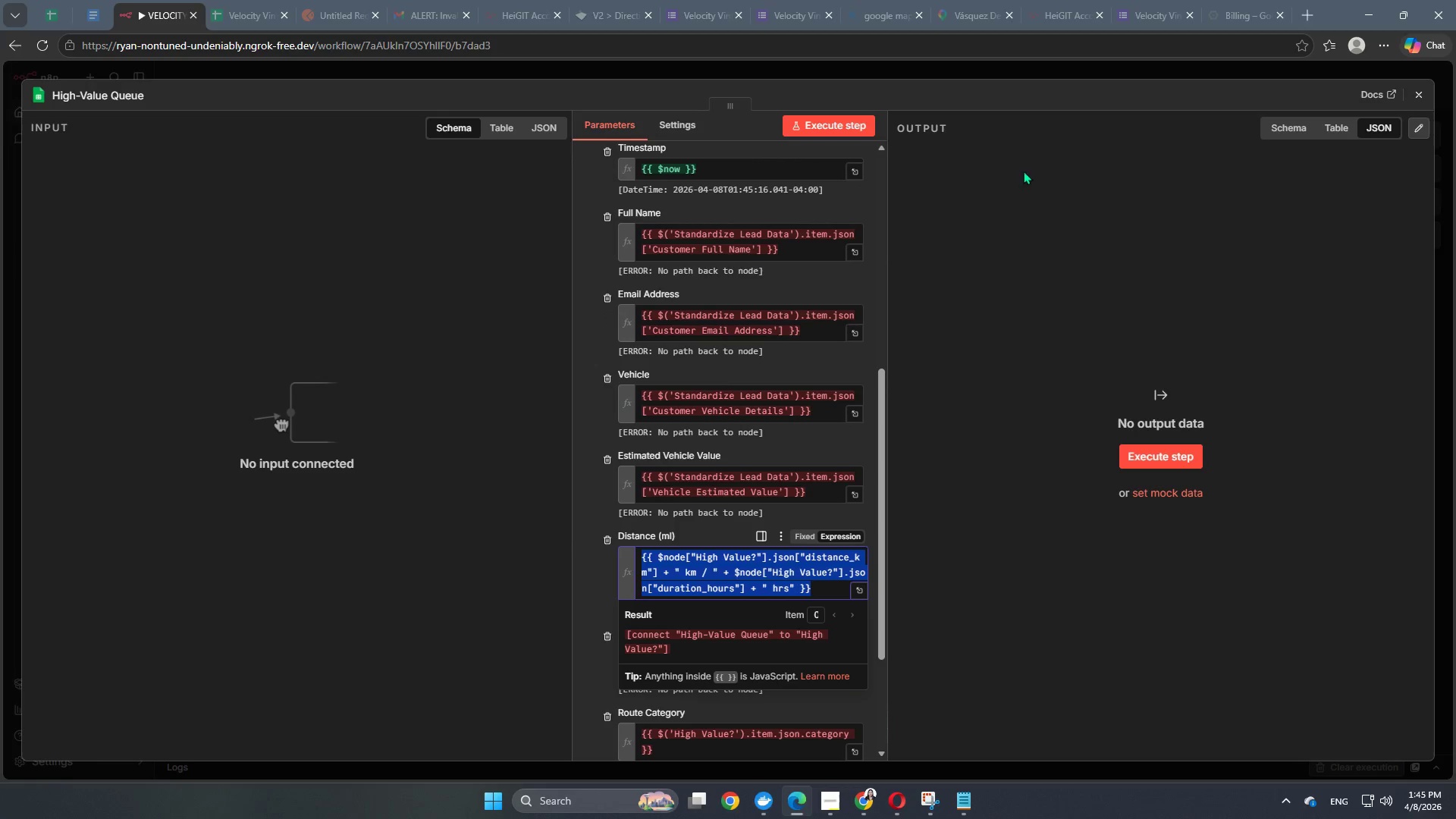 
key(Control+ControlLeft)
 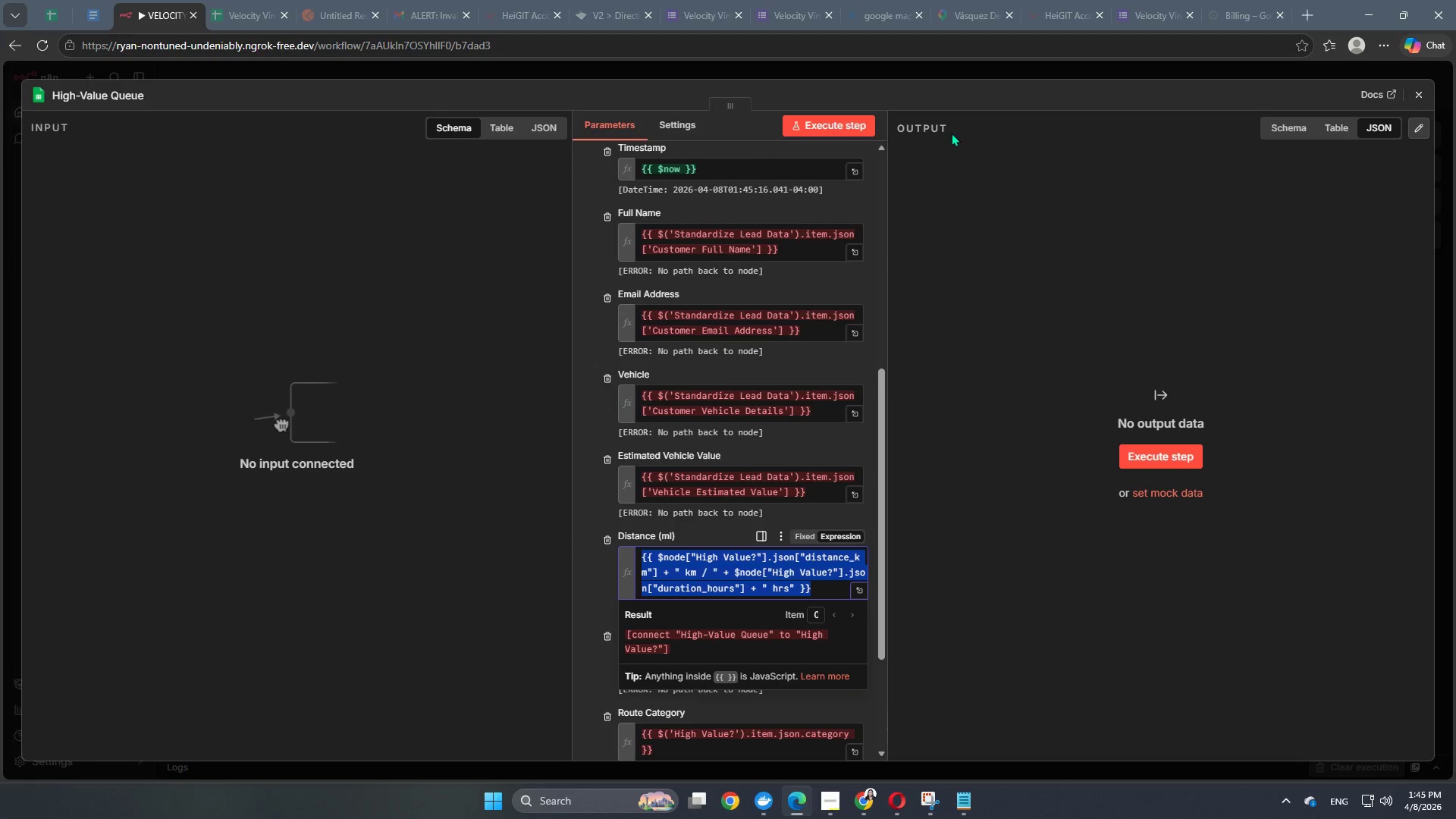 
key(Control+C)
 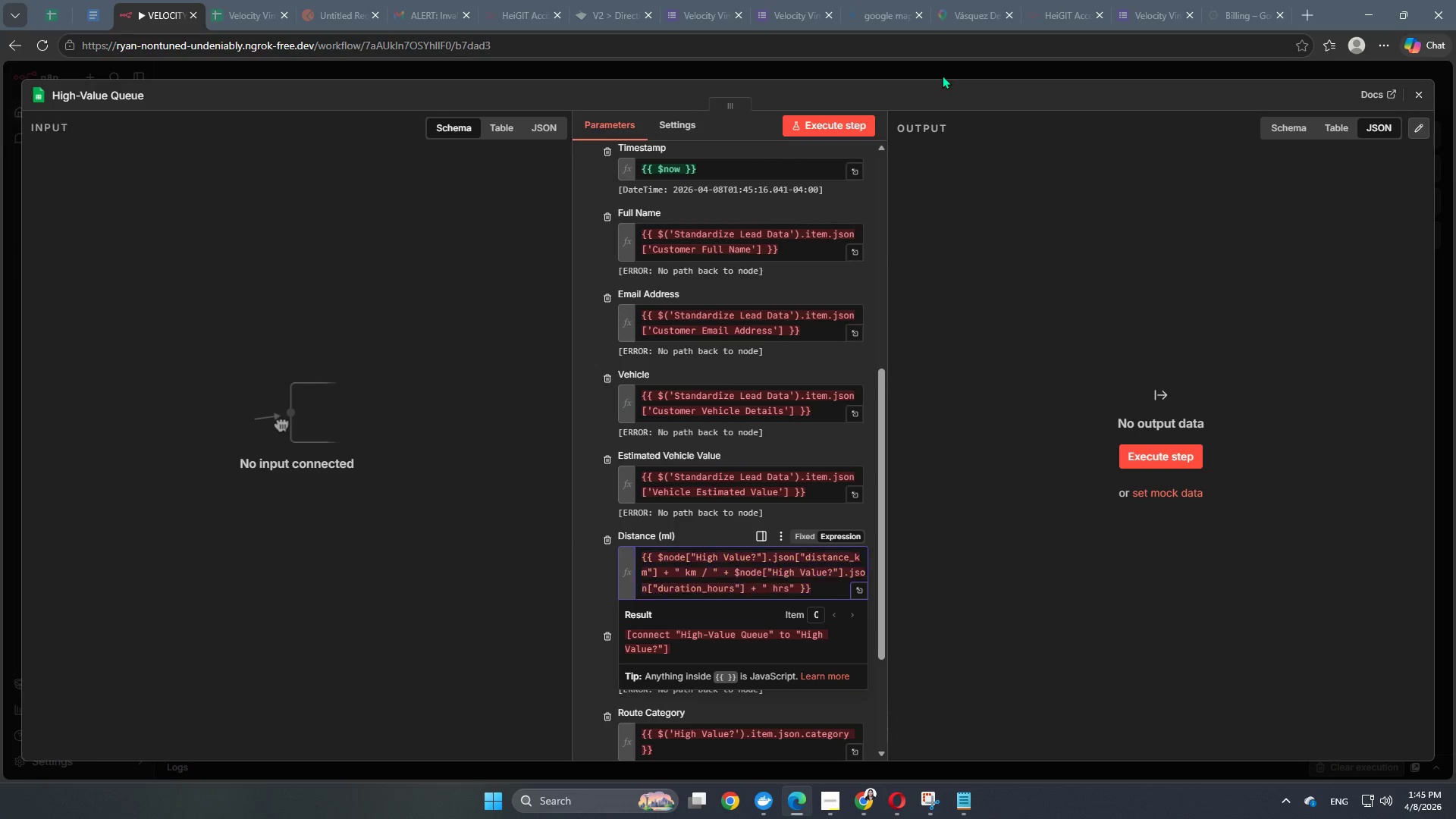 
left_click([942, 75])
 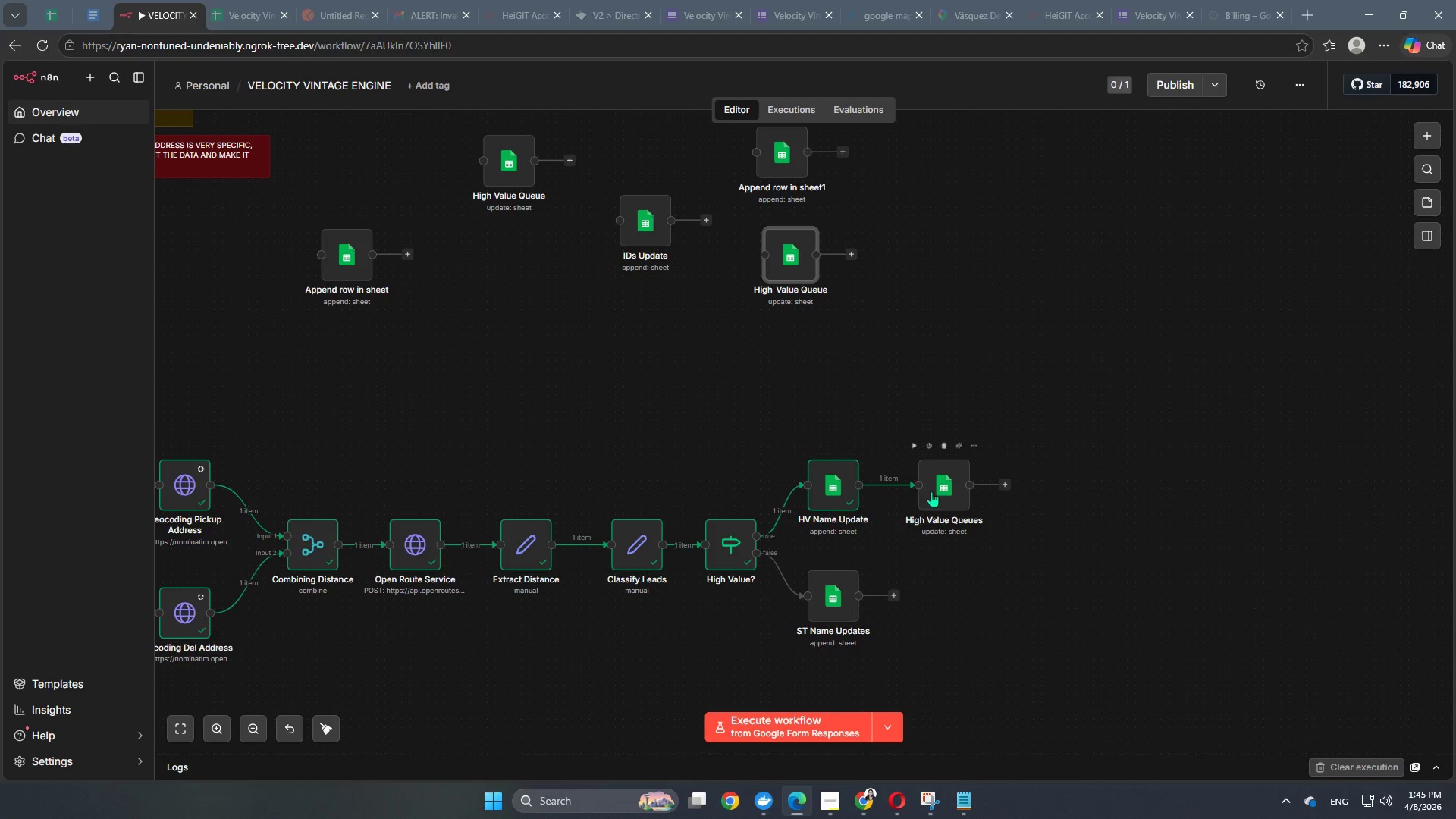 
double_click([935, 488])
 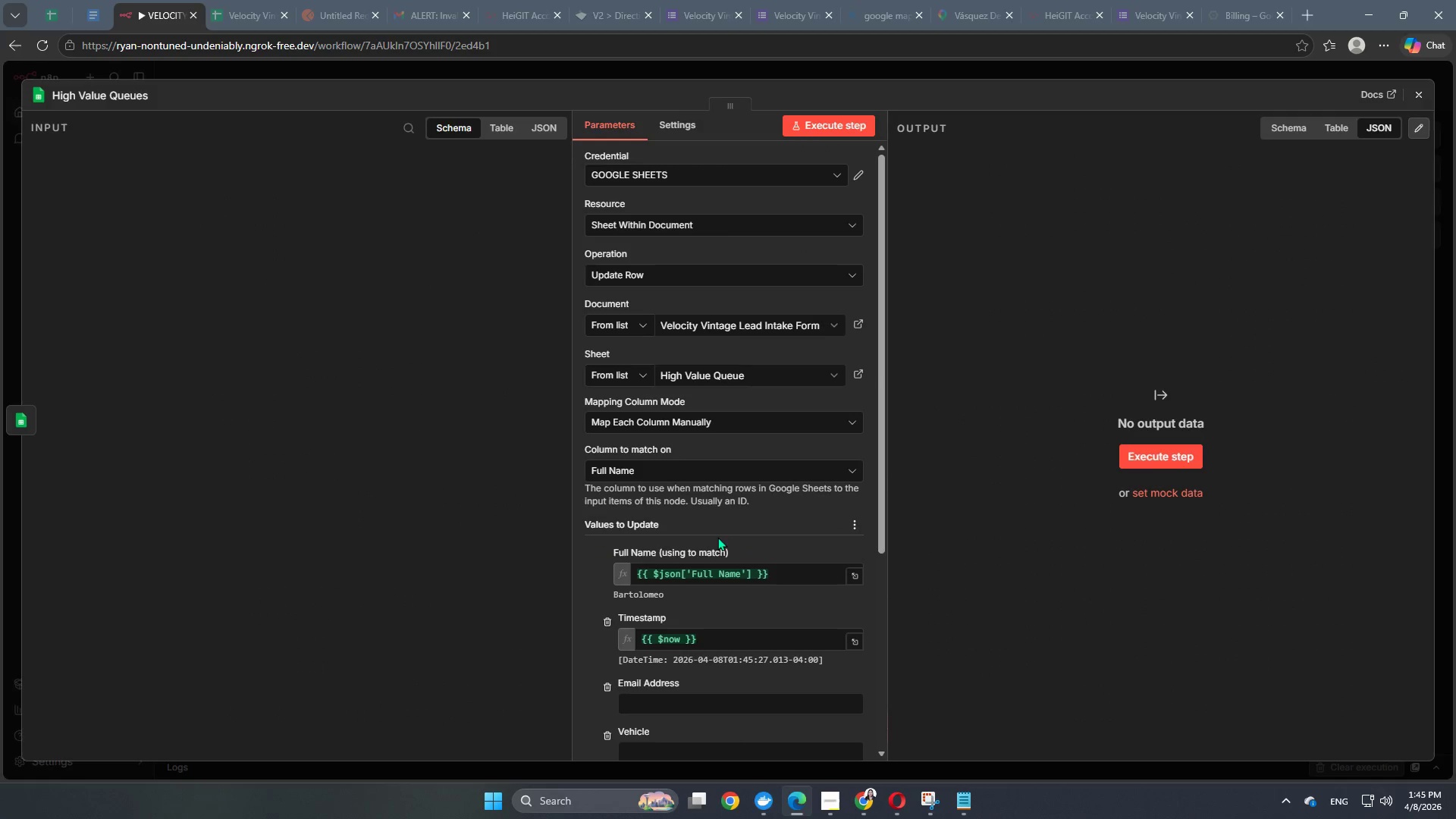 
scroll: coordinate [767, 551], scroll_direction: down, amount: 6.0
 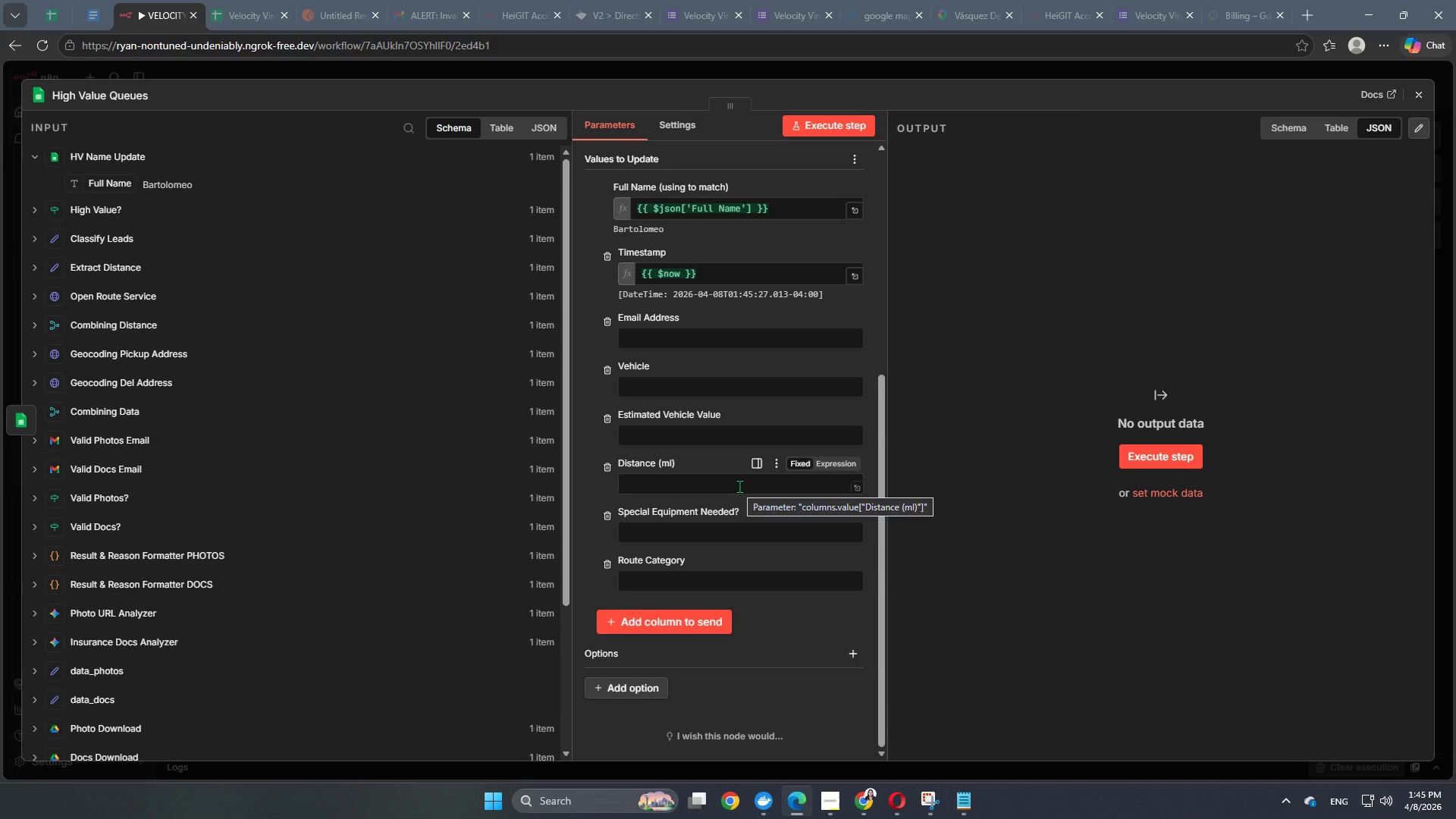 
scroll: coordinate [739, 486], scroll_direction: up, amount: 2.0
 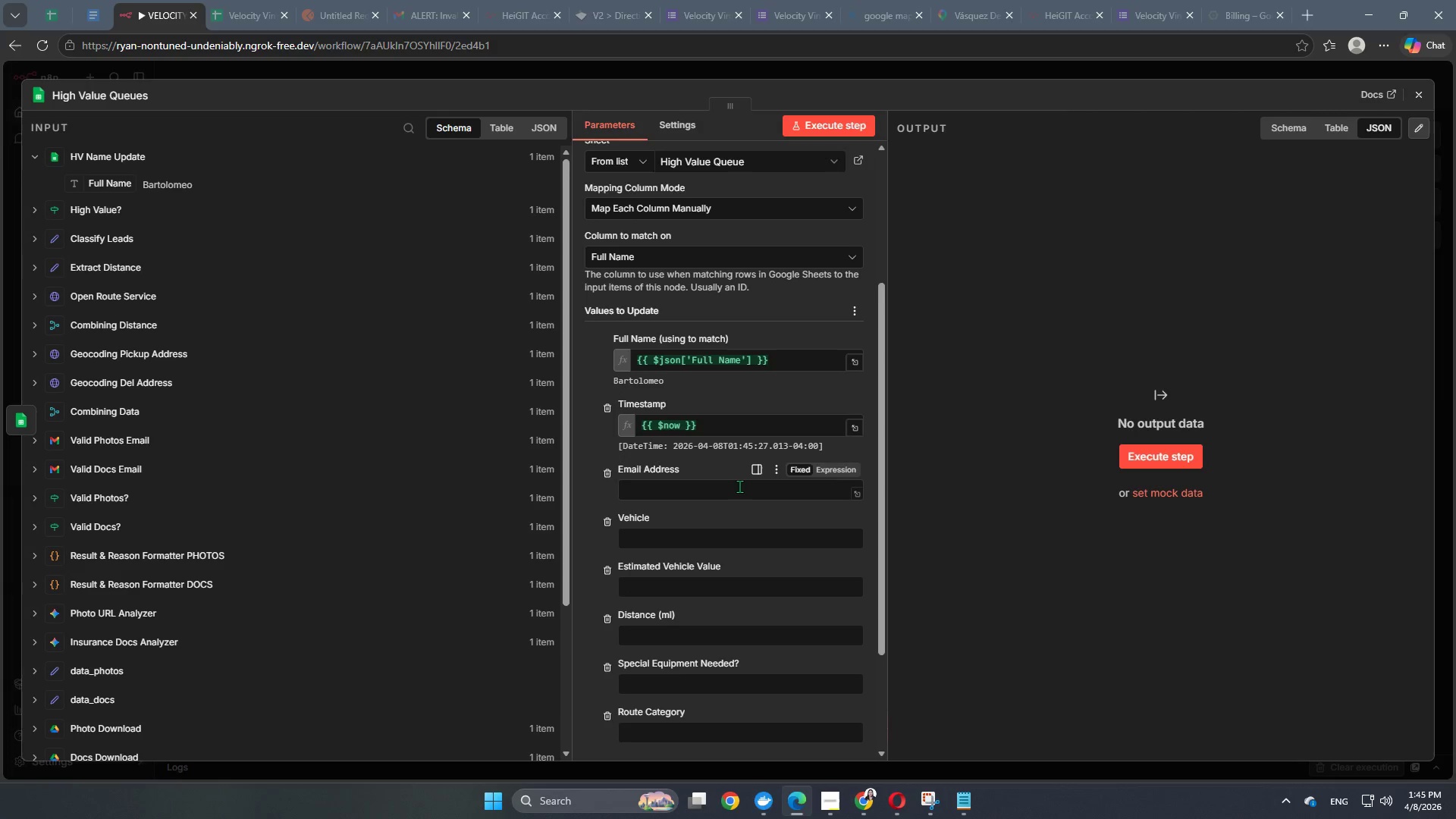 
scroll: coordinate [739, 486], scroll_direction: down, amount: 2.0
 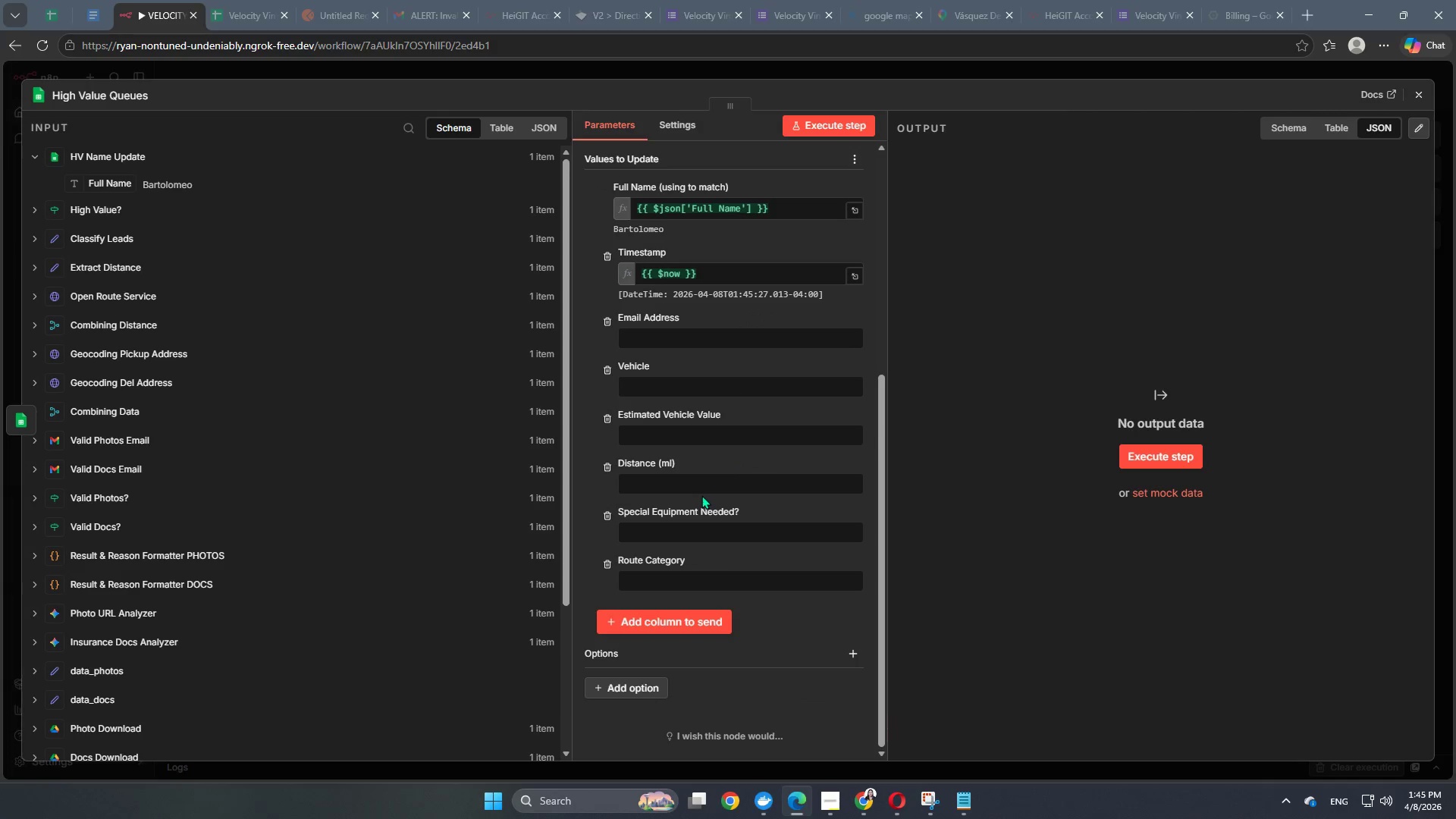 
left_click([708, 485])
 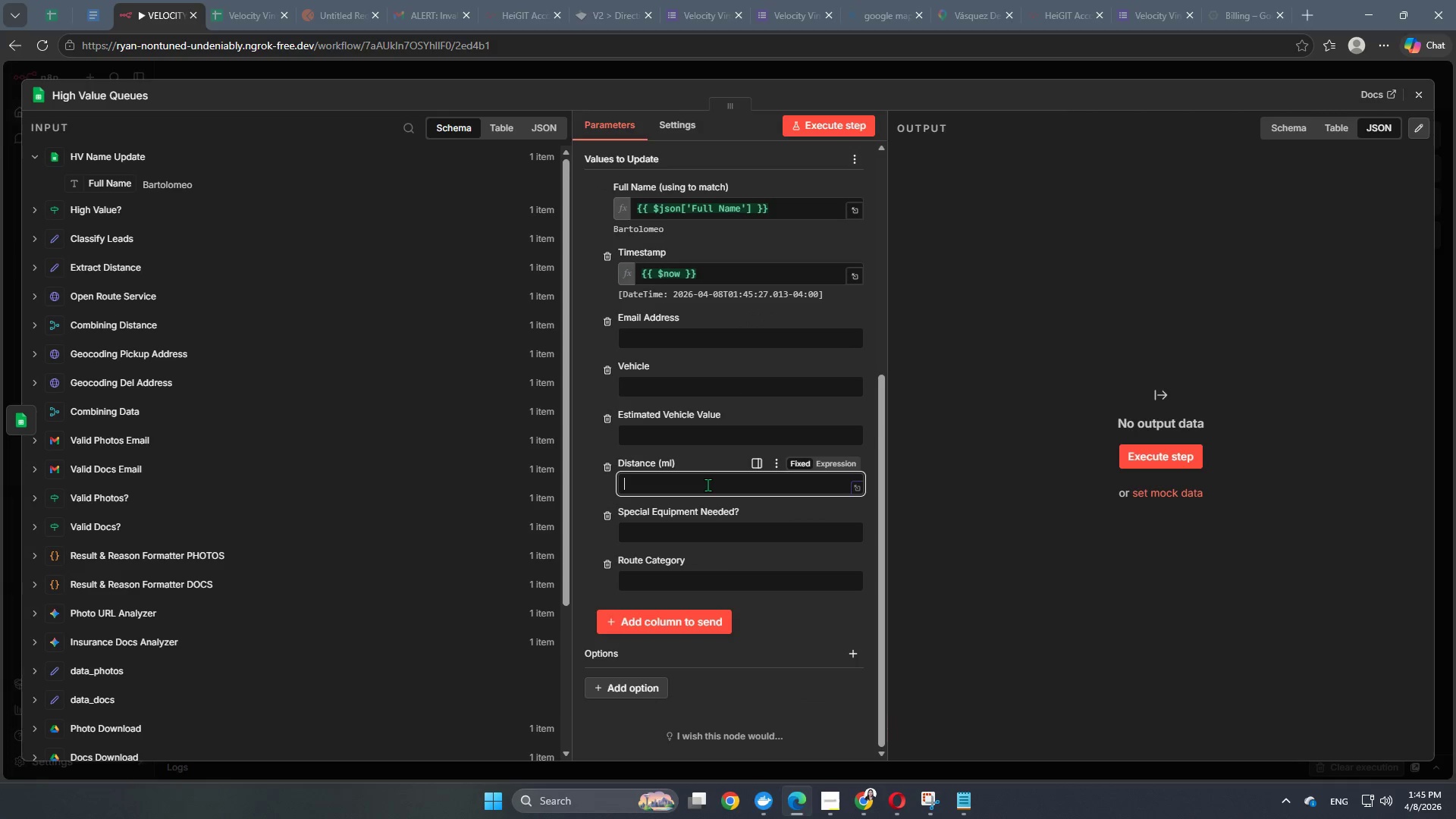 
key(Control+V)
 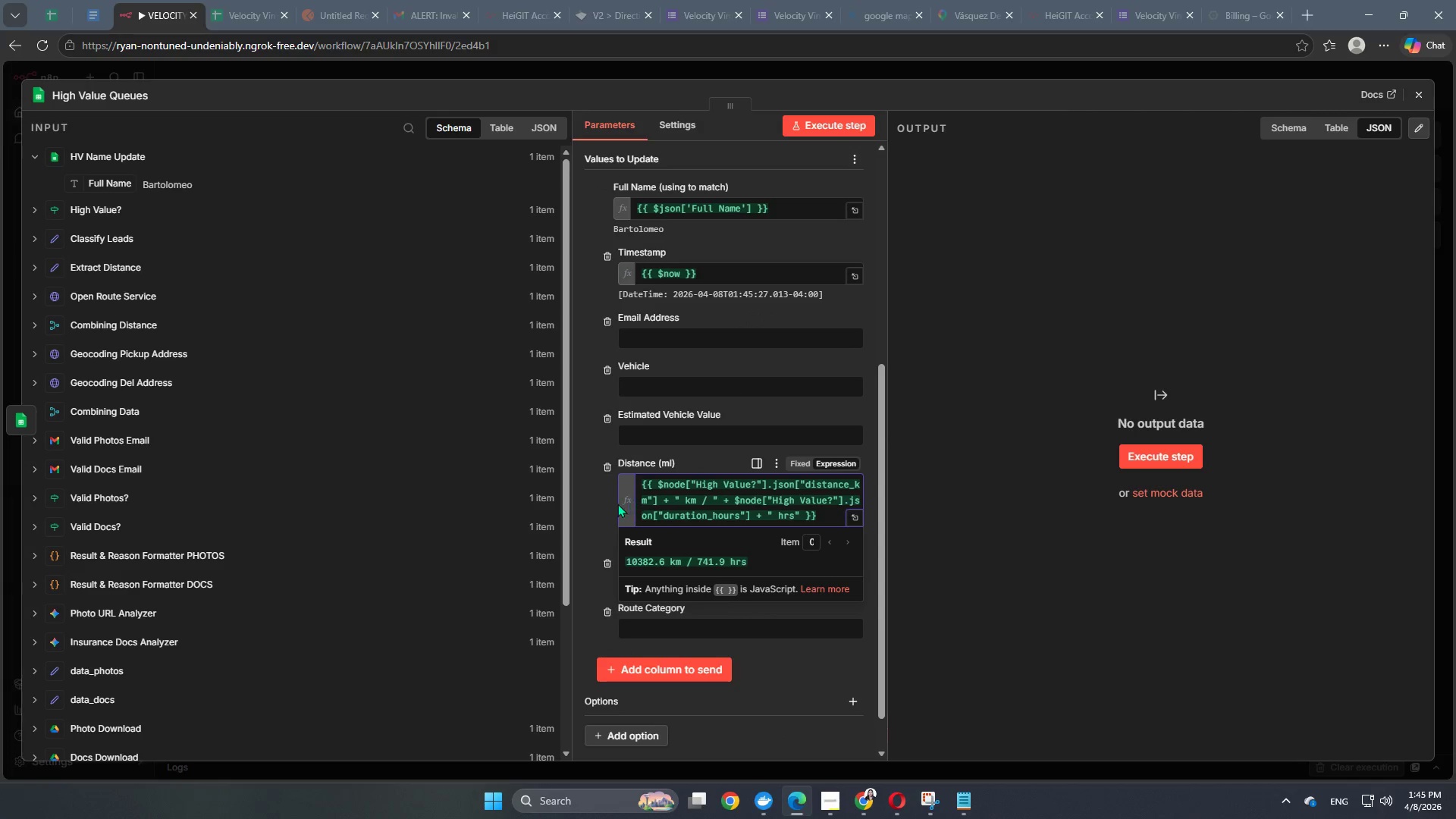 
left_click([604, 500])
 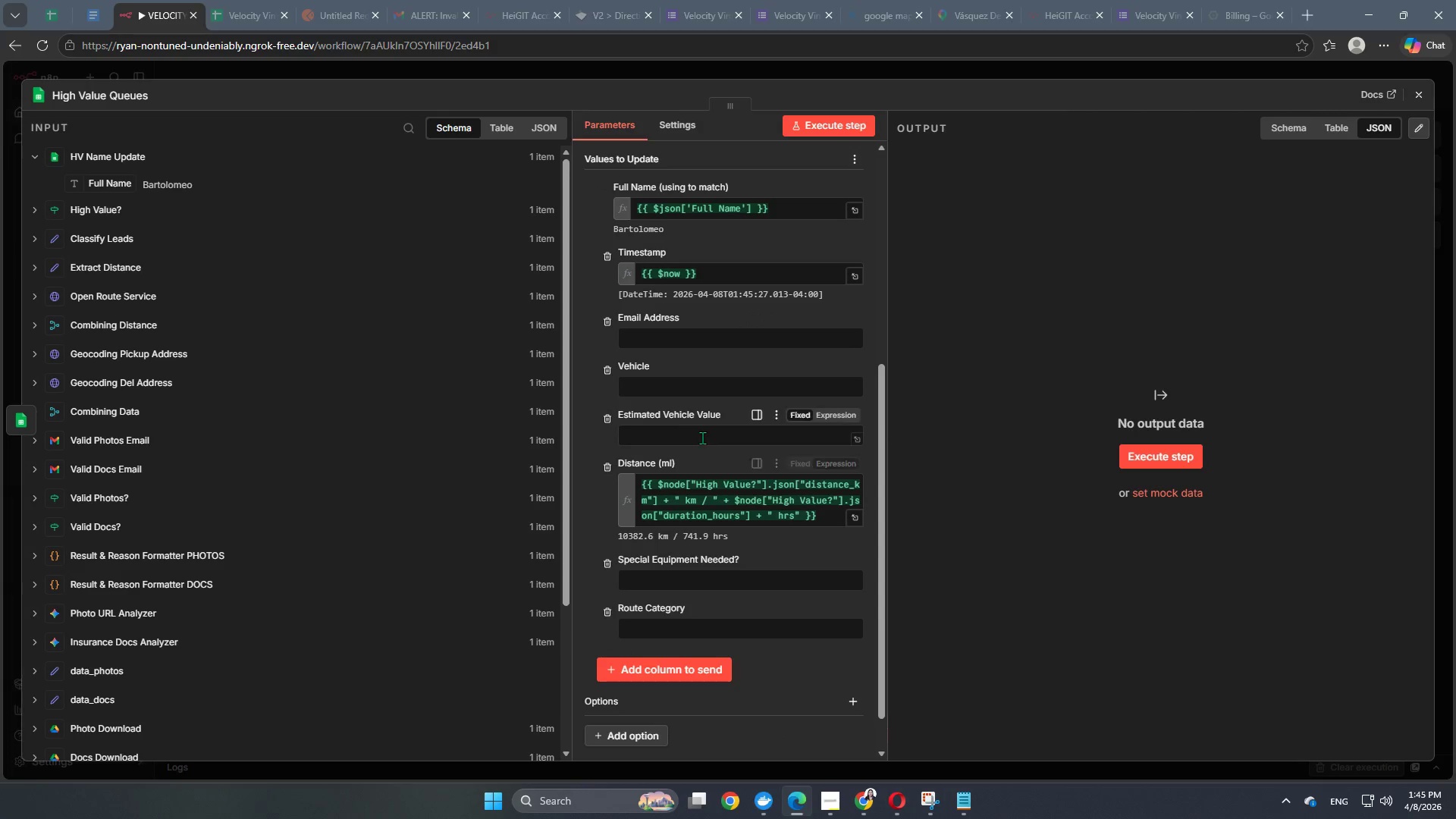 
left_click([702, 437])
 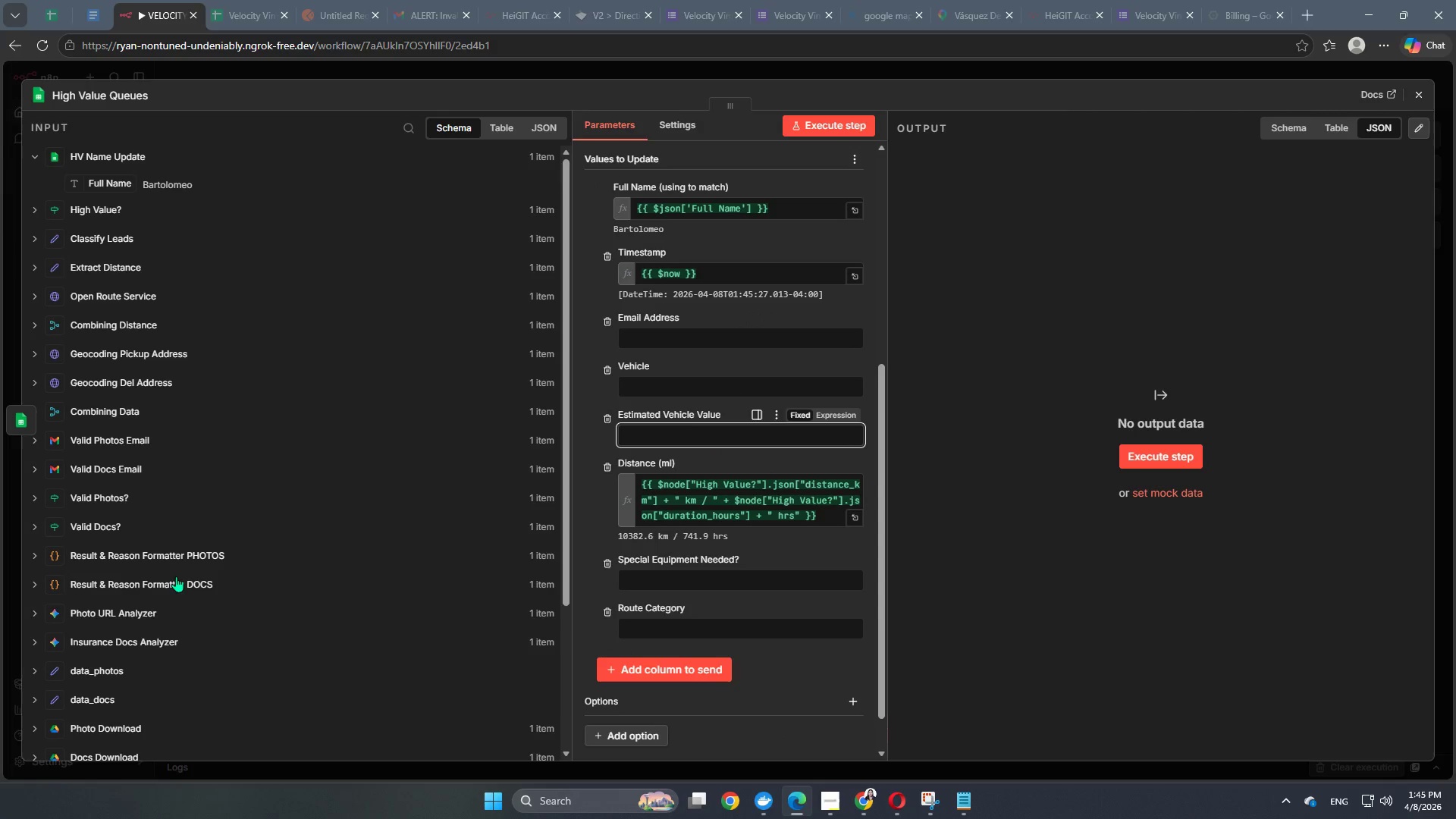 
scroll: coordinate [176, 577], scroll_direction: down, amount: 5.0
 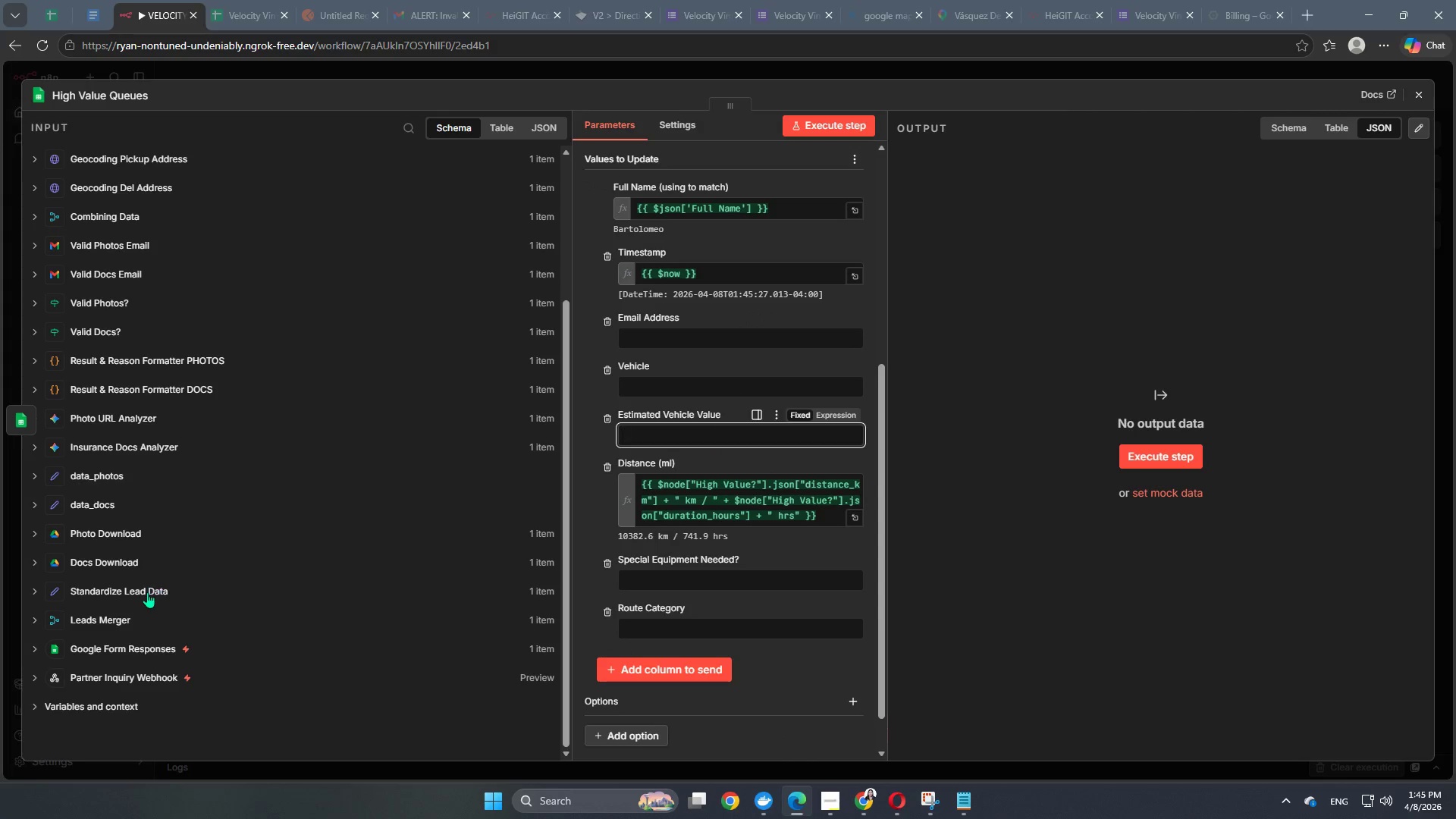 
left_click([147, 592])
 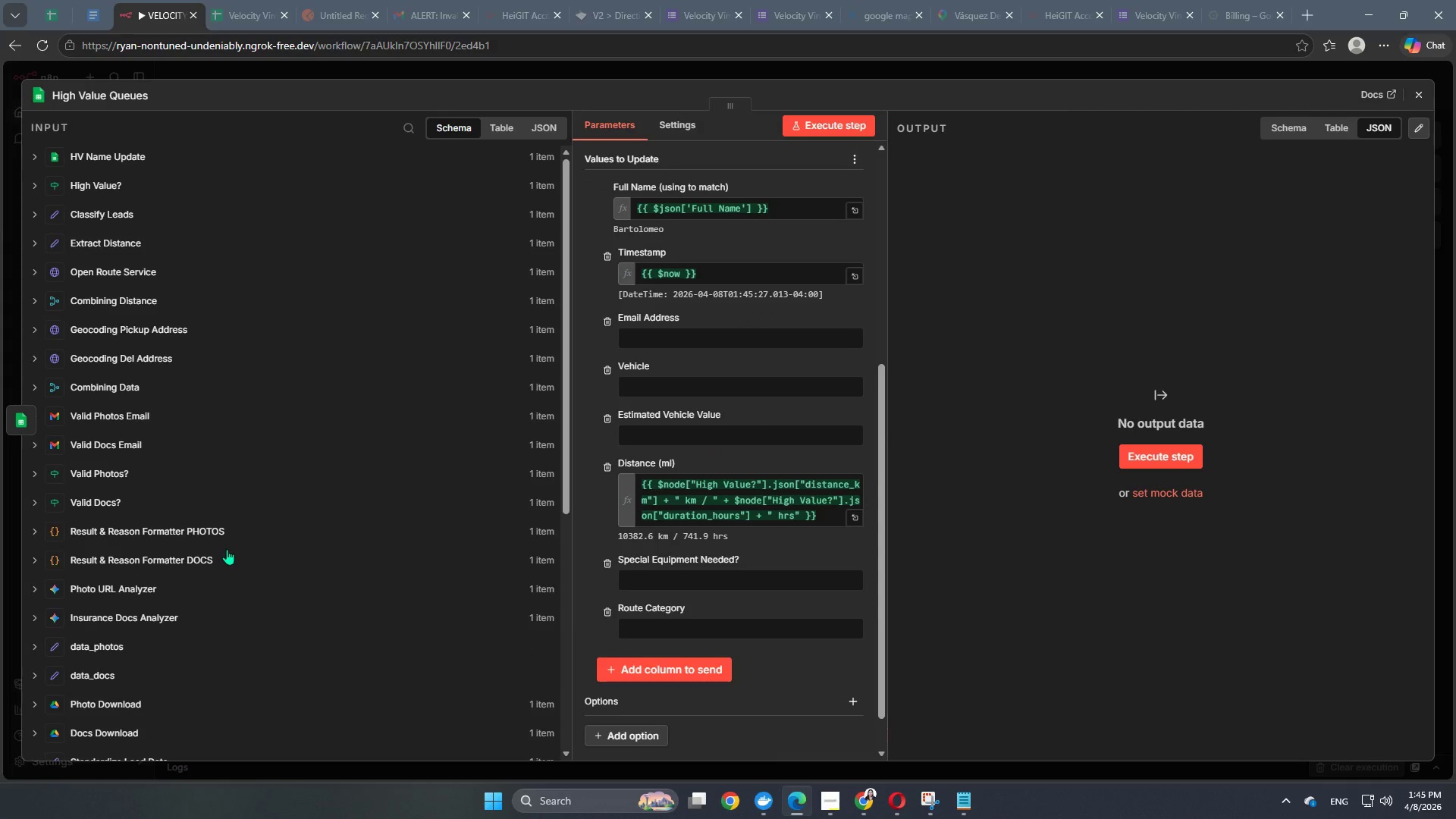 
scroll: coordinate [227, 549], scroll_direction: down, amount: 4.0
 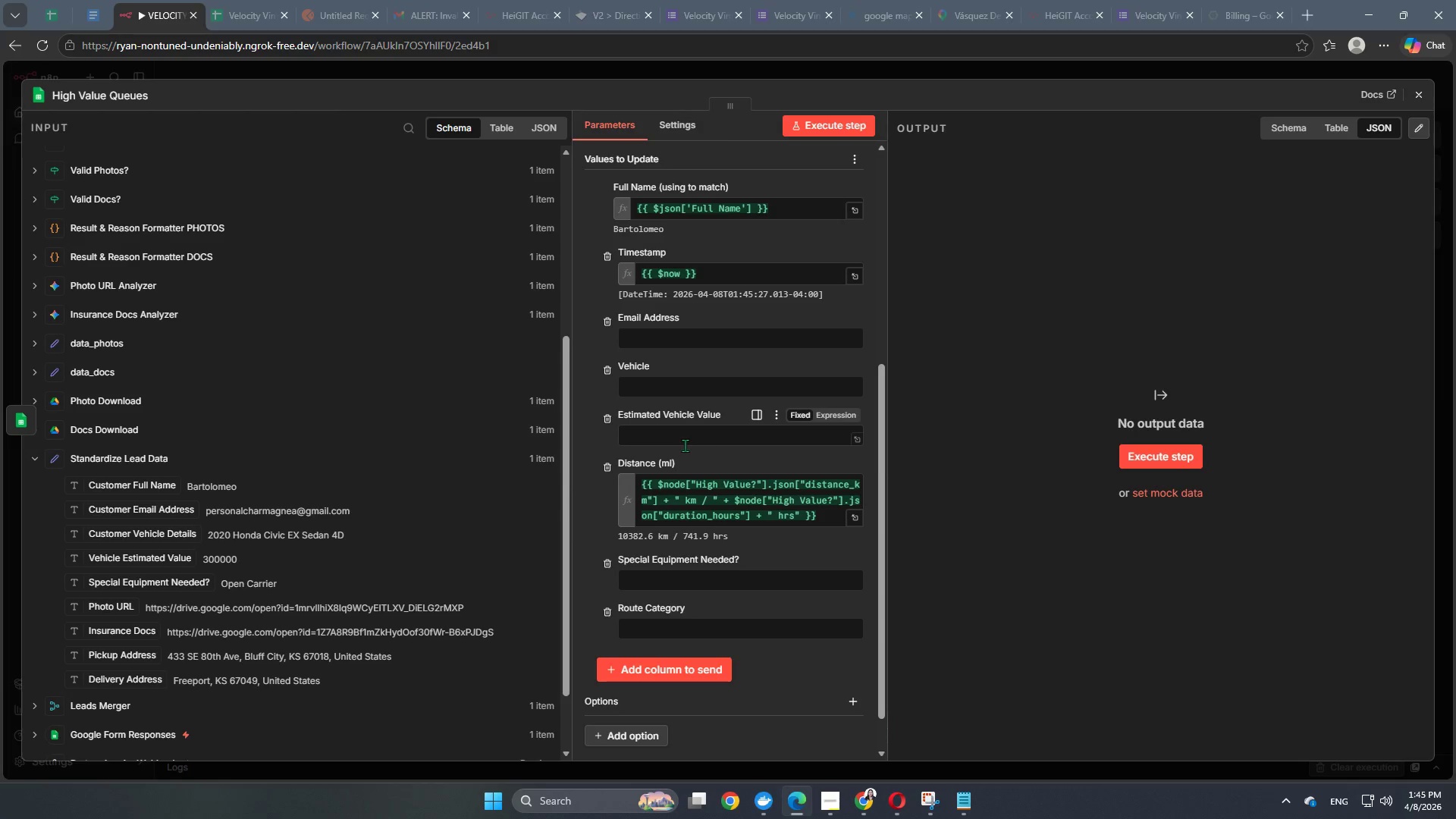 
left_click([692, 438])
 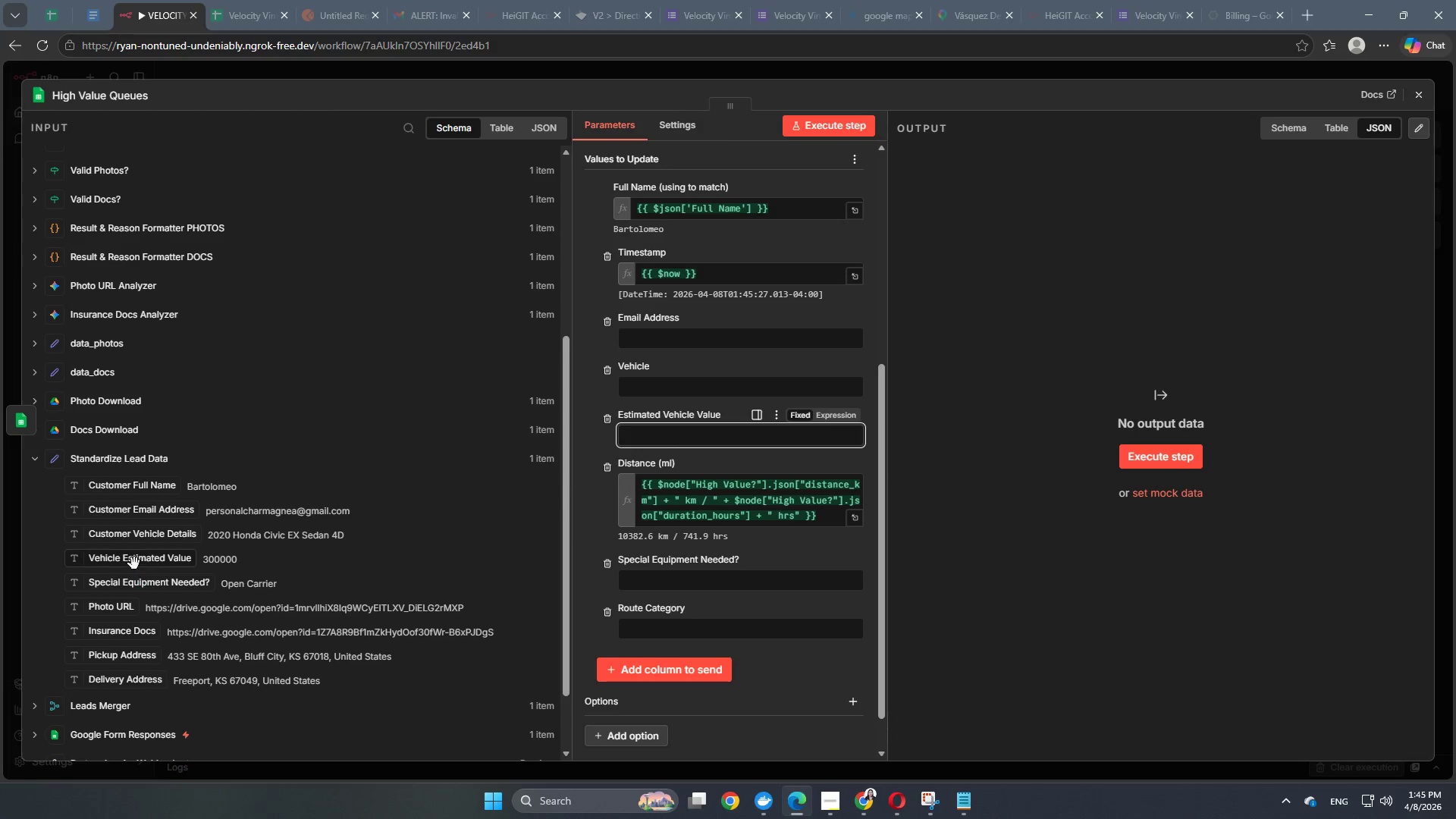 
left_click_drag(start_coordinate=[134, 563], to_coordinate=[642, 431])
 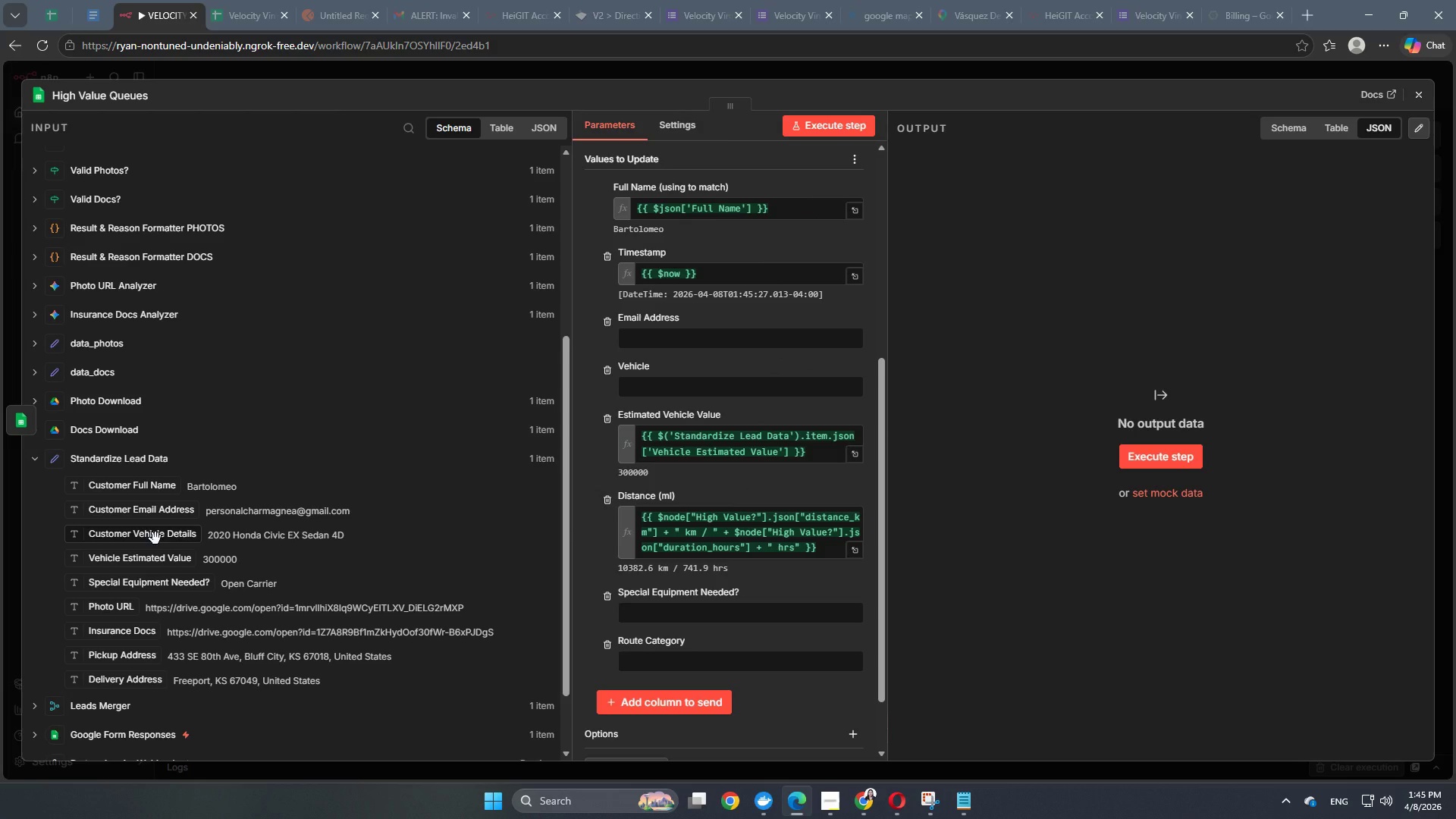 
left_click_drag(start_coordinate=[155, 538], to_coordinate=[684, 385])
 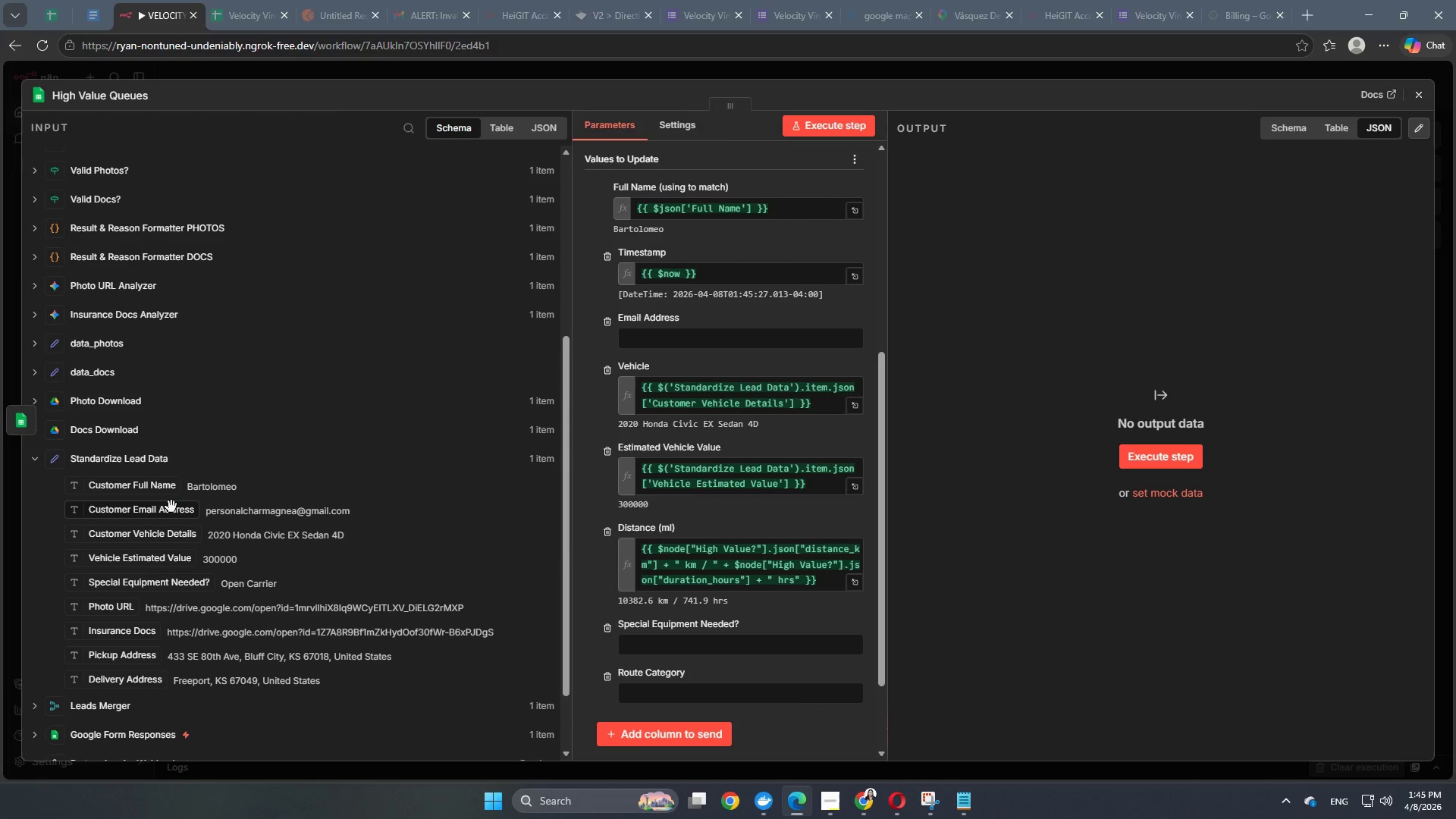 
double_click([171, 507])
 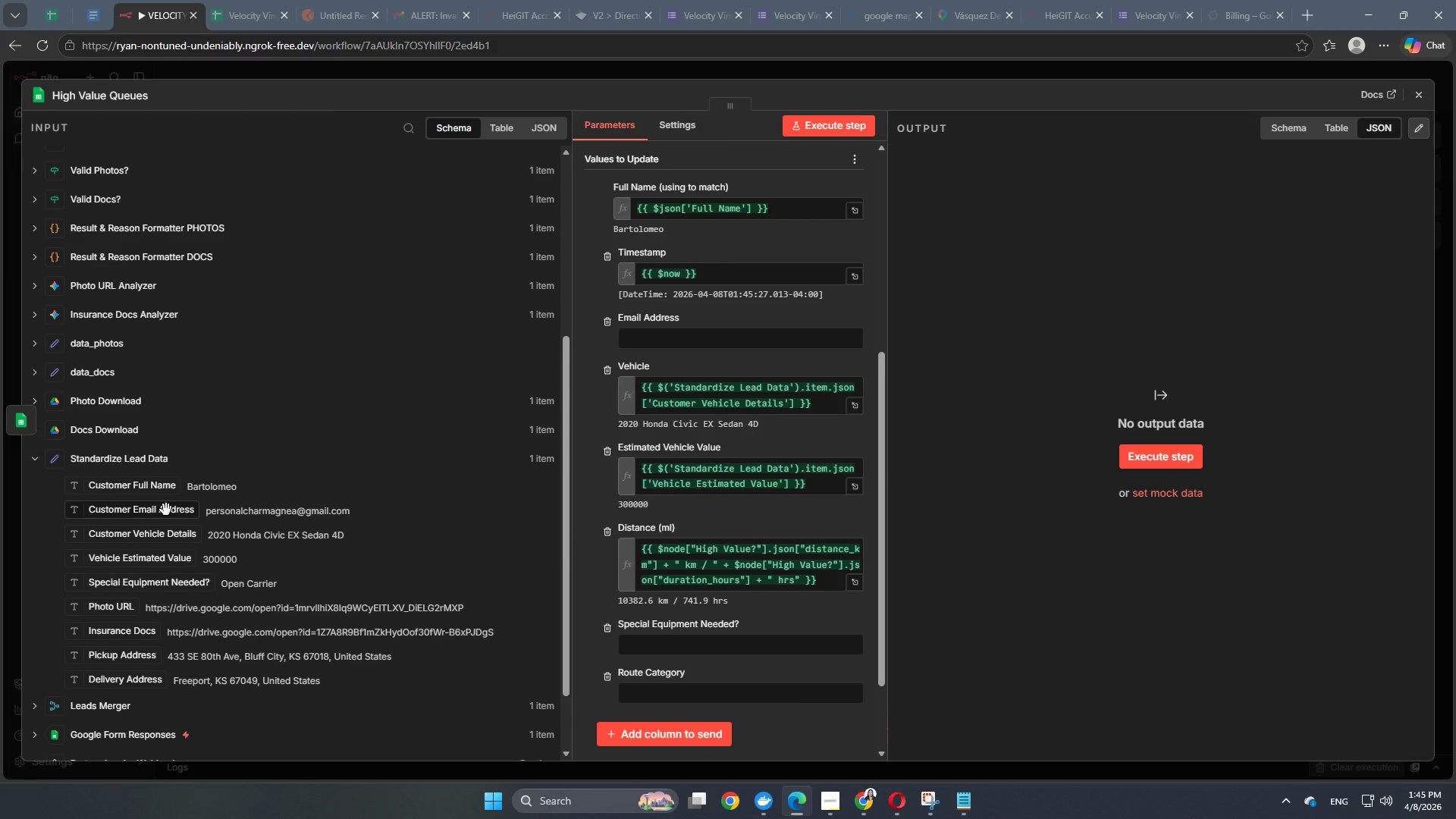 
left_click_drag(start_coordinate=[166, 510], to_coordinate=[679, 335])
 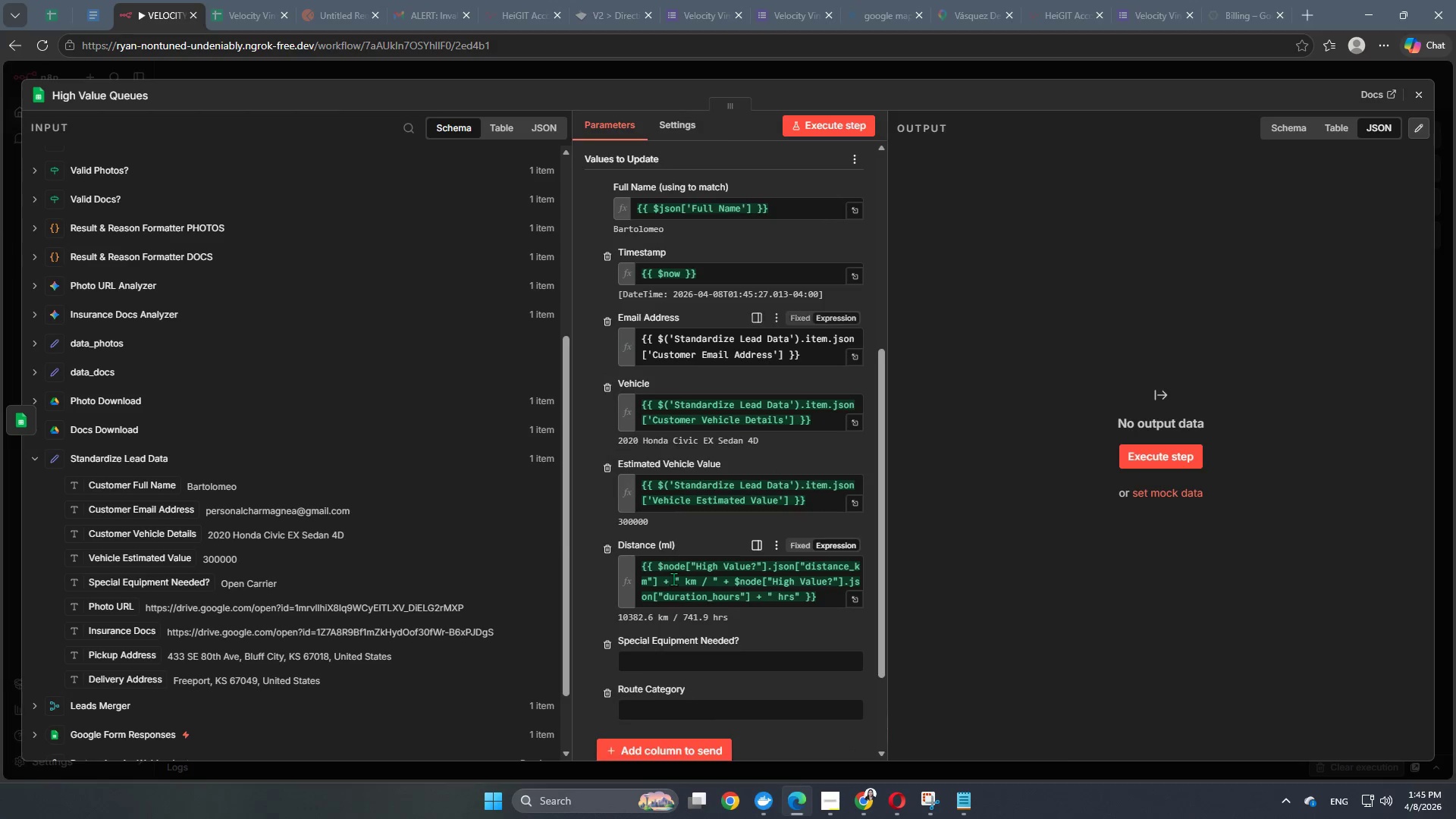 
scroll: coordinate [673, 579], scroll_direction: down, amount: 2.0
 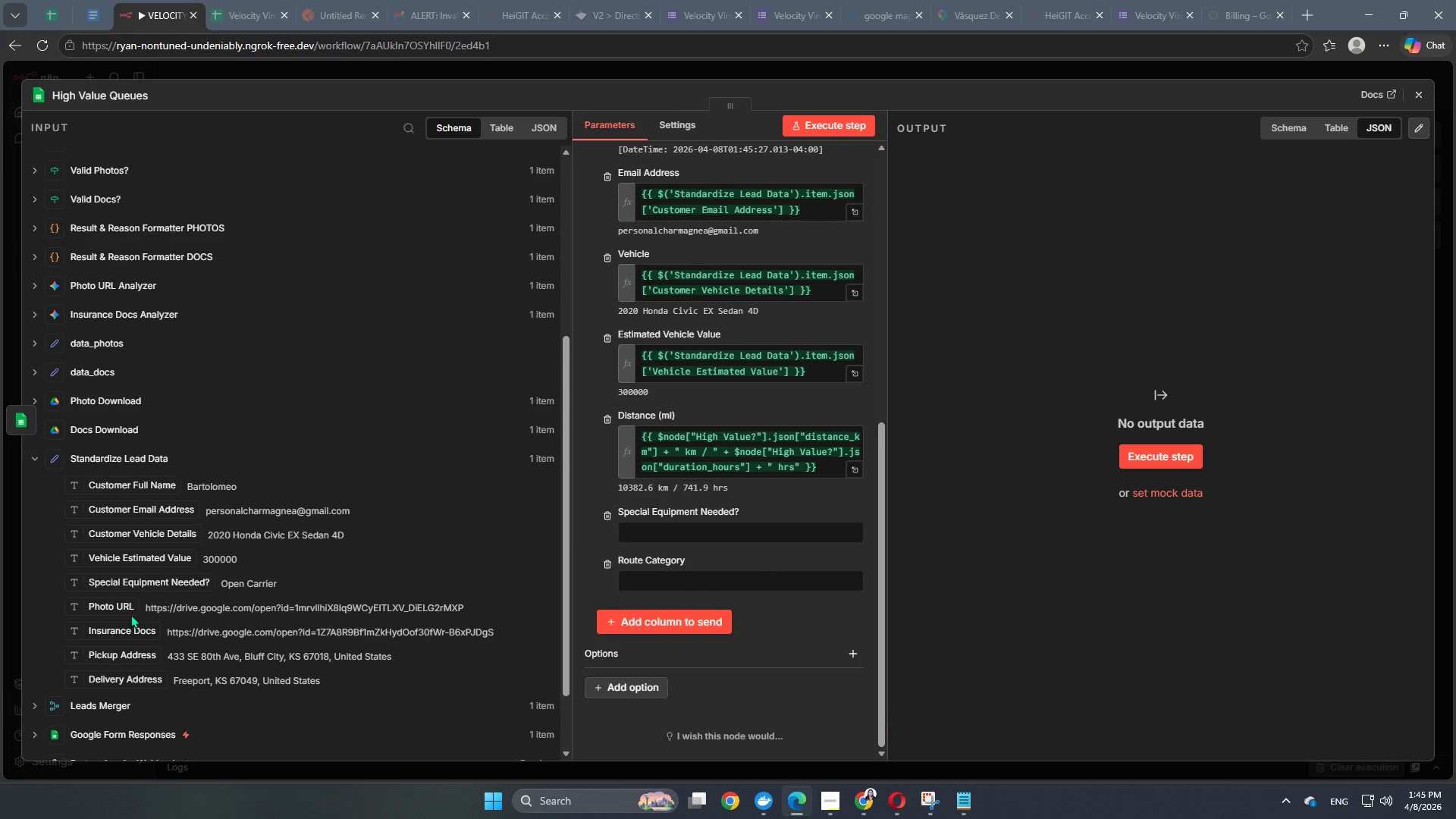 
left_click_drag(start_coordinate=[130, 584], to_coordinate=[669, 532])
 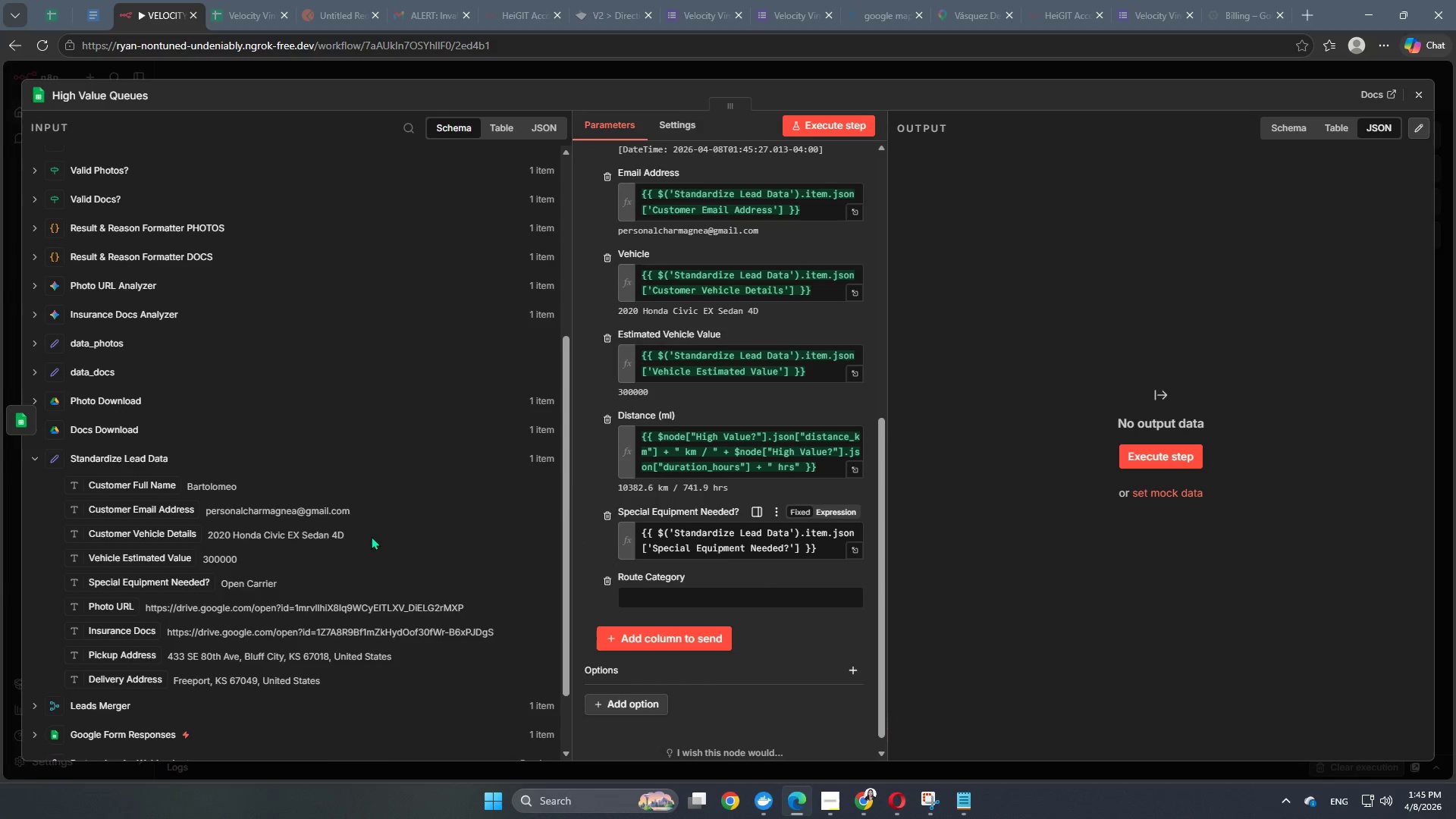 
scroll: coordinate [111, 404], scroll_direction: up, amount: 13.0
 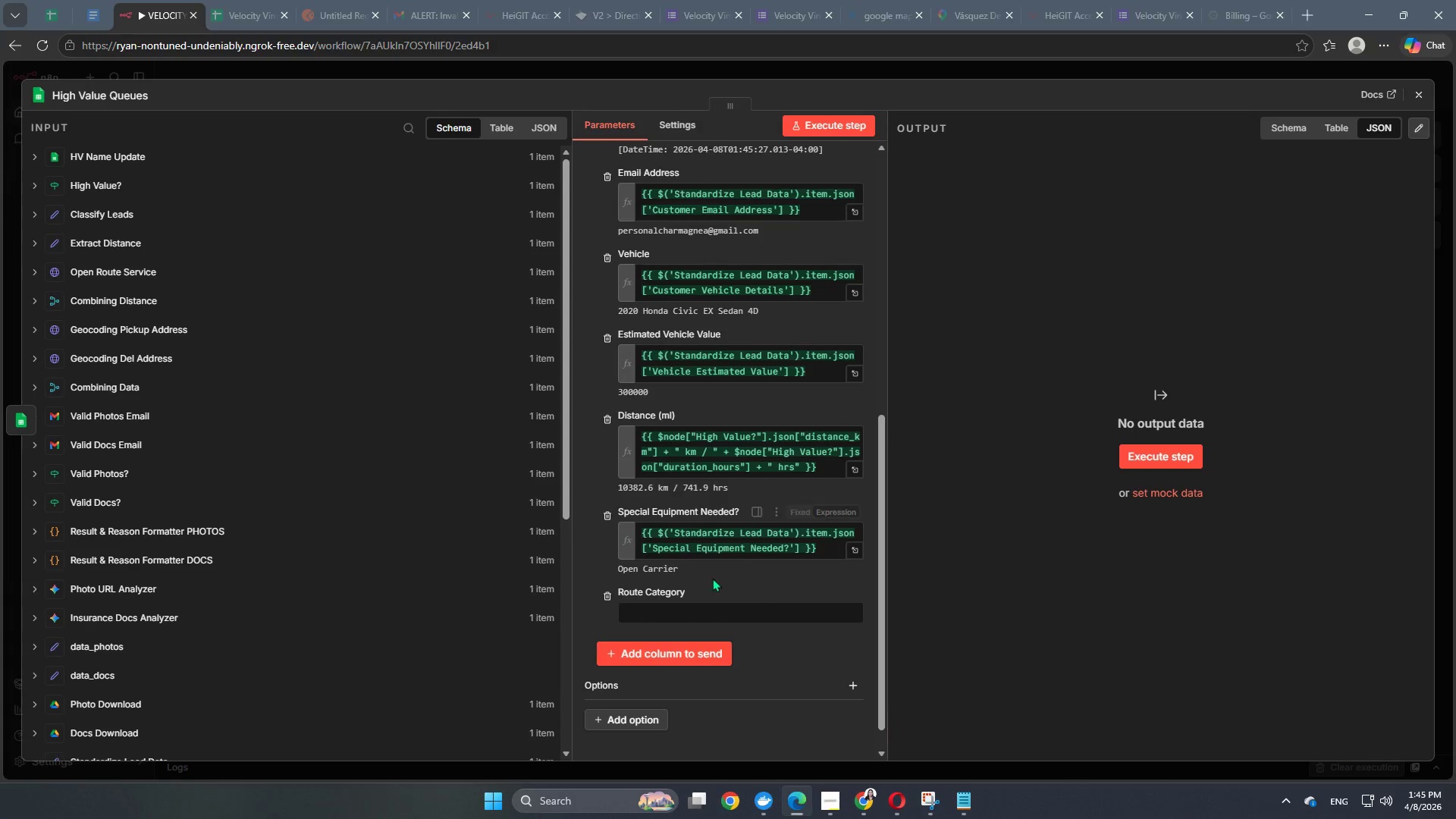 
left_click([691, 613])
 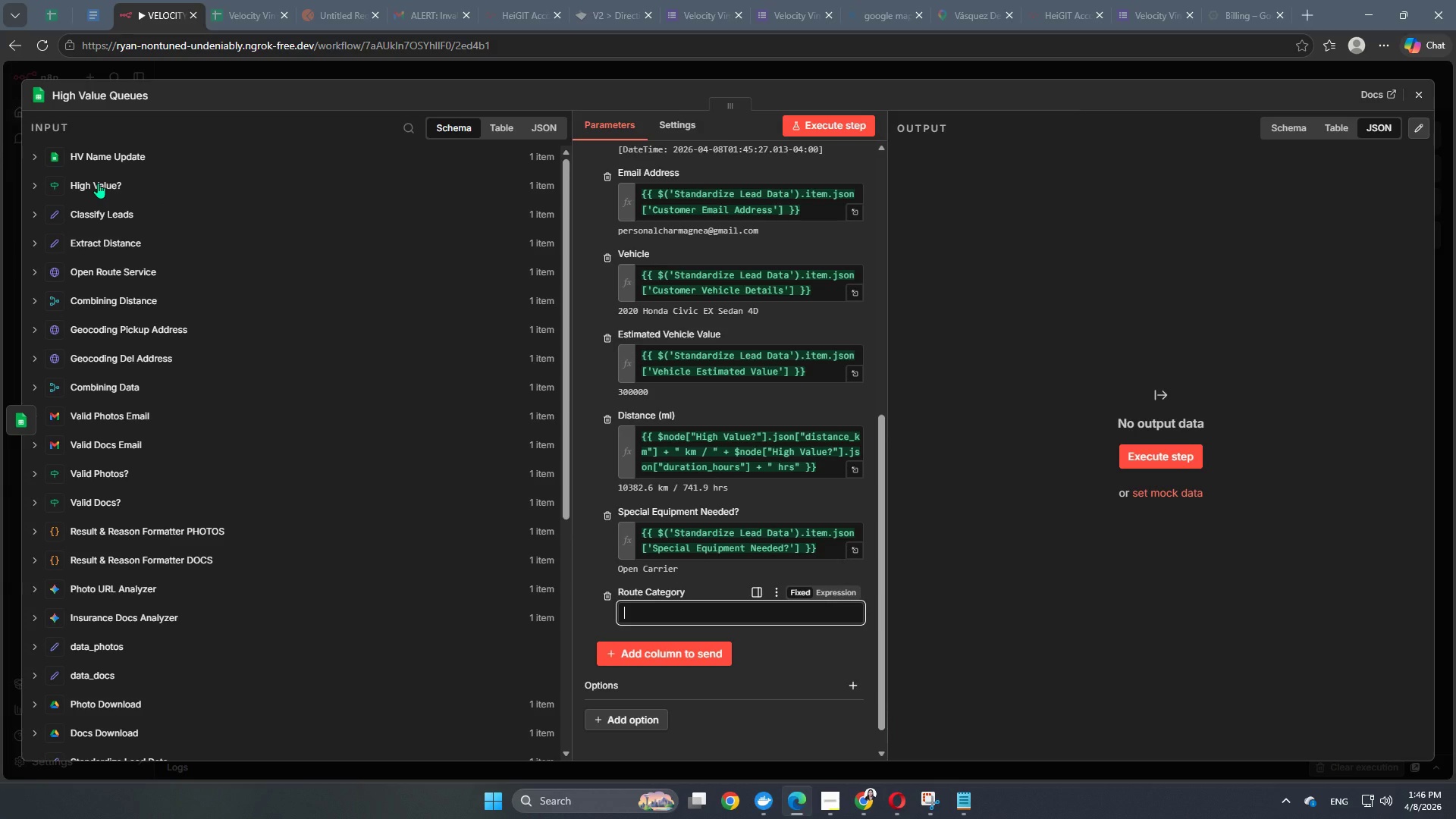 
wait(5.75)
 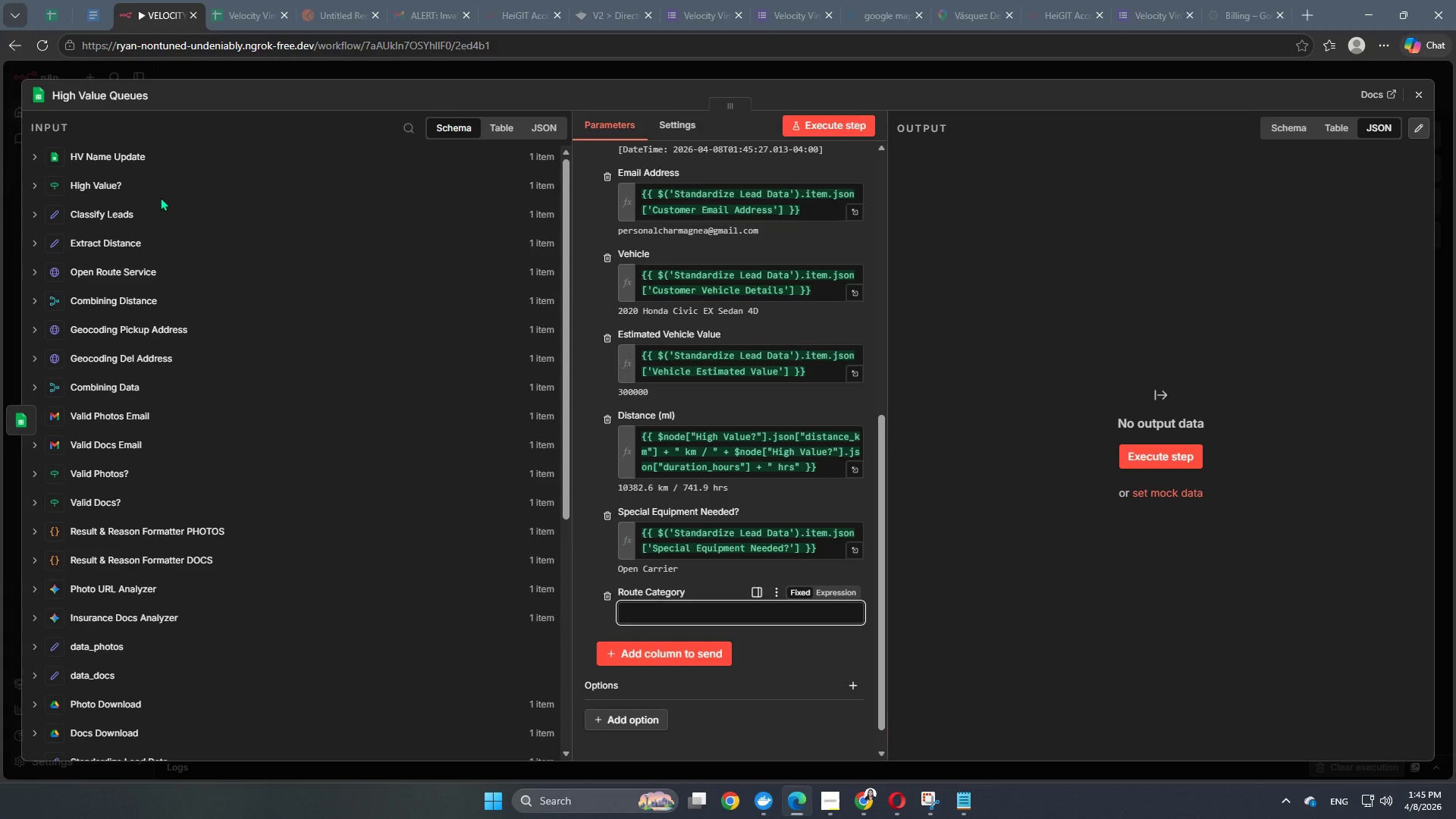 
left_click([96, 183])
 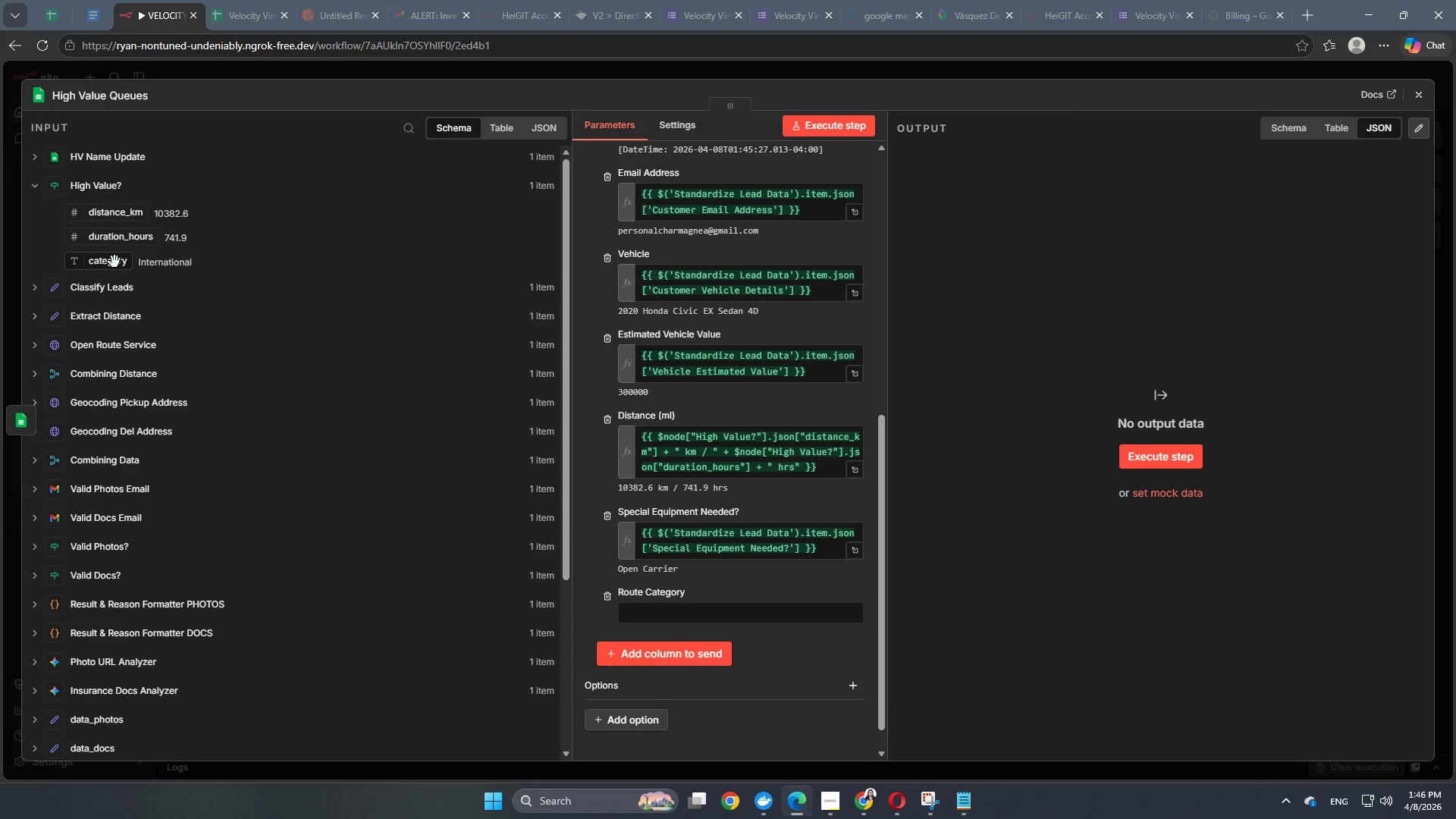 
left_click_drag(start_coordinate=[114, 261], to_coordinate=[698, 608])
 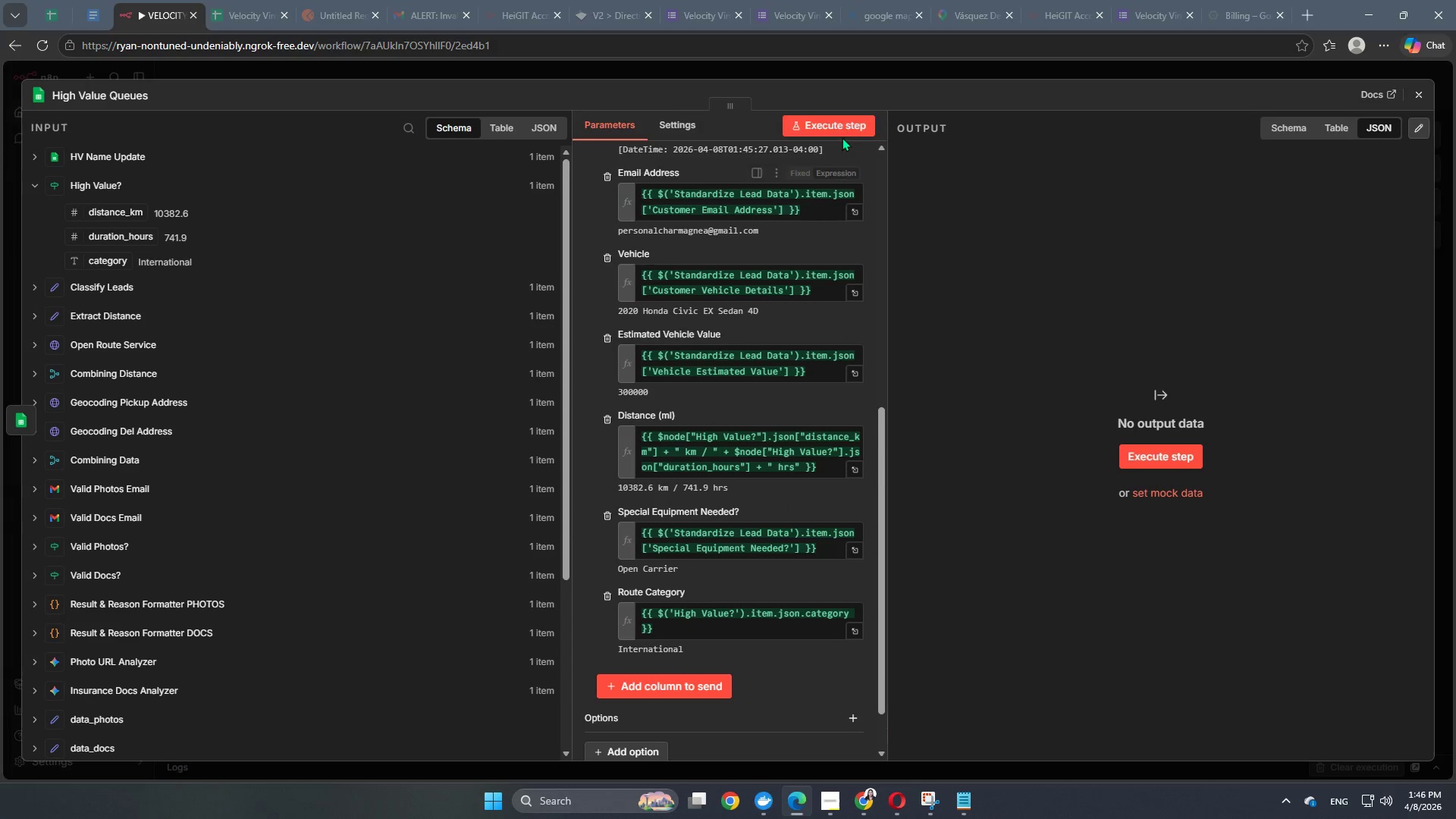 
left_click([844, 127])
 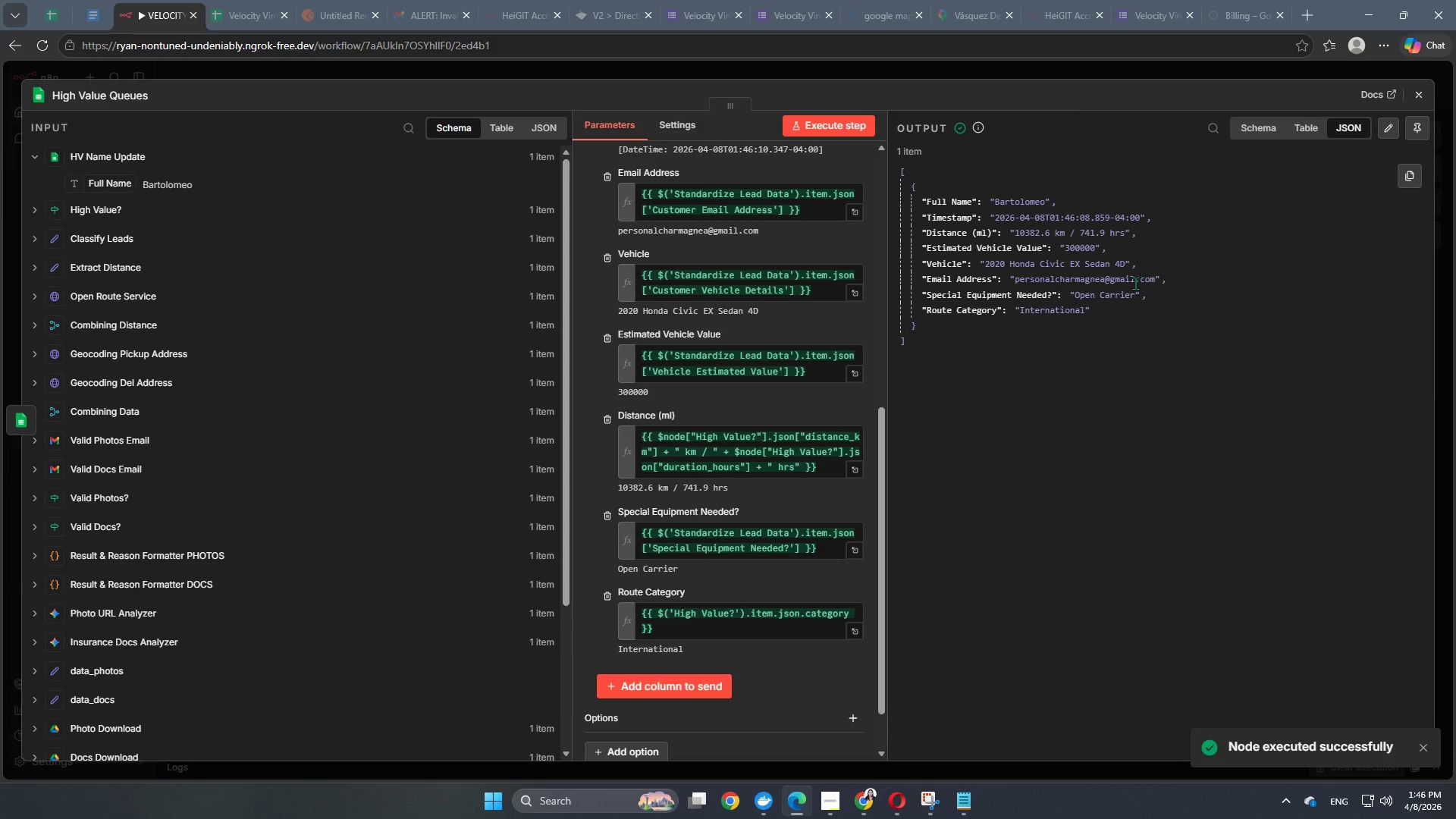 
wait(7.03)
 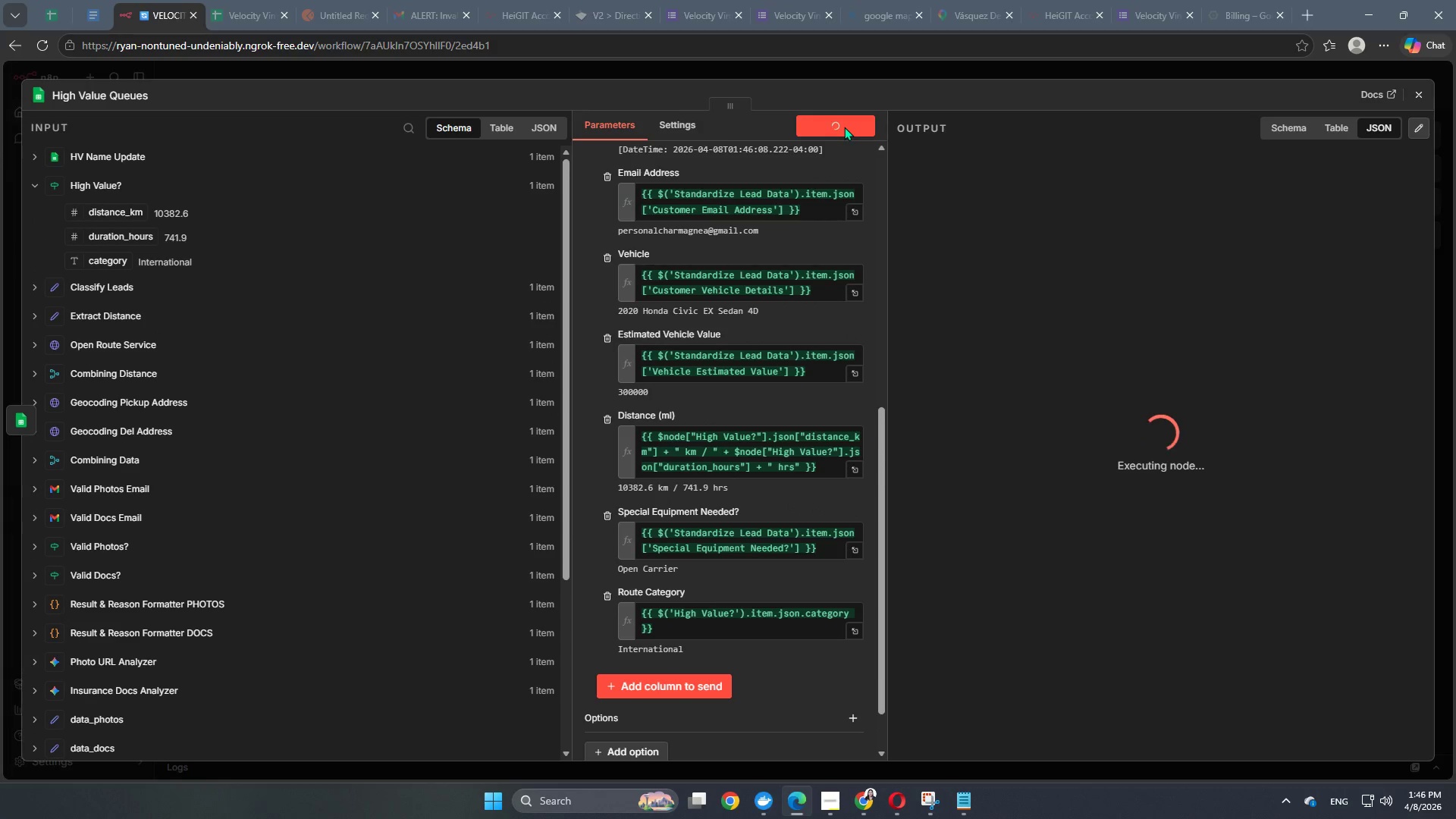 
left_click([216, 13])
 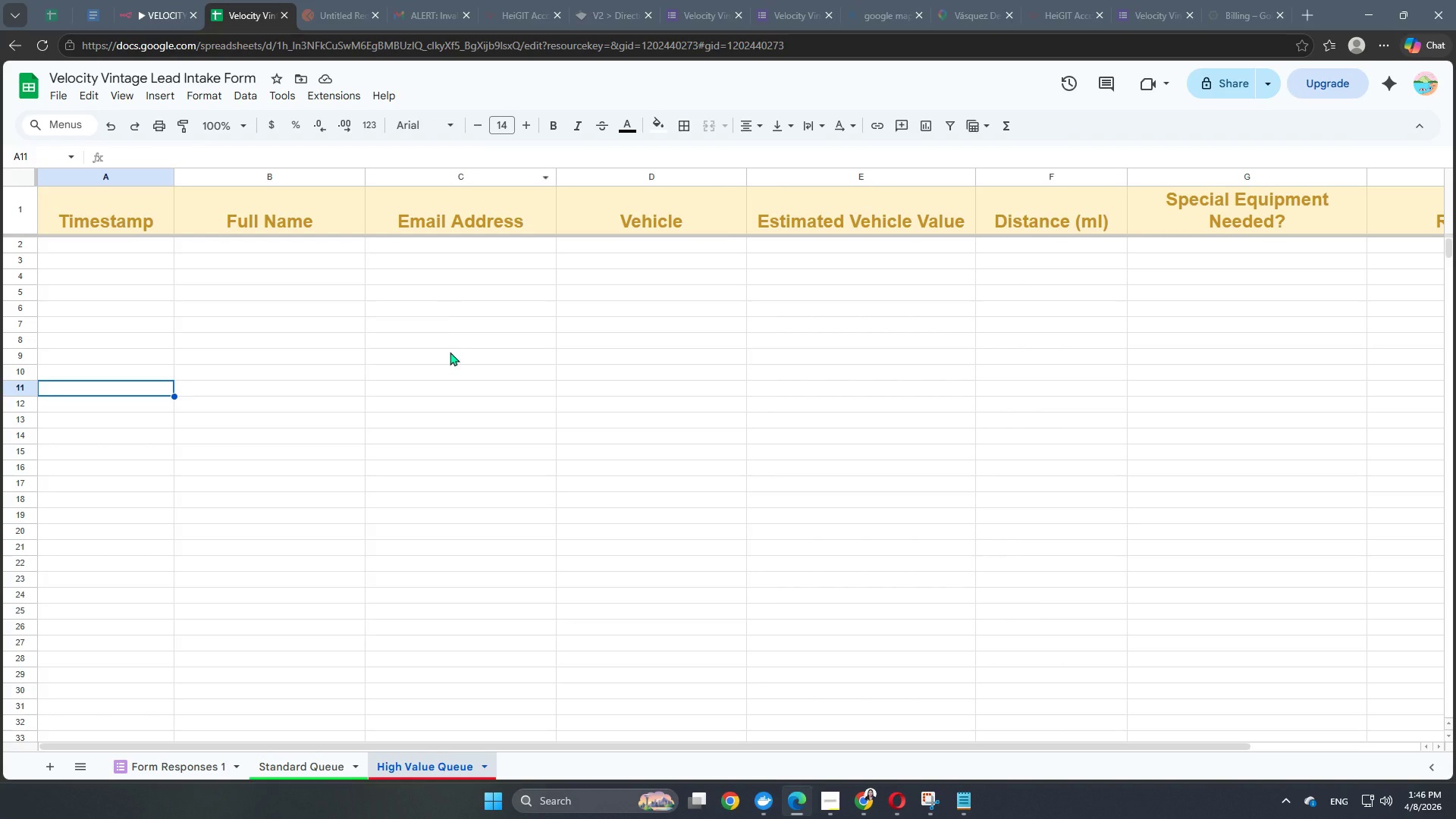 
scroll: coordinate [450, 352], scroll_direction: up, amount: 6.0
 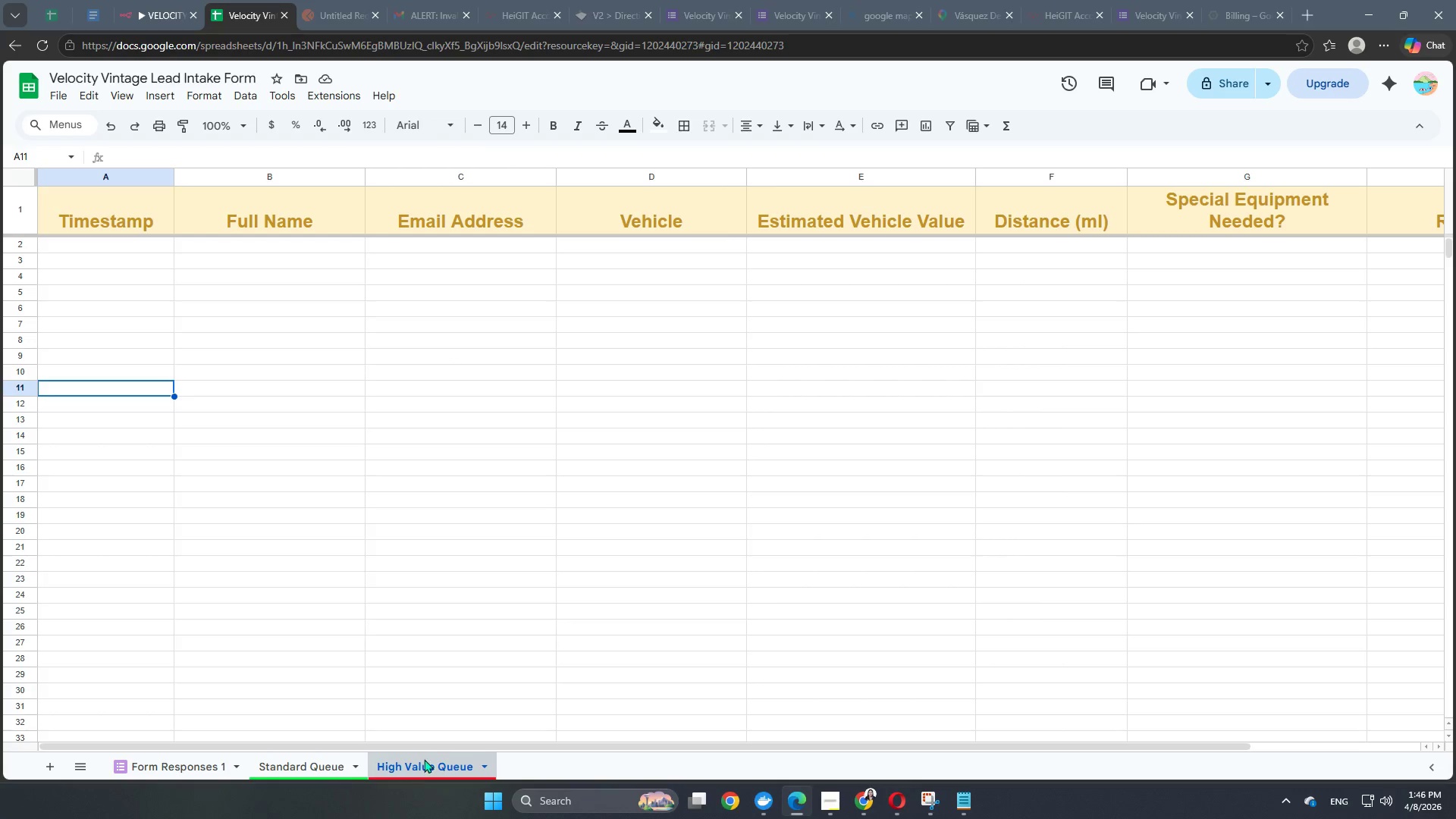 
left_click([424, 758])
 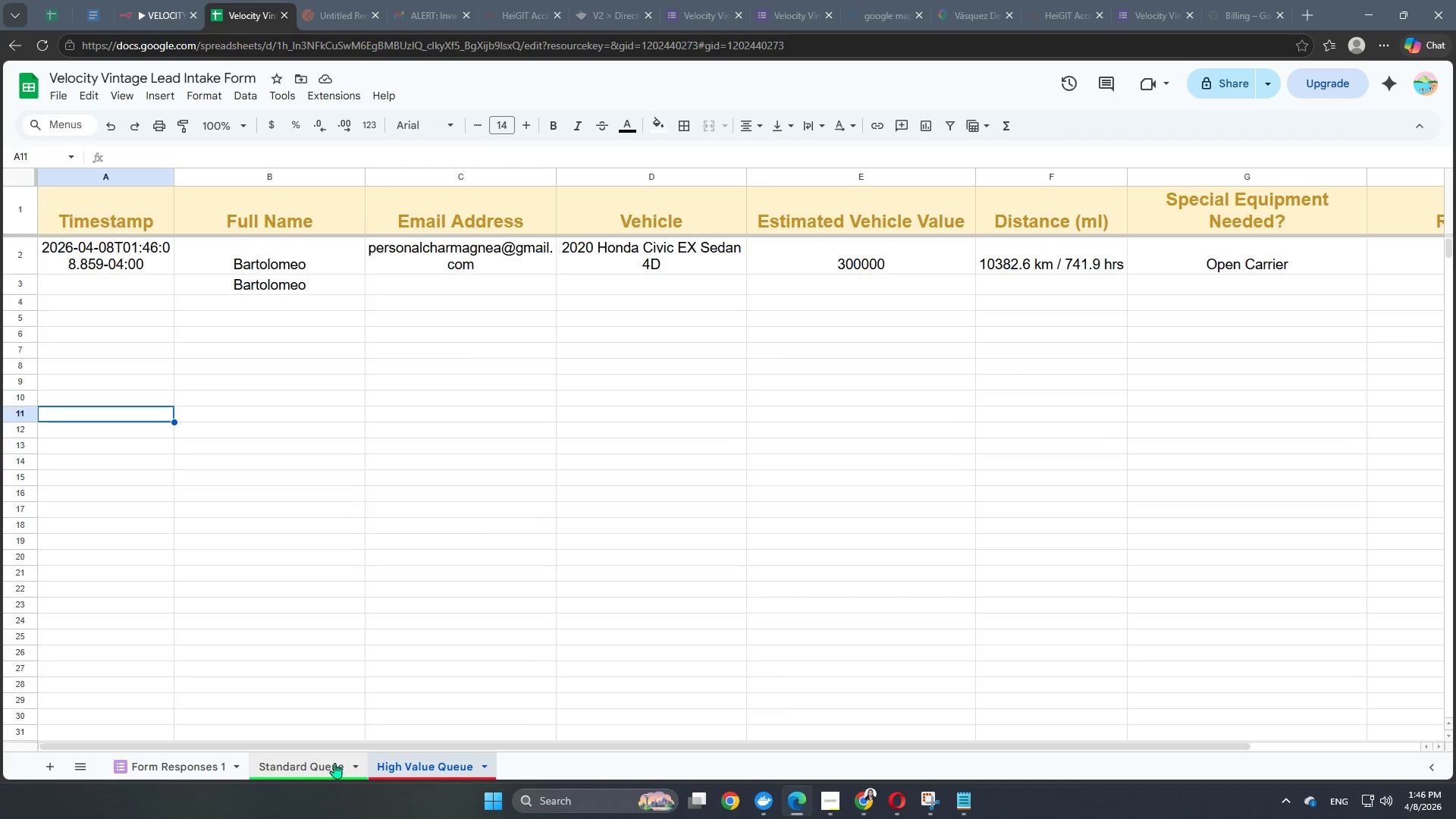 
left_click([334, 763])
 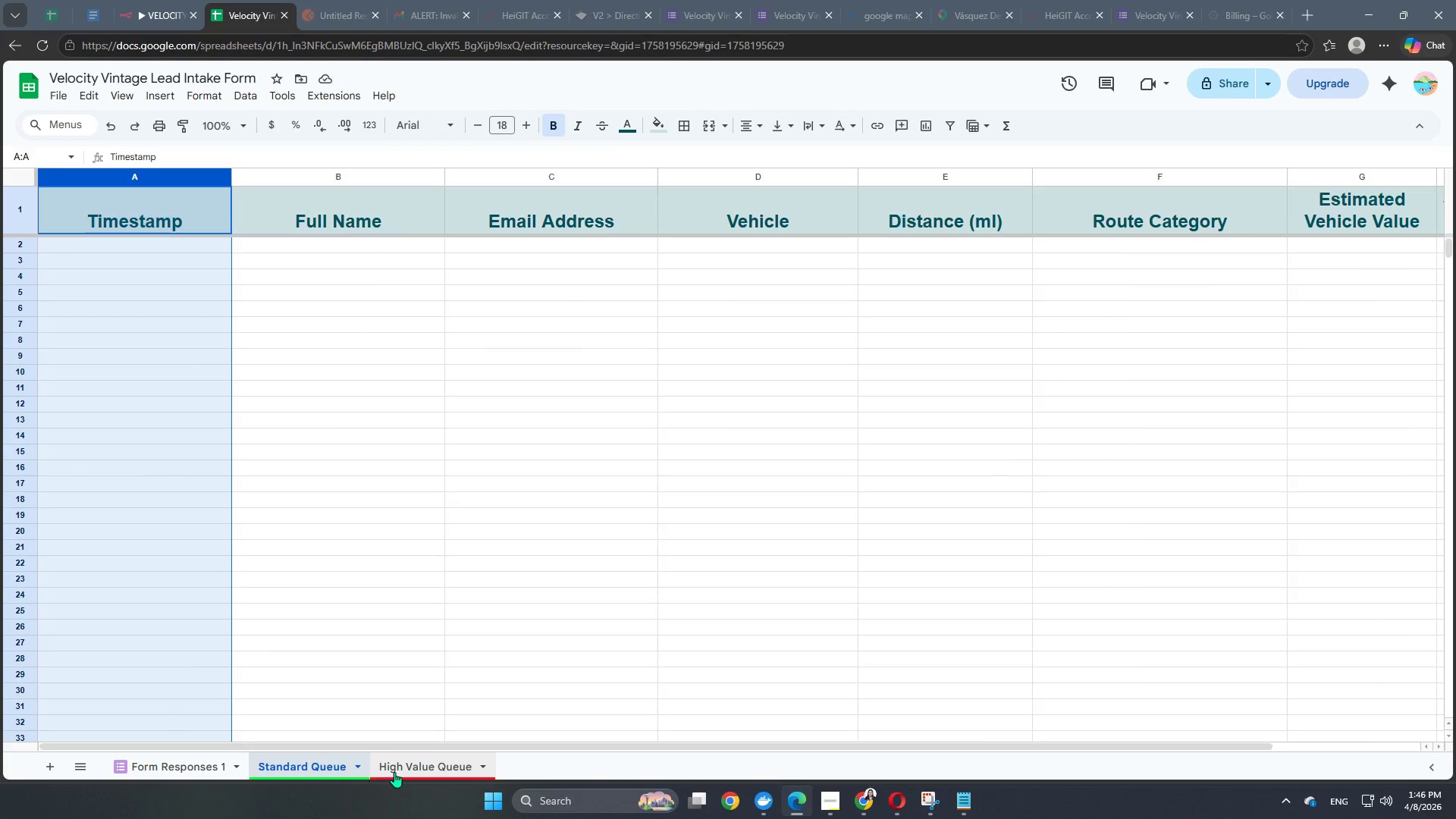 
left_click([394, 772])
 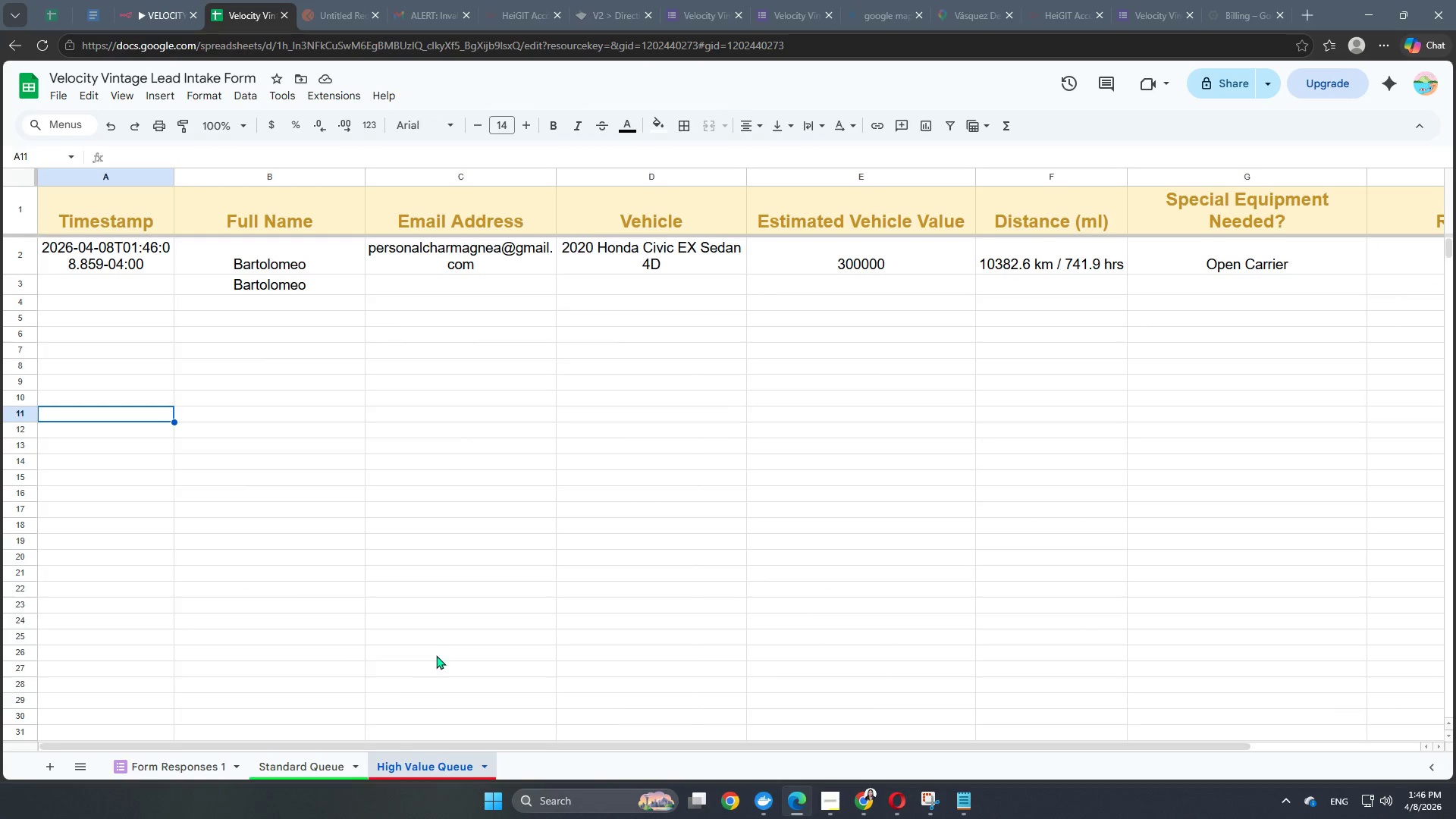 
scroll: coordinate [439, 653], scroll_direction: up, amount: 2.0
 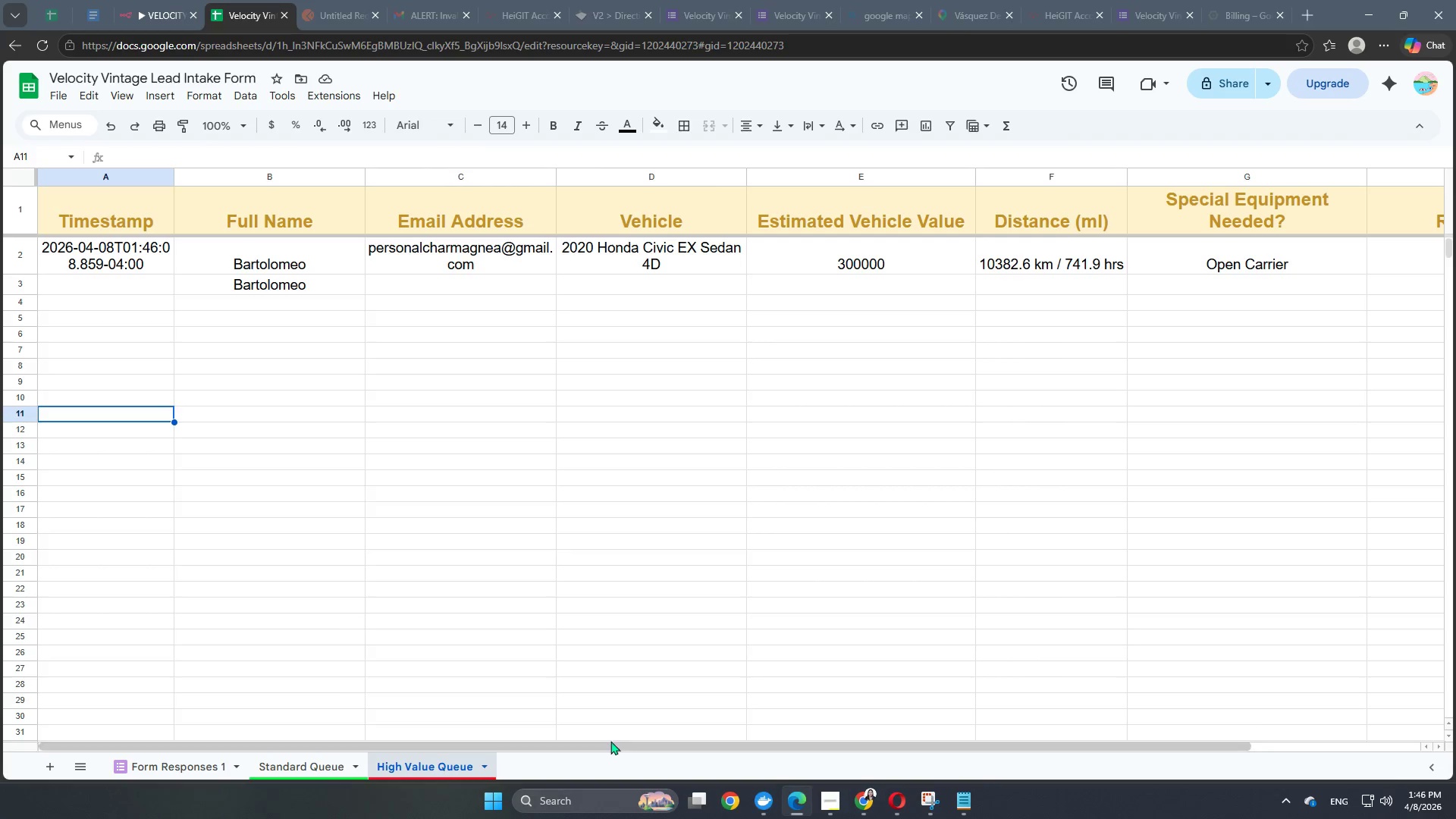 
left_click([164, 11])
 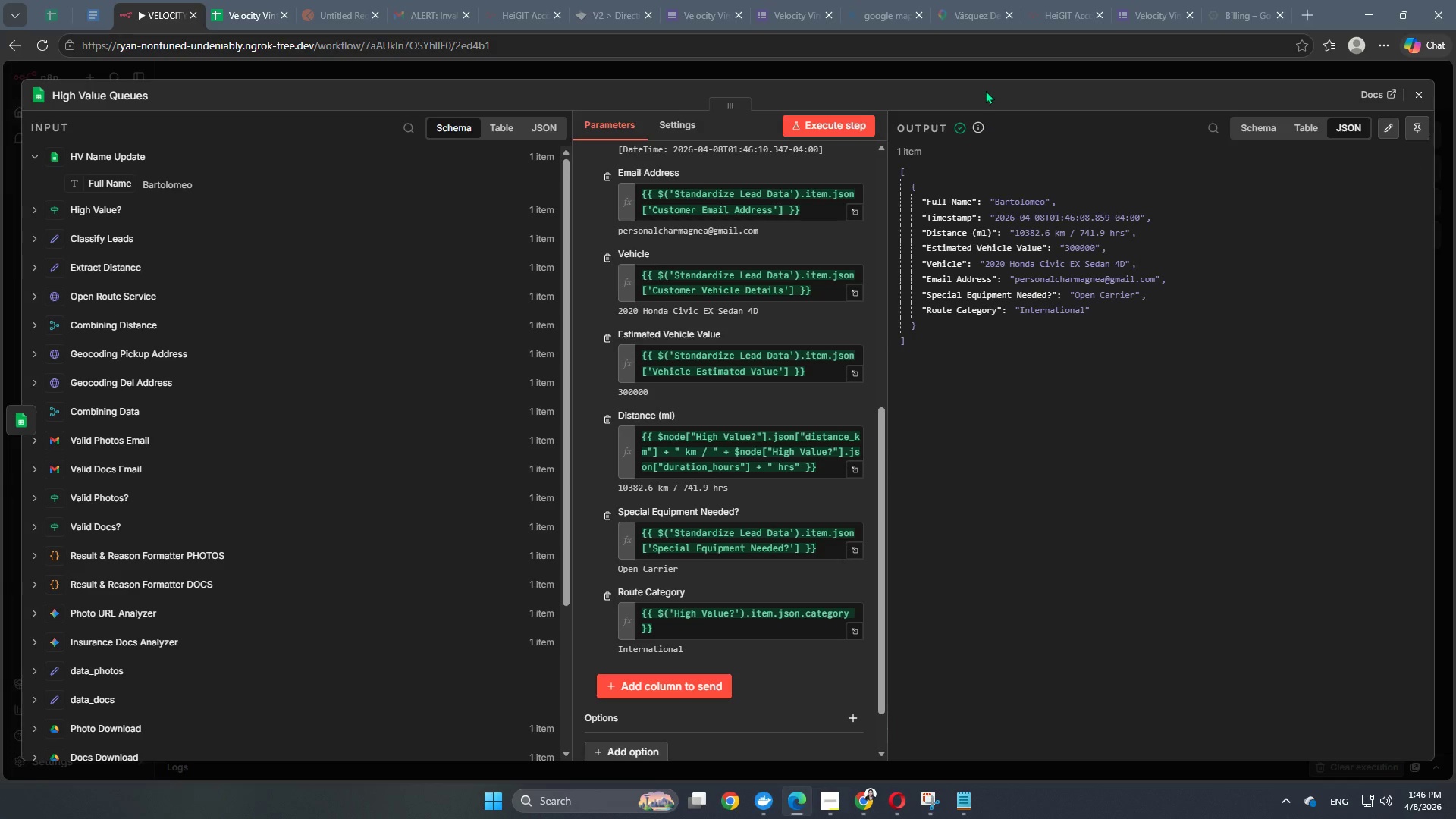 
left_click([987, 75])
 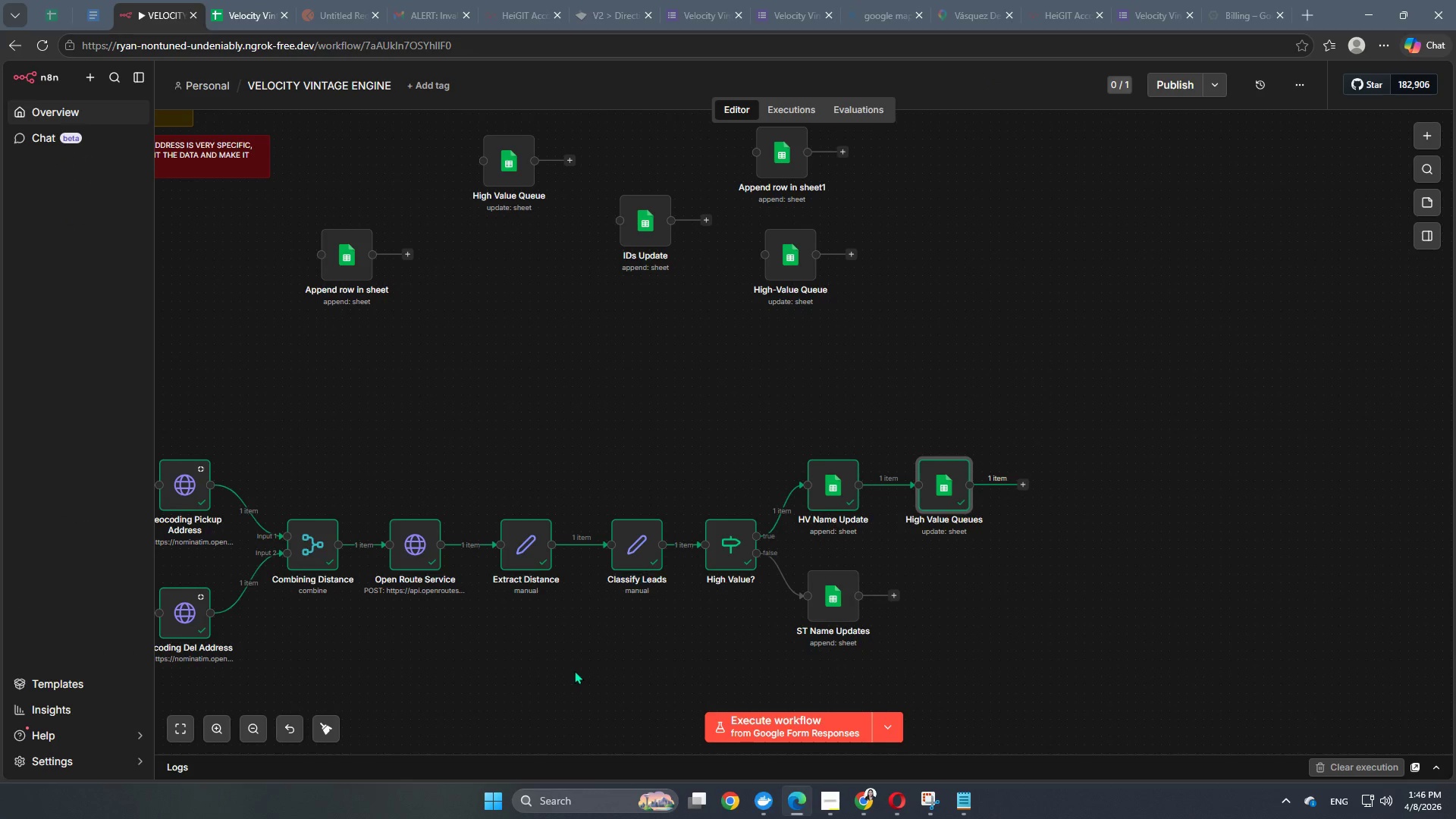 
hold_key(key=Space, duration=1.06)
 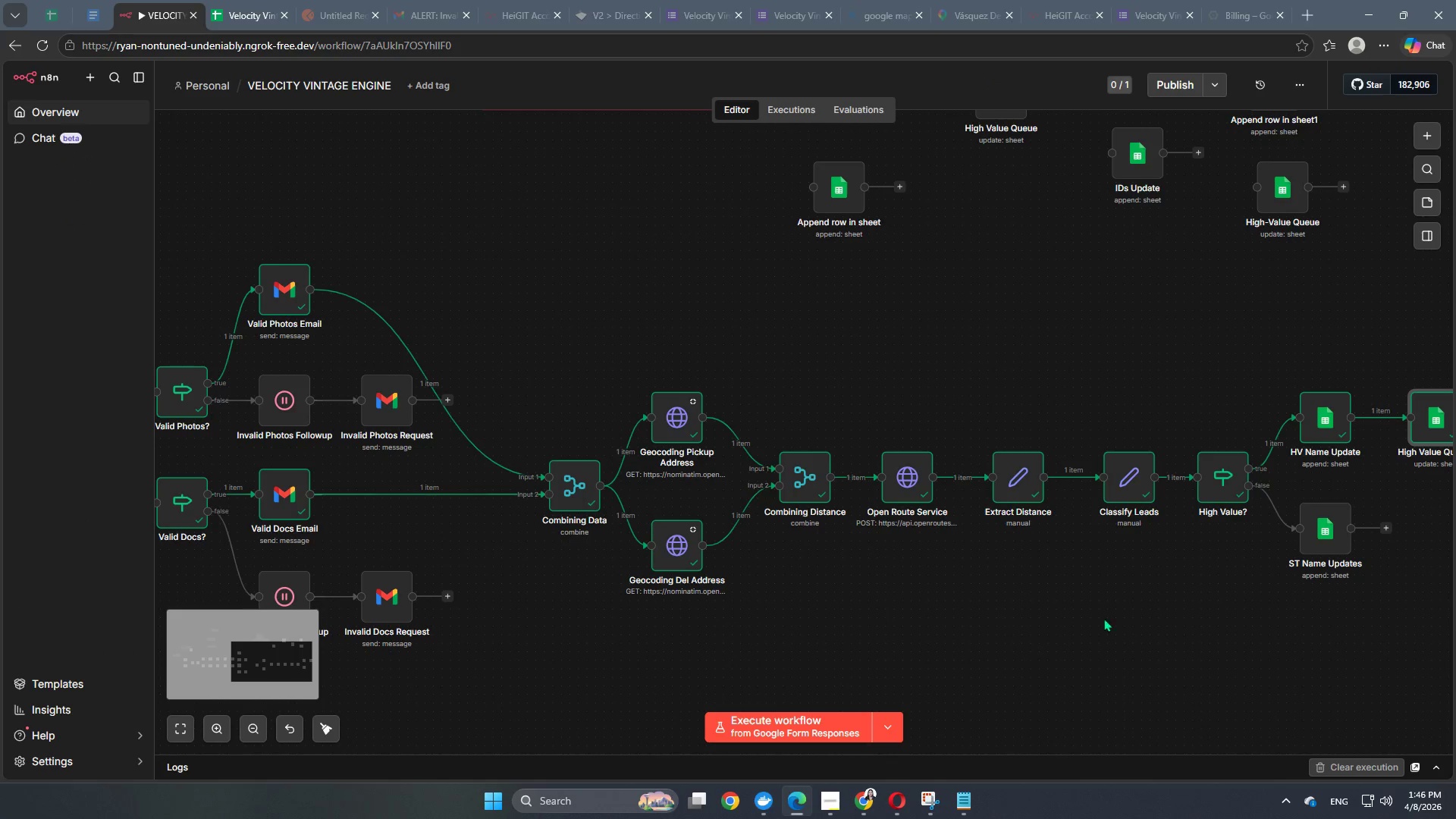 
left_click_drag(start_coordinate=[574, 670], to_coordinate=[1066, 603])
 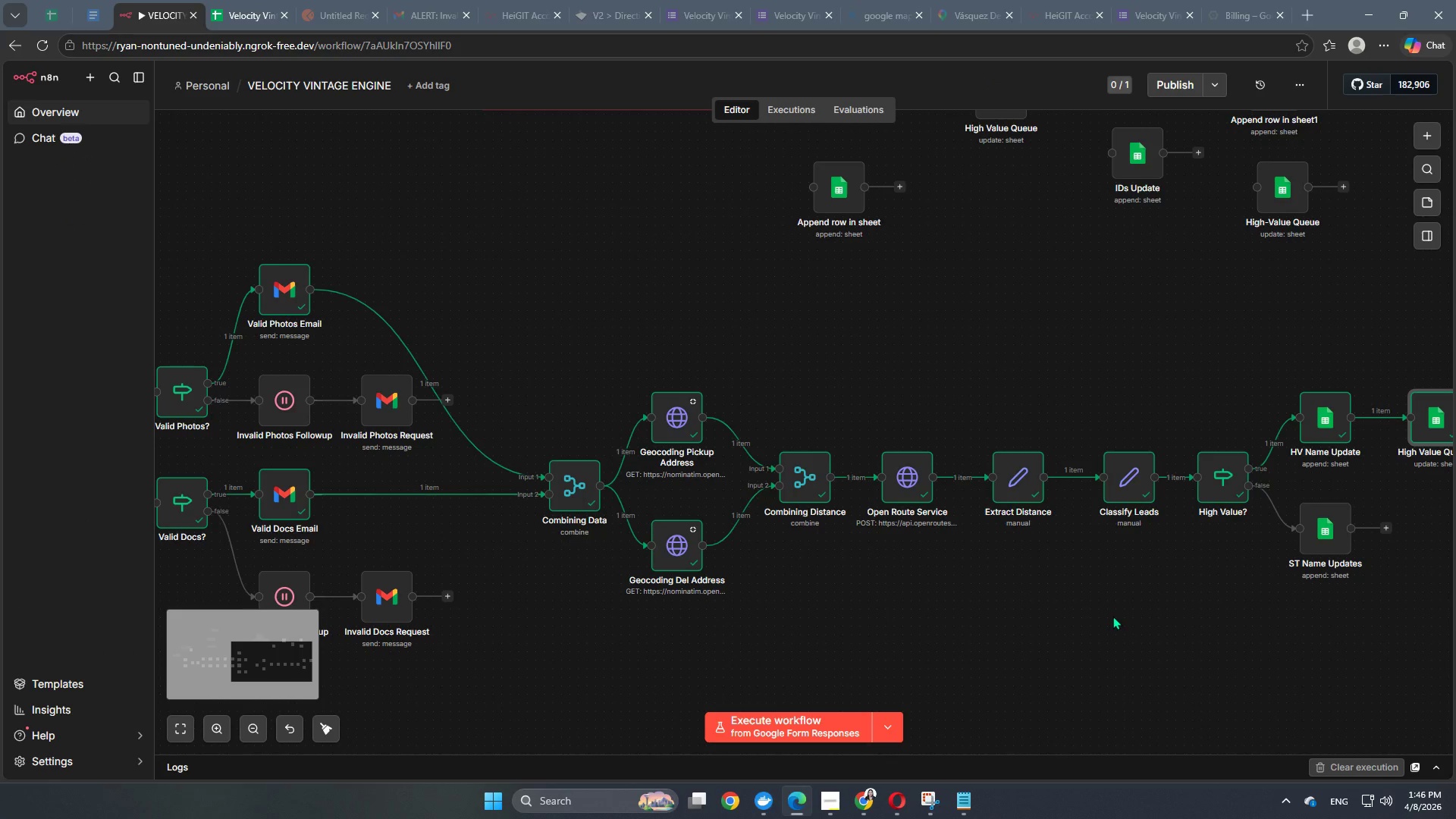 
left_click_drag(start_coordinate=[1112, 616], to_coordinate=[1043, 604])
 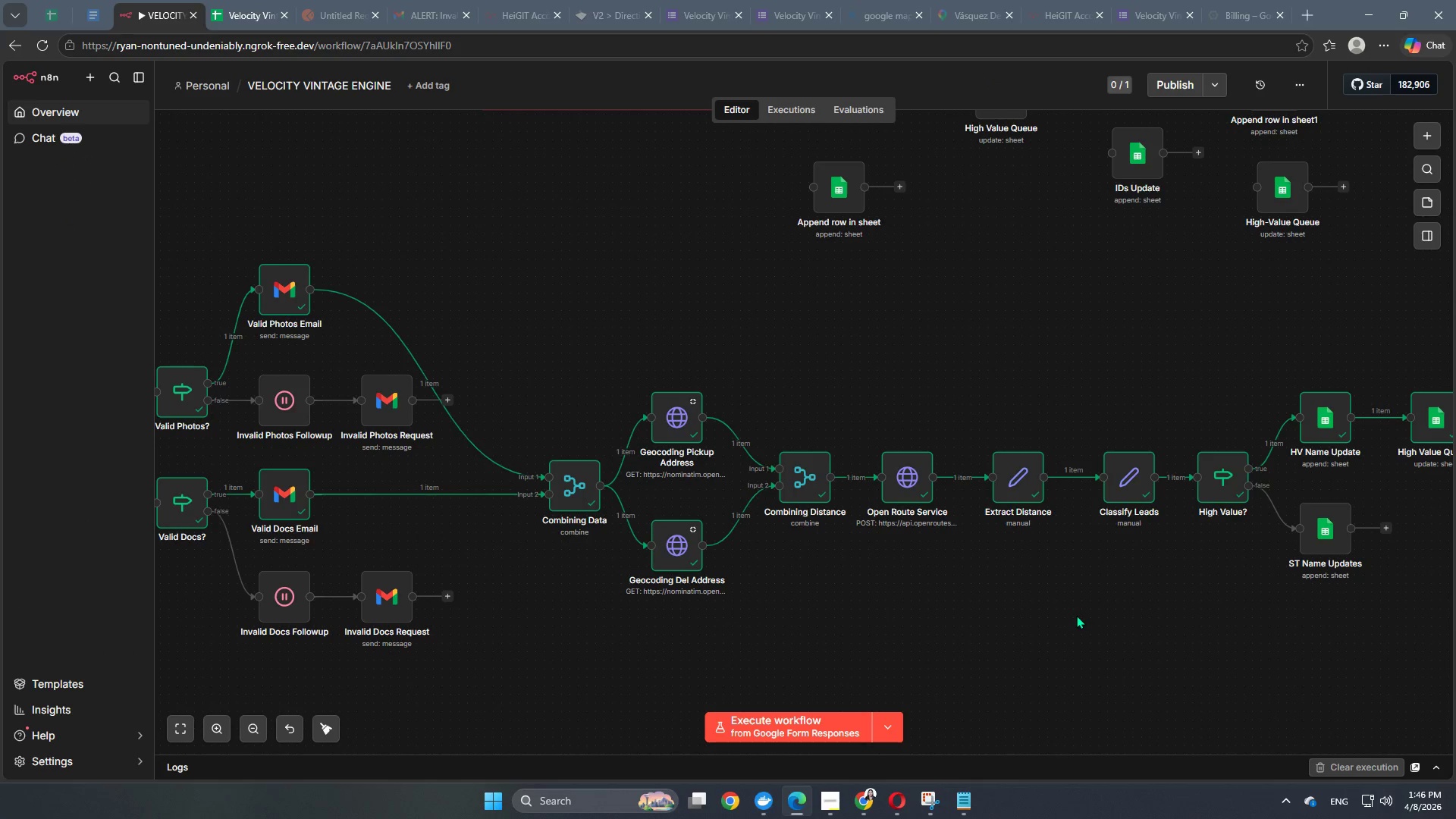 
hold_key(key=Space, duration=1.33)
 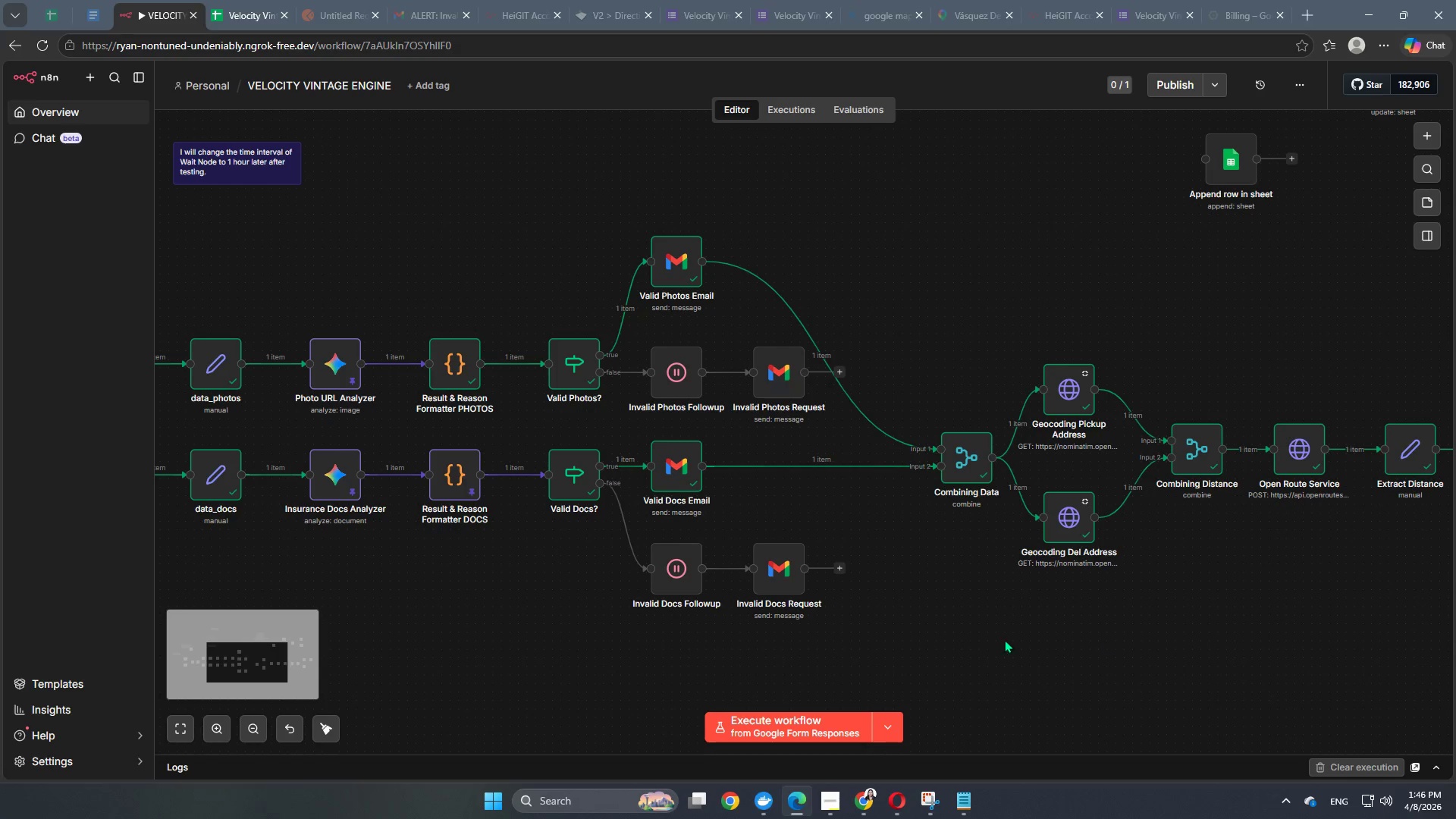 
left_click_drag(start_coordinate=[934, 629], to_coordinate=[1326, 601])
 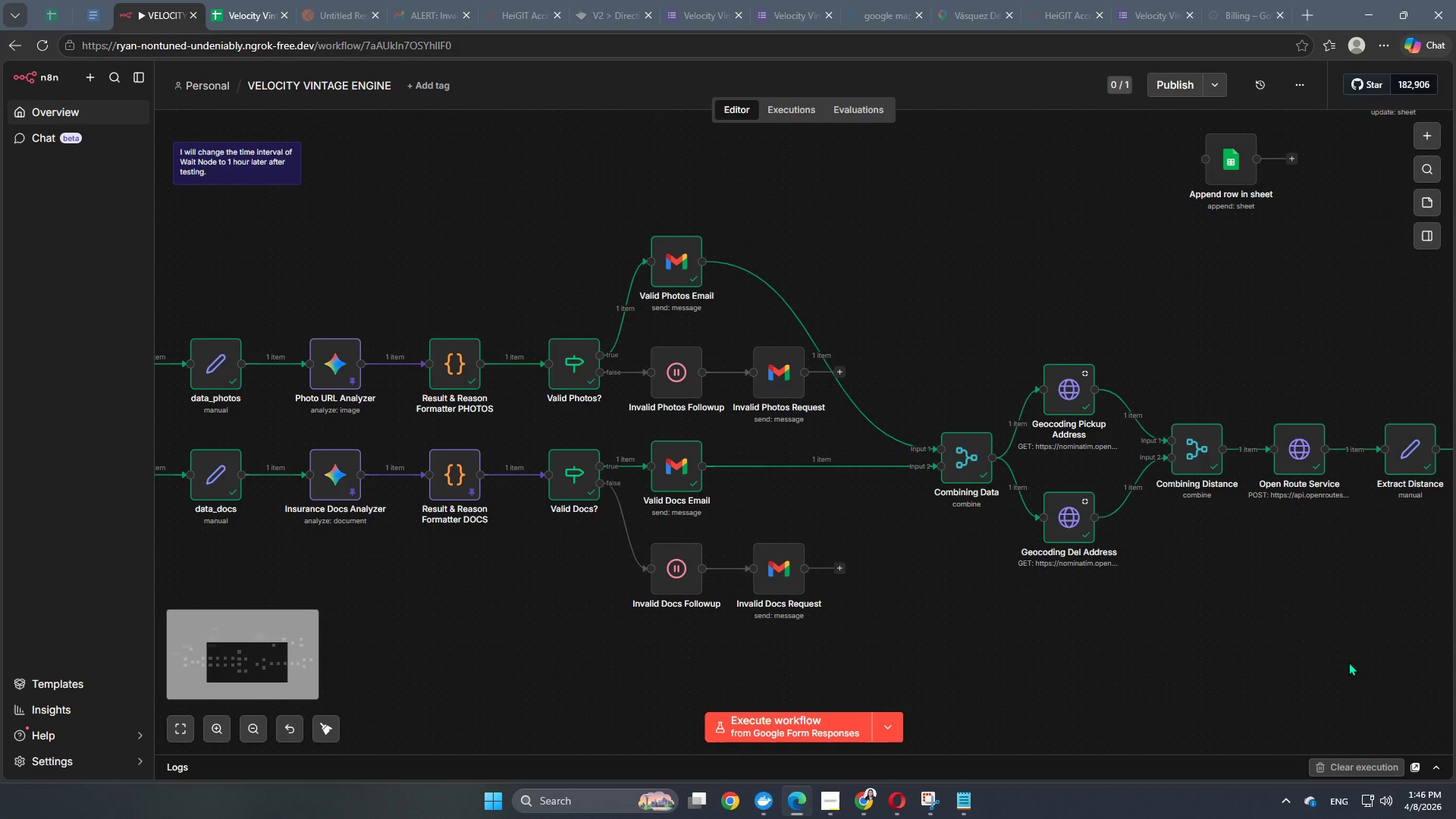 
hold_key(key=Space, duration=1.06)
 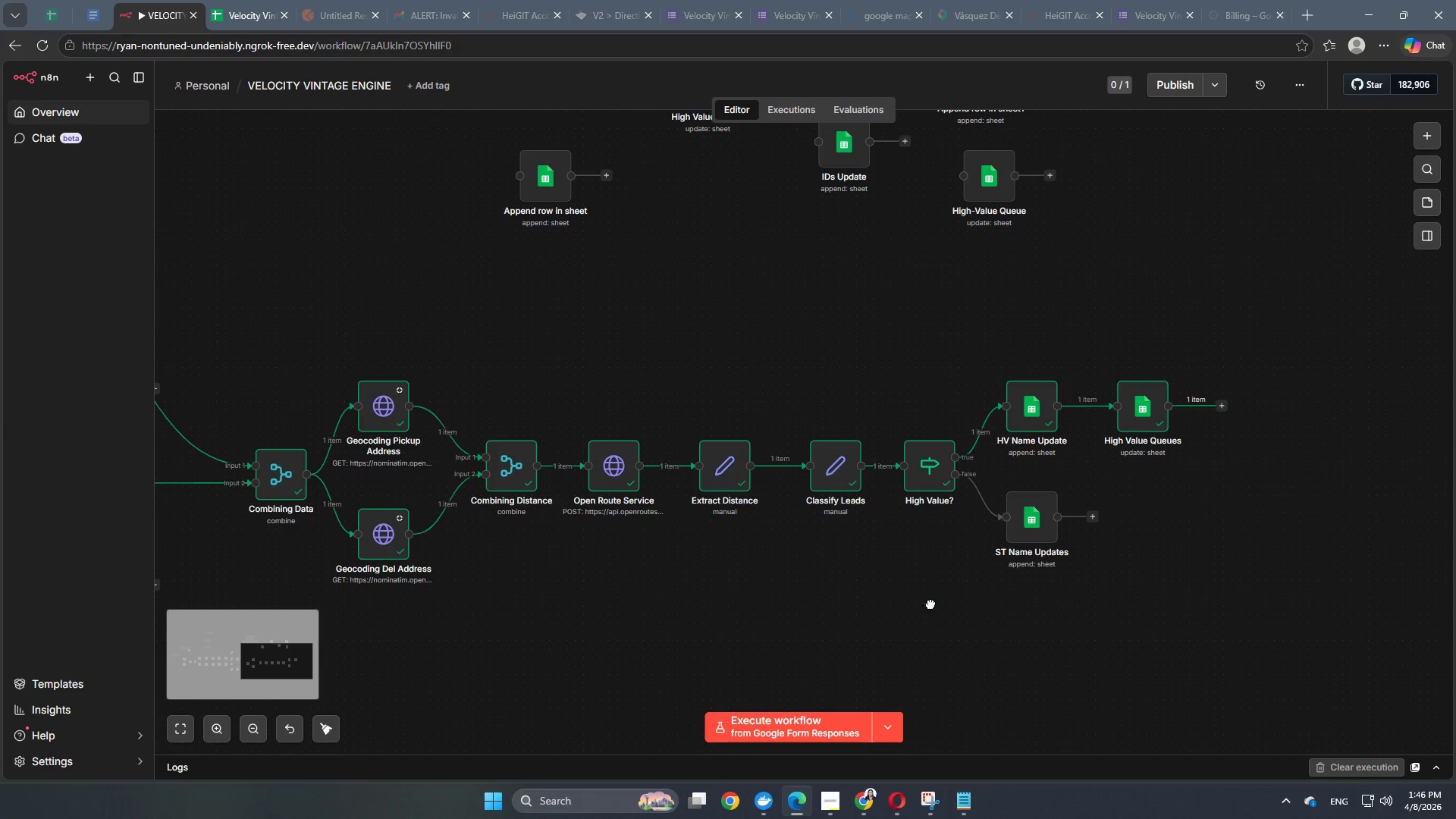 
left_click_drag(start_coordinate=[1351, 659], to_coordinate=[665, 676])
 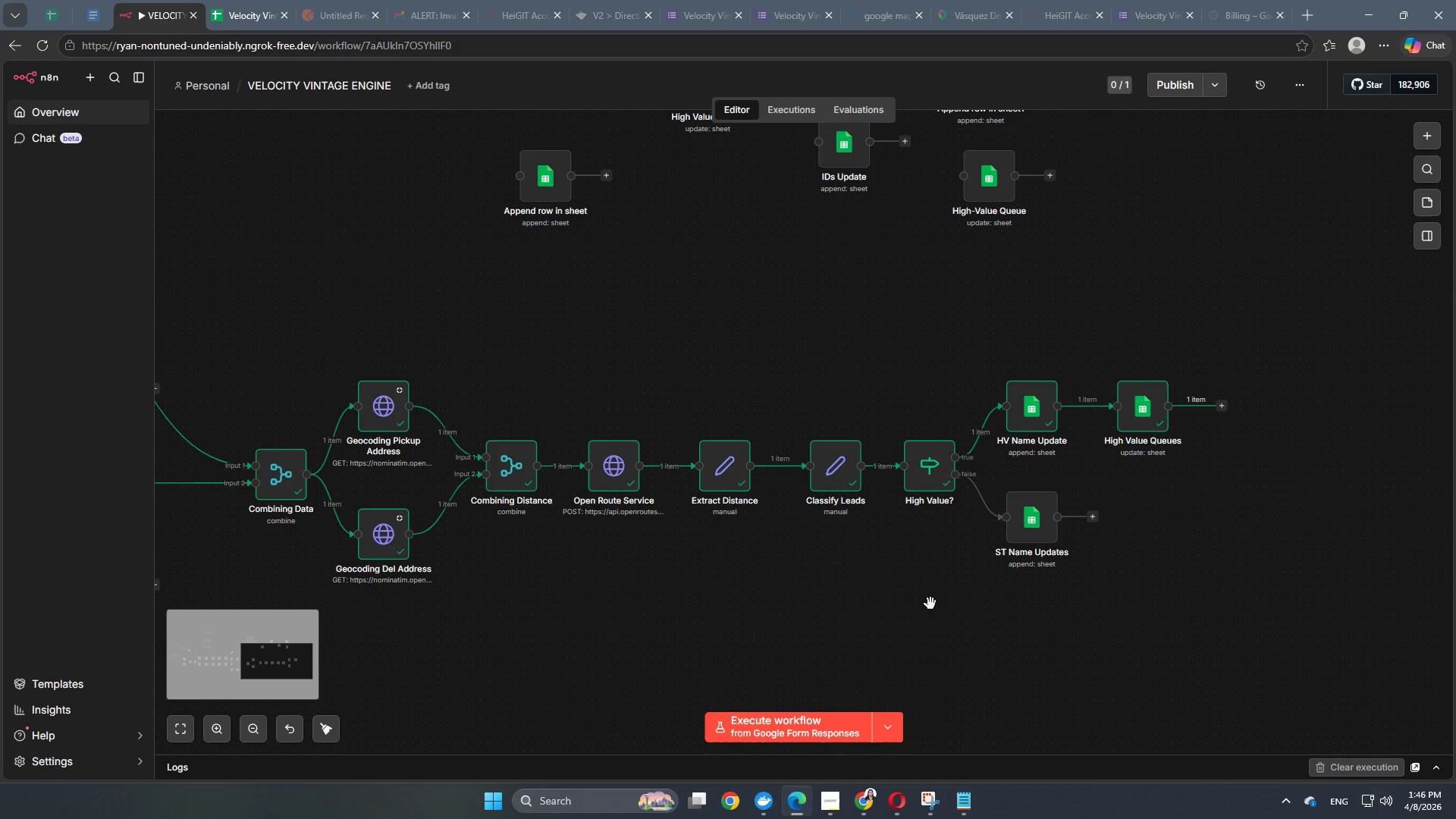 
hold_key(key=Space, duration=1.2)
 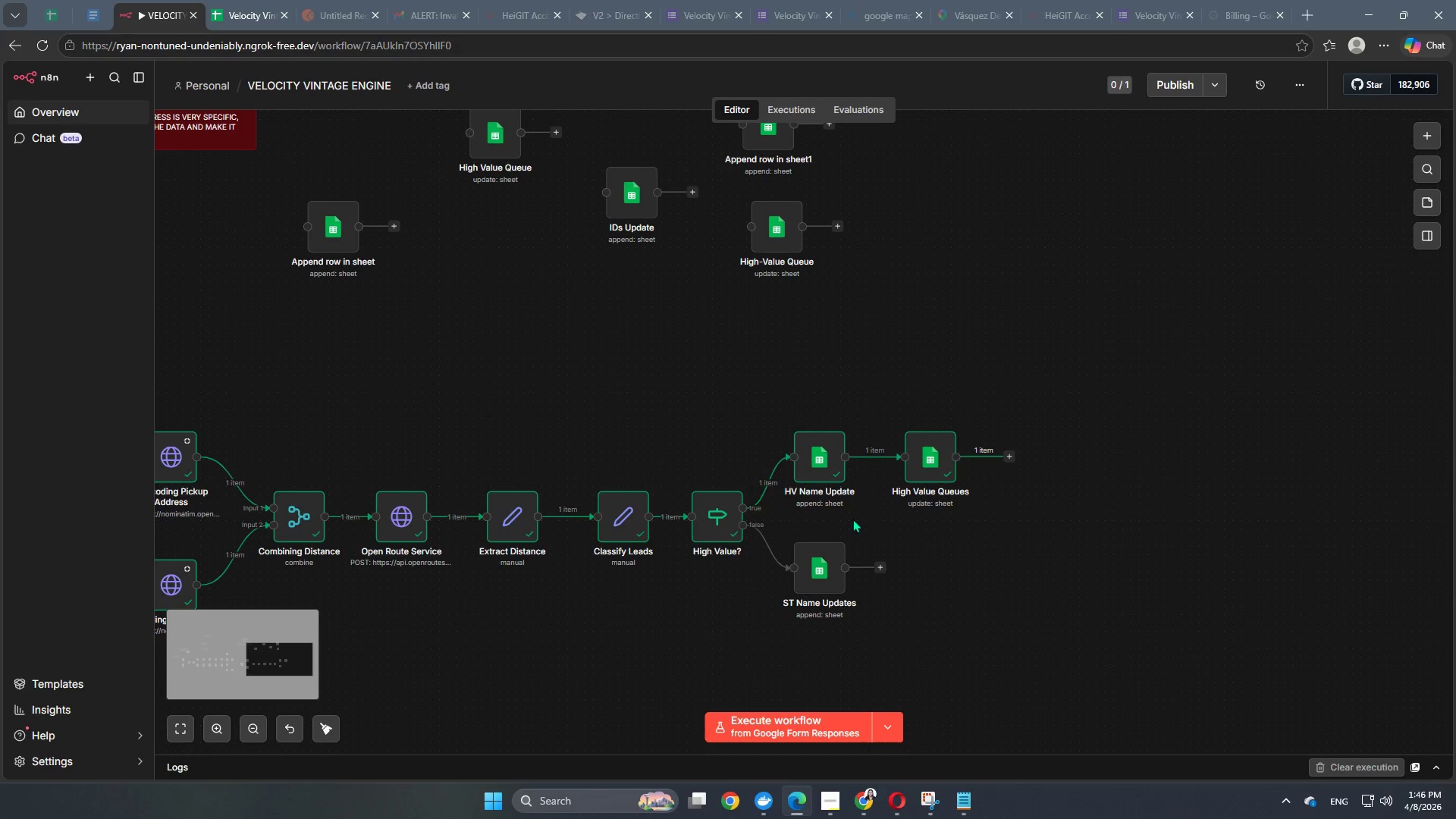 
left_click_drag(start_coordinate=[930, 604], to_coordinate=[718, 654])
 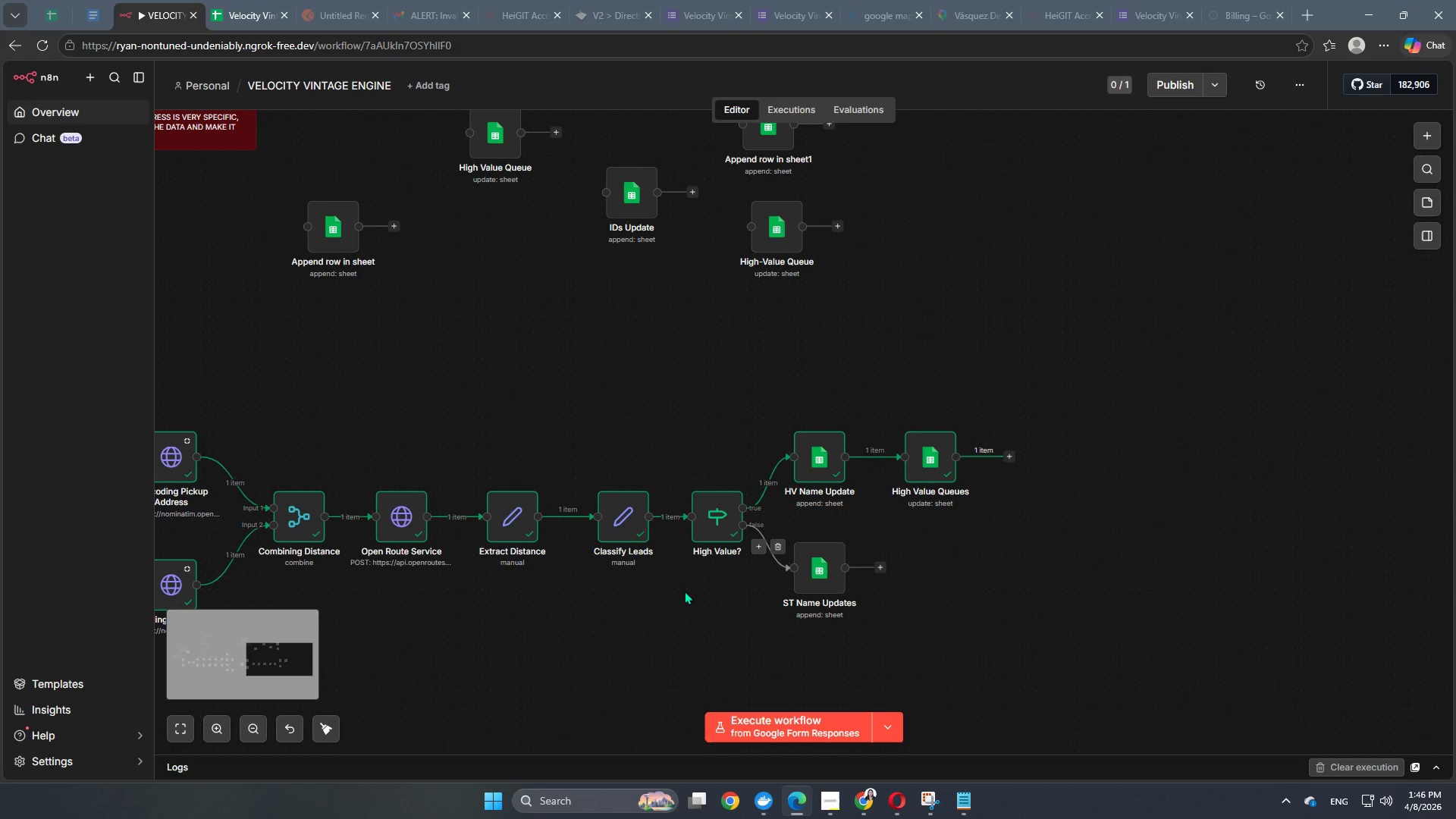 
hold_key(key=Space, duration=0.62)
 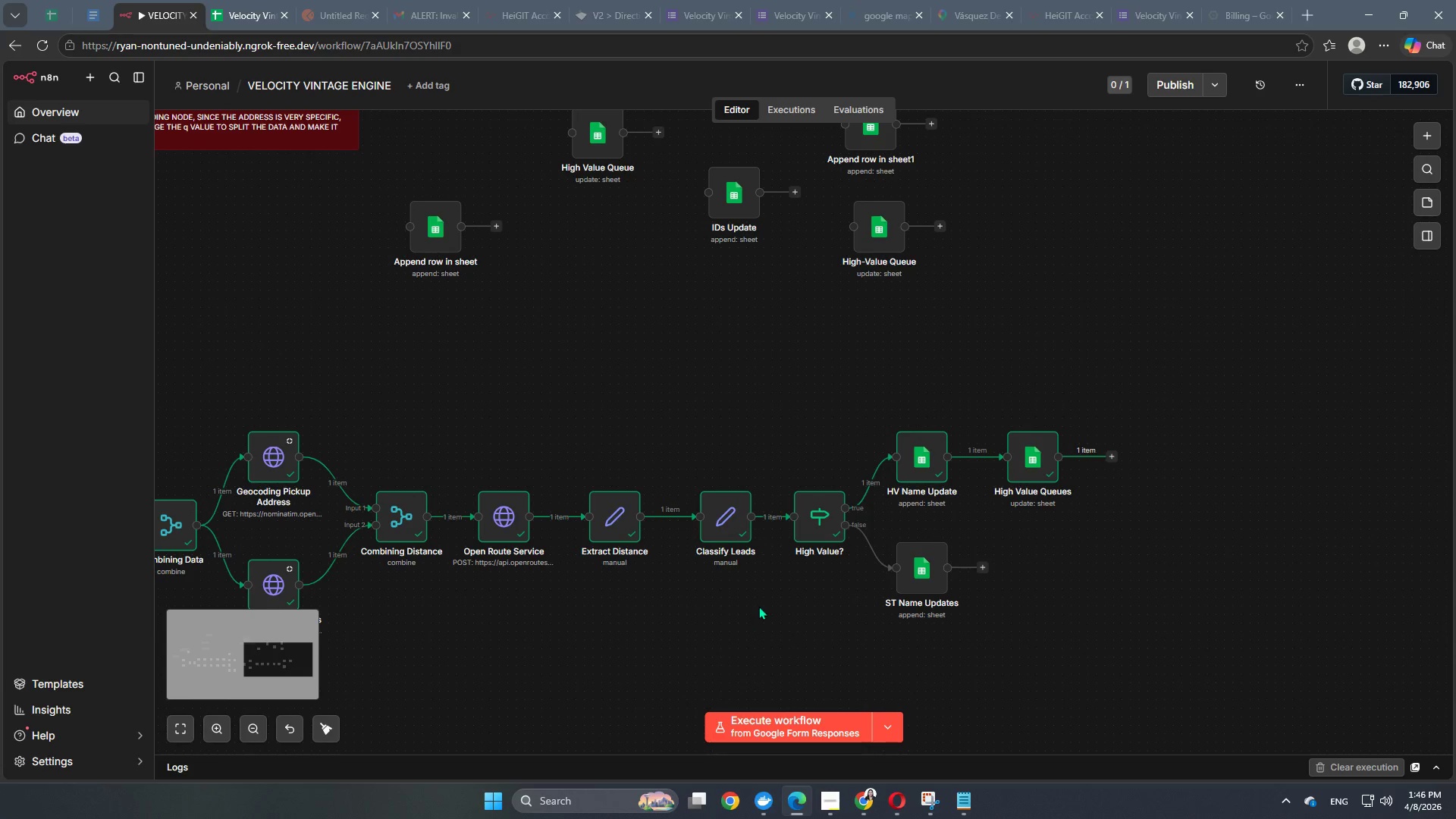 
left_click_drag(start_coordinate=[654, 618], to_coordinate=[757, 618])
 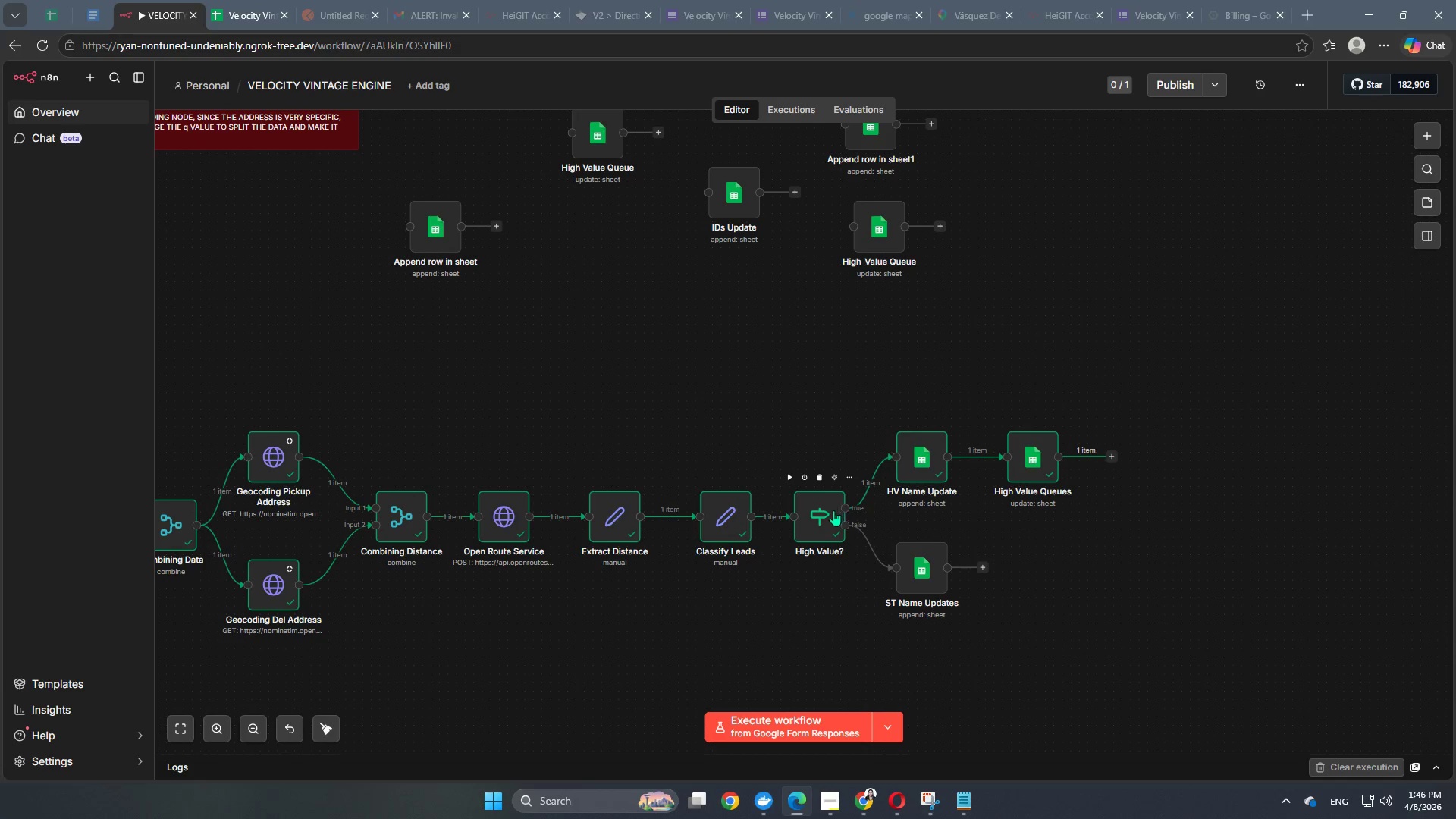 
double_click([827, 517])
 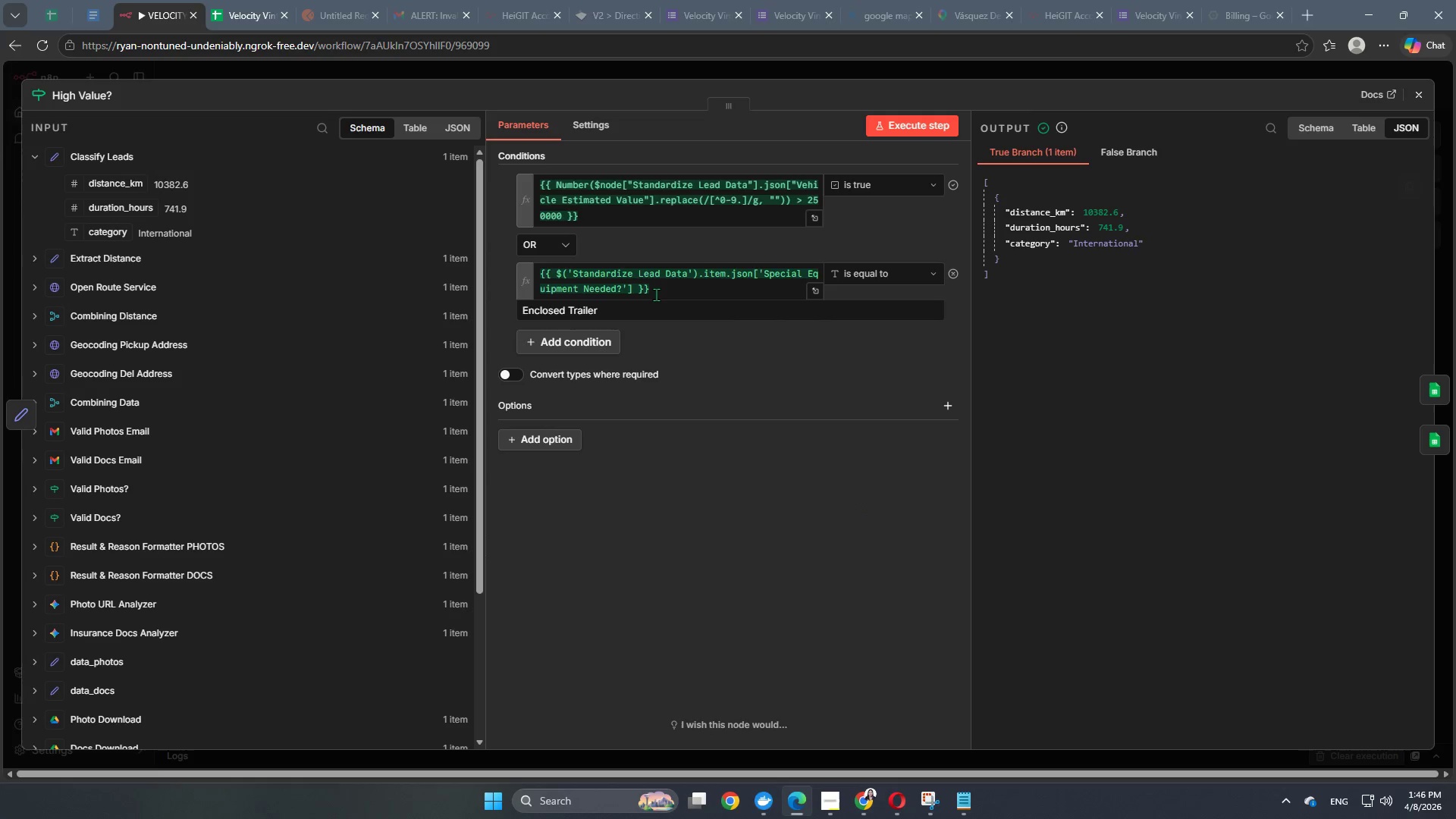 
left_click([19, 410])
 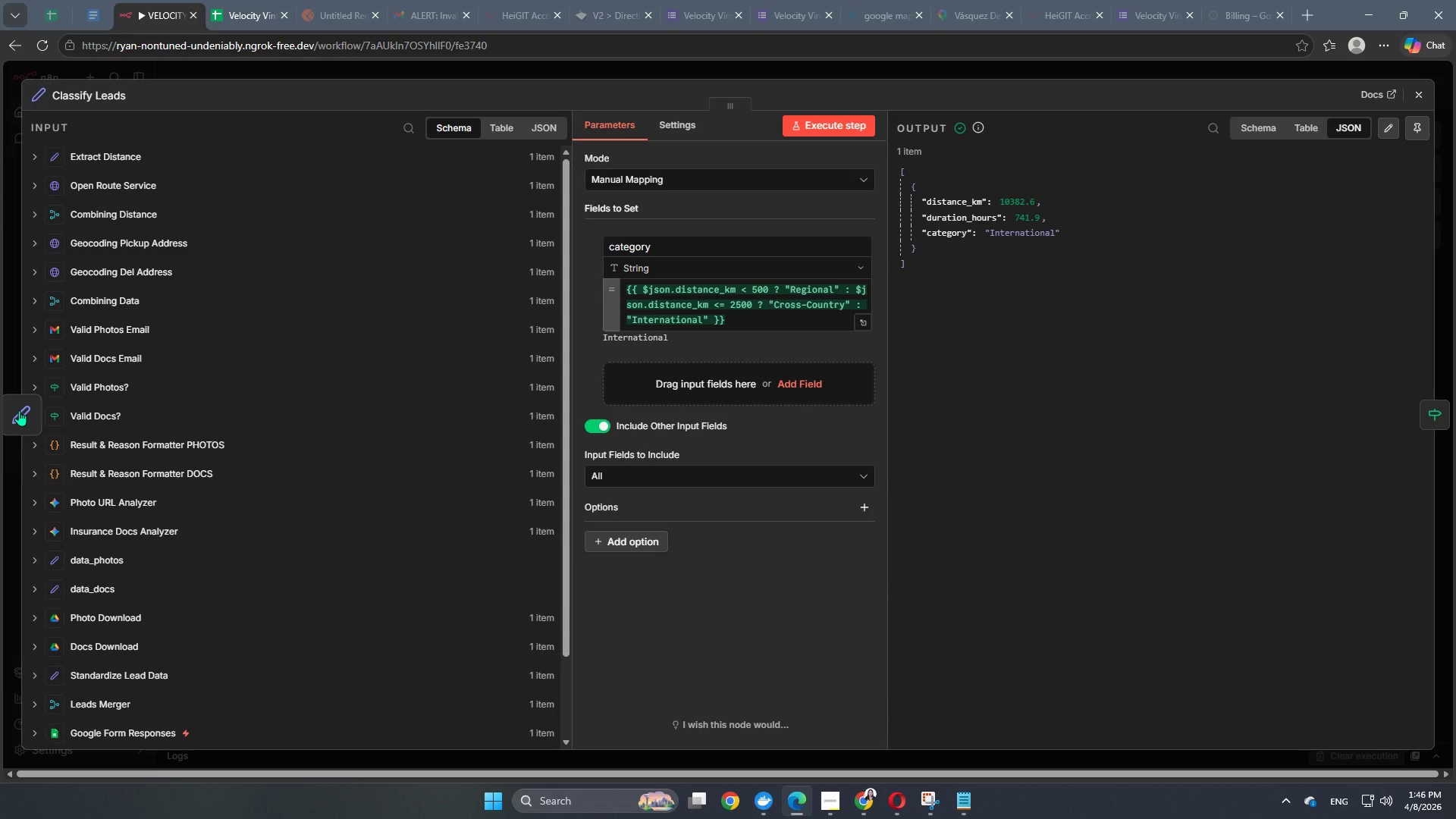 
left_click([19, 410])
 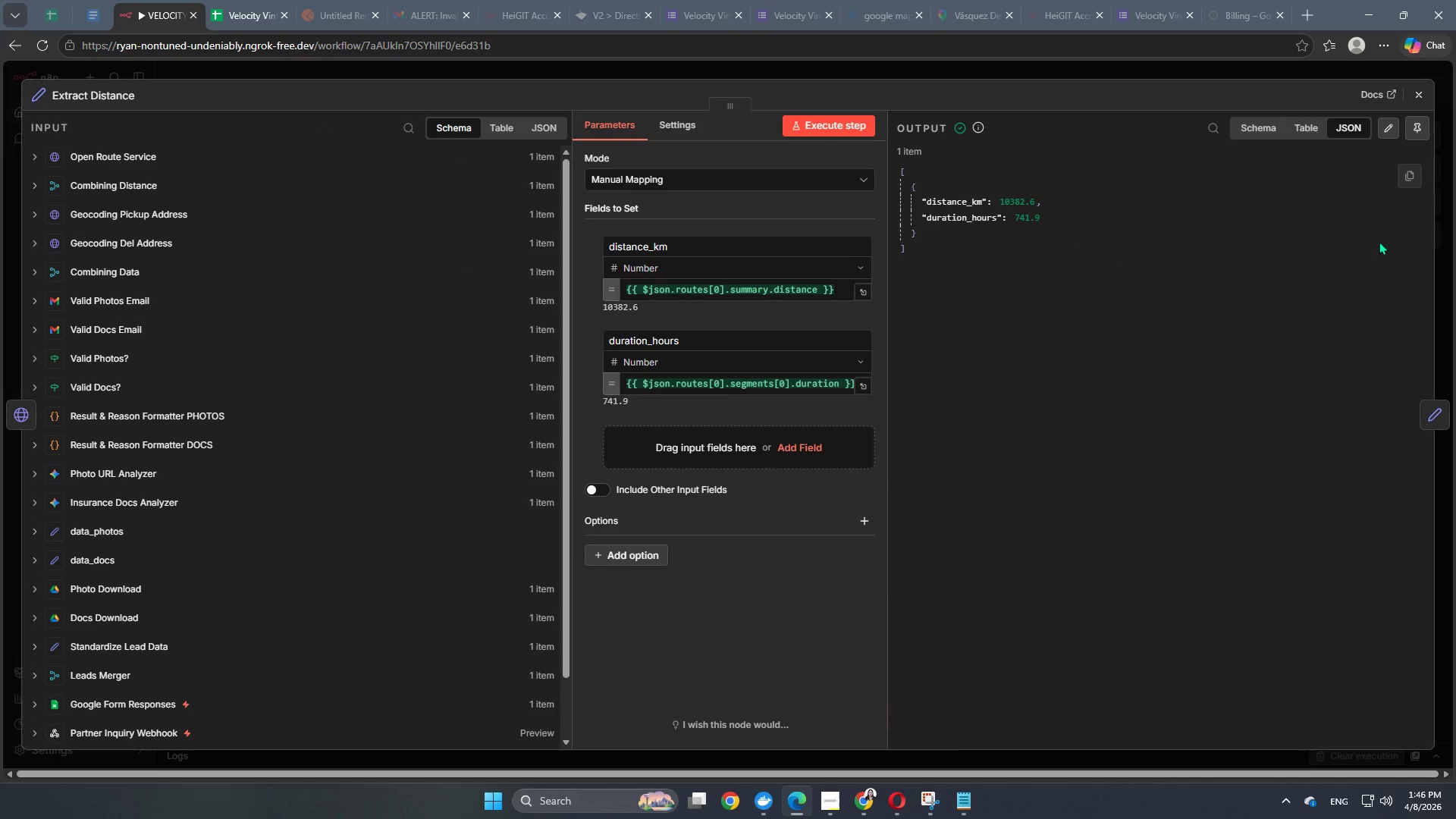 
left_click([1210, 77])
 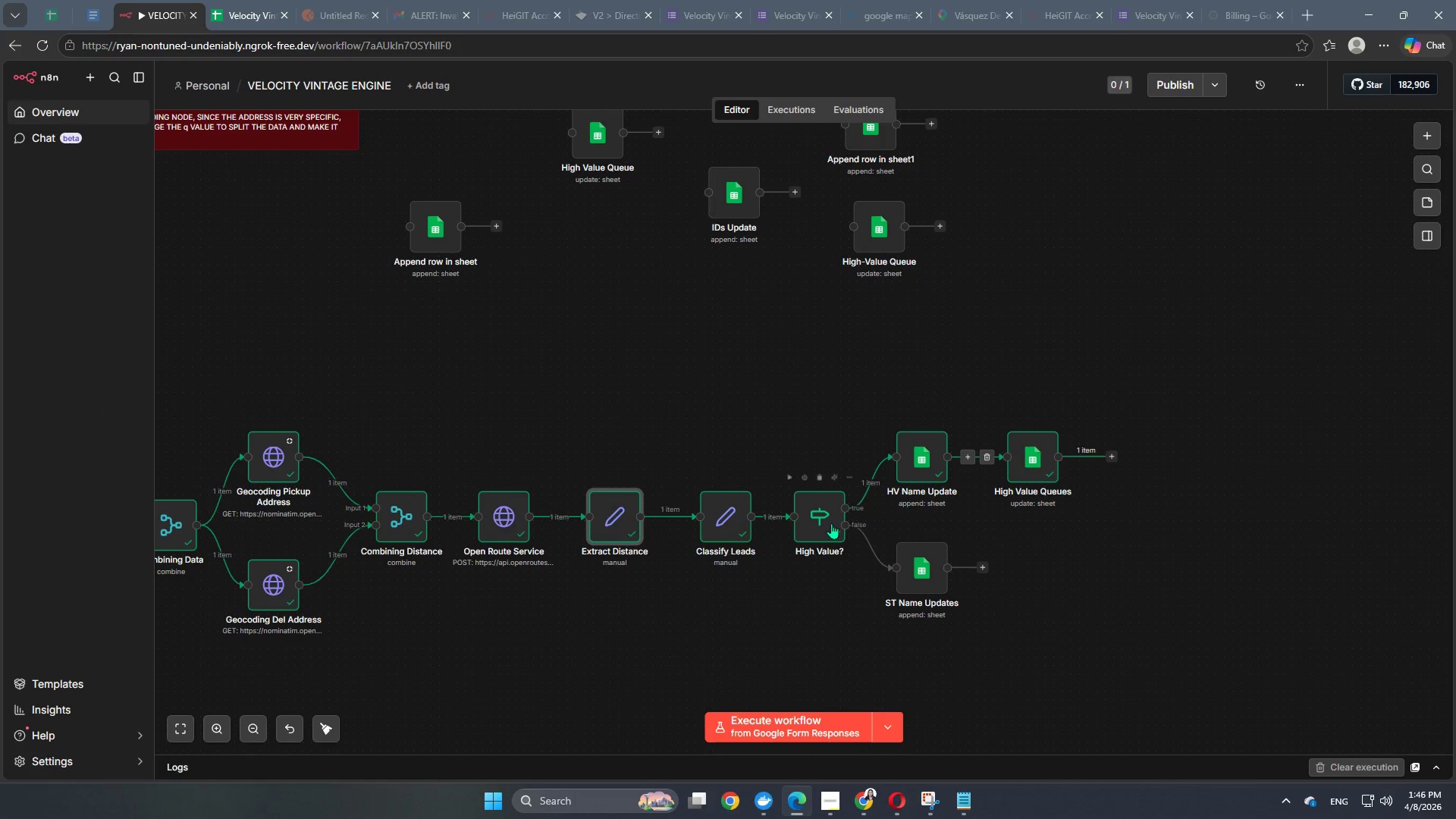 
double_click([822, 520])
 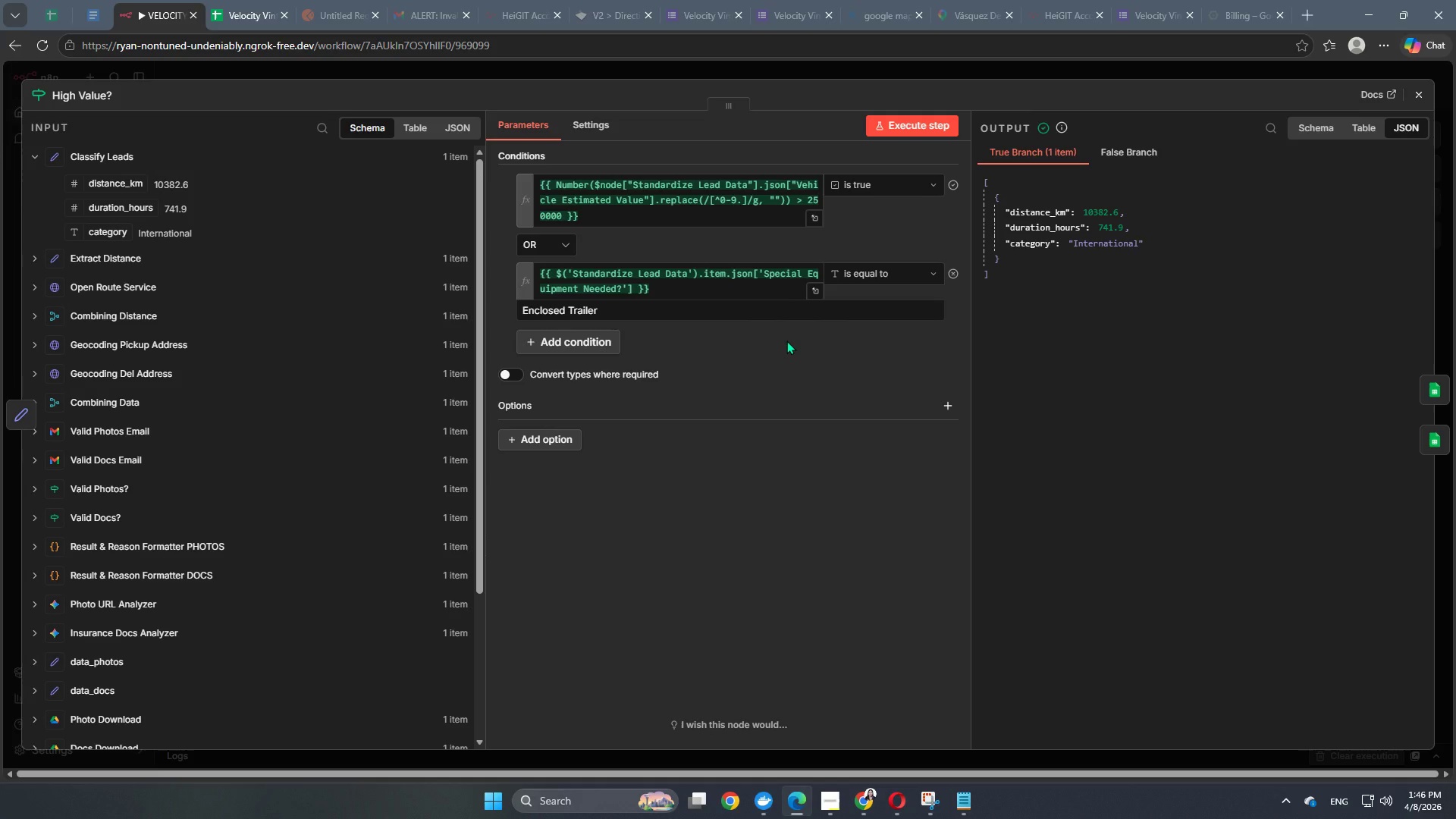 
wait(9.48)
 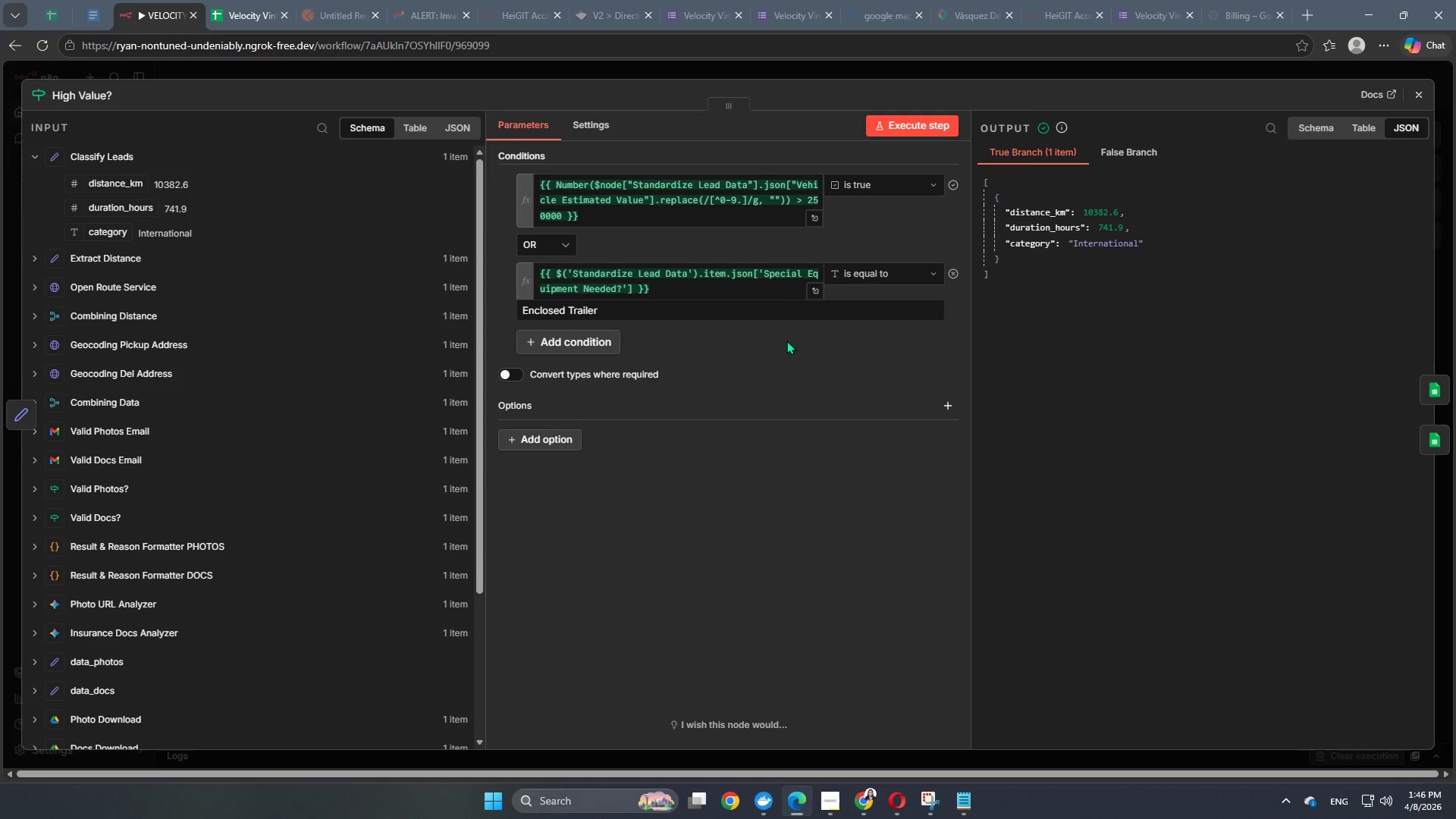 
left_click([711, 67])
 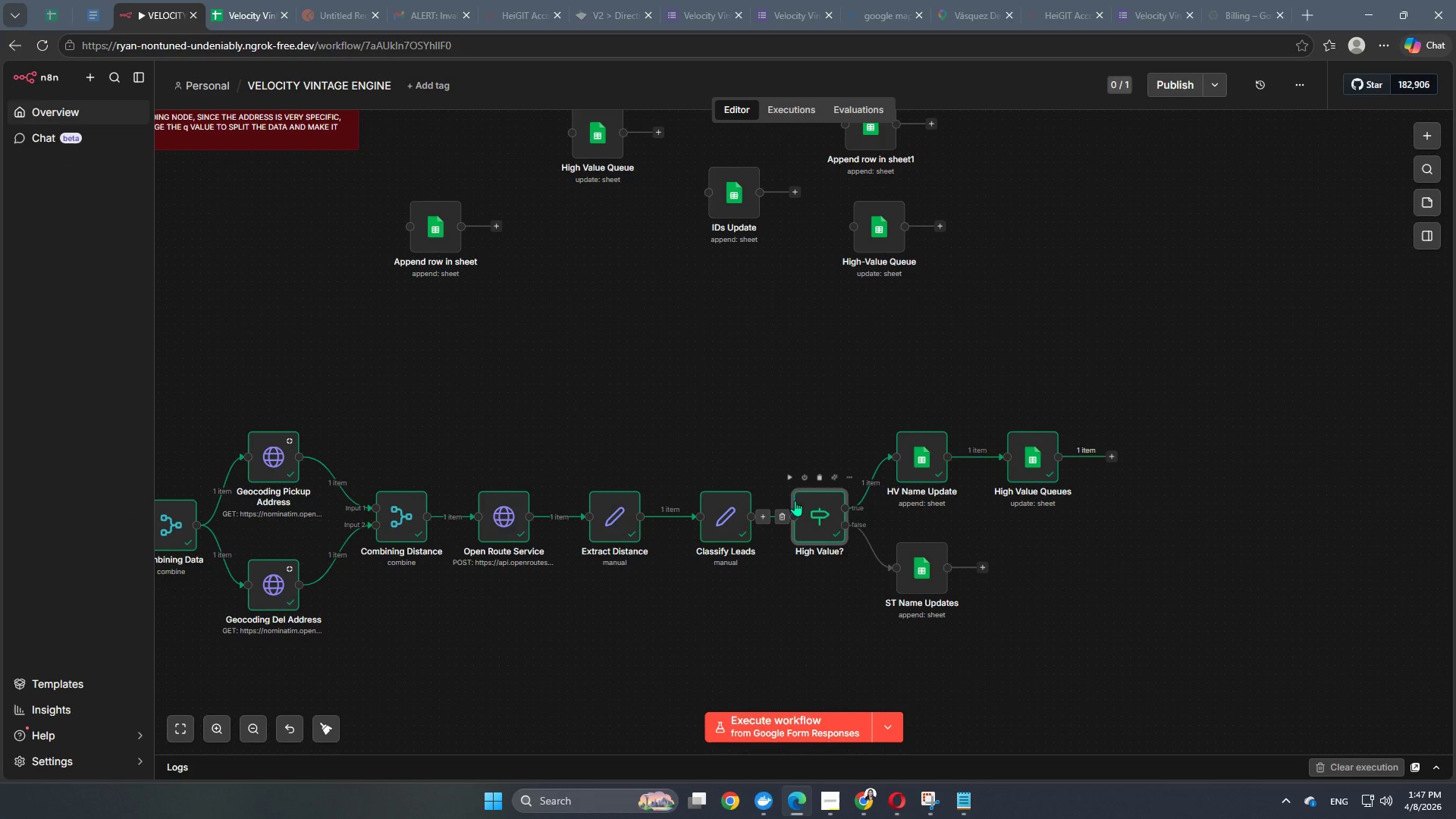 
double_click([813, 526])
 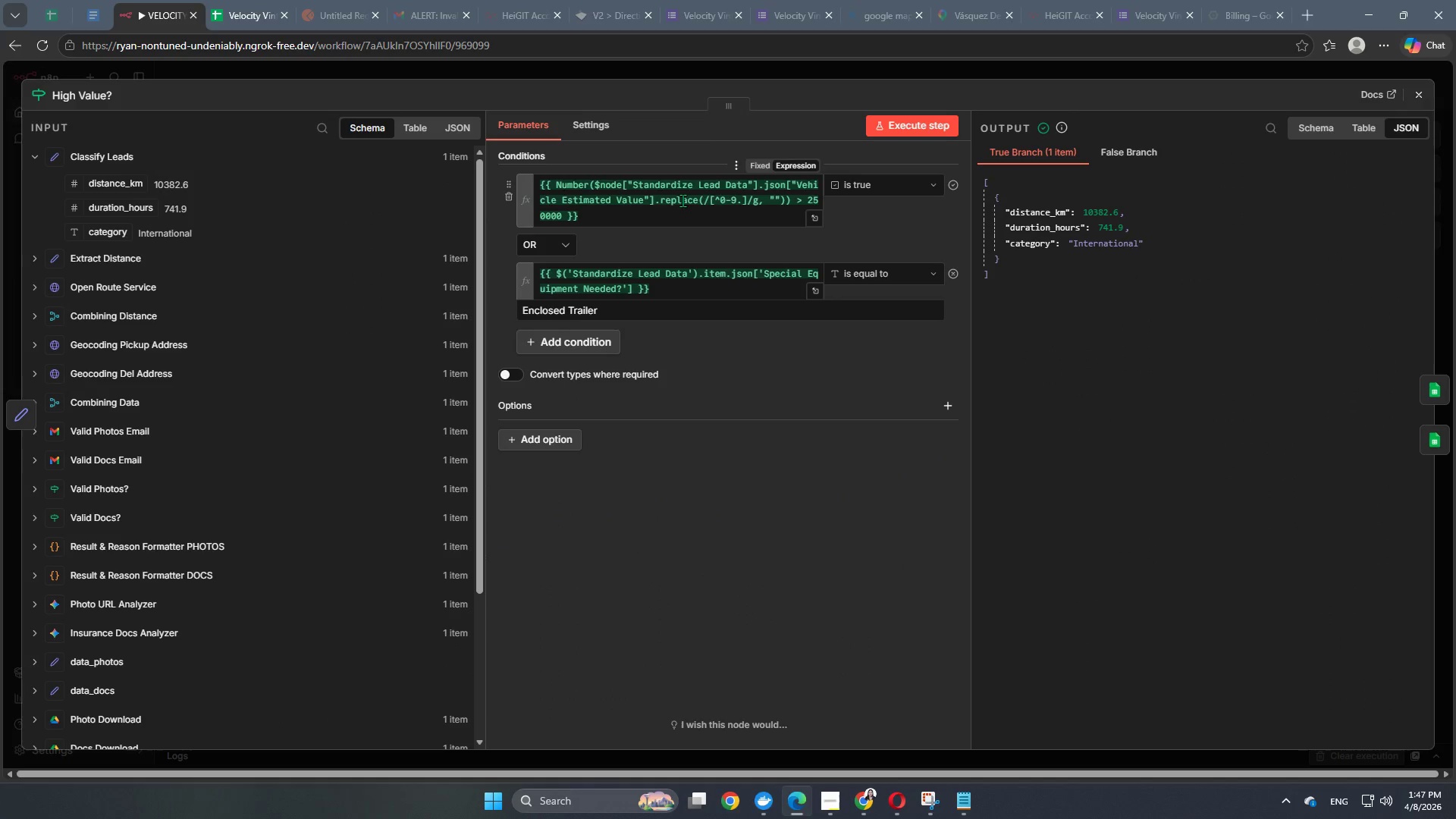 
left_click([736, 69])
 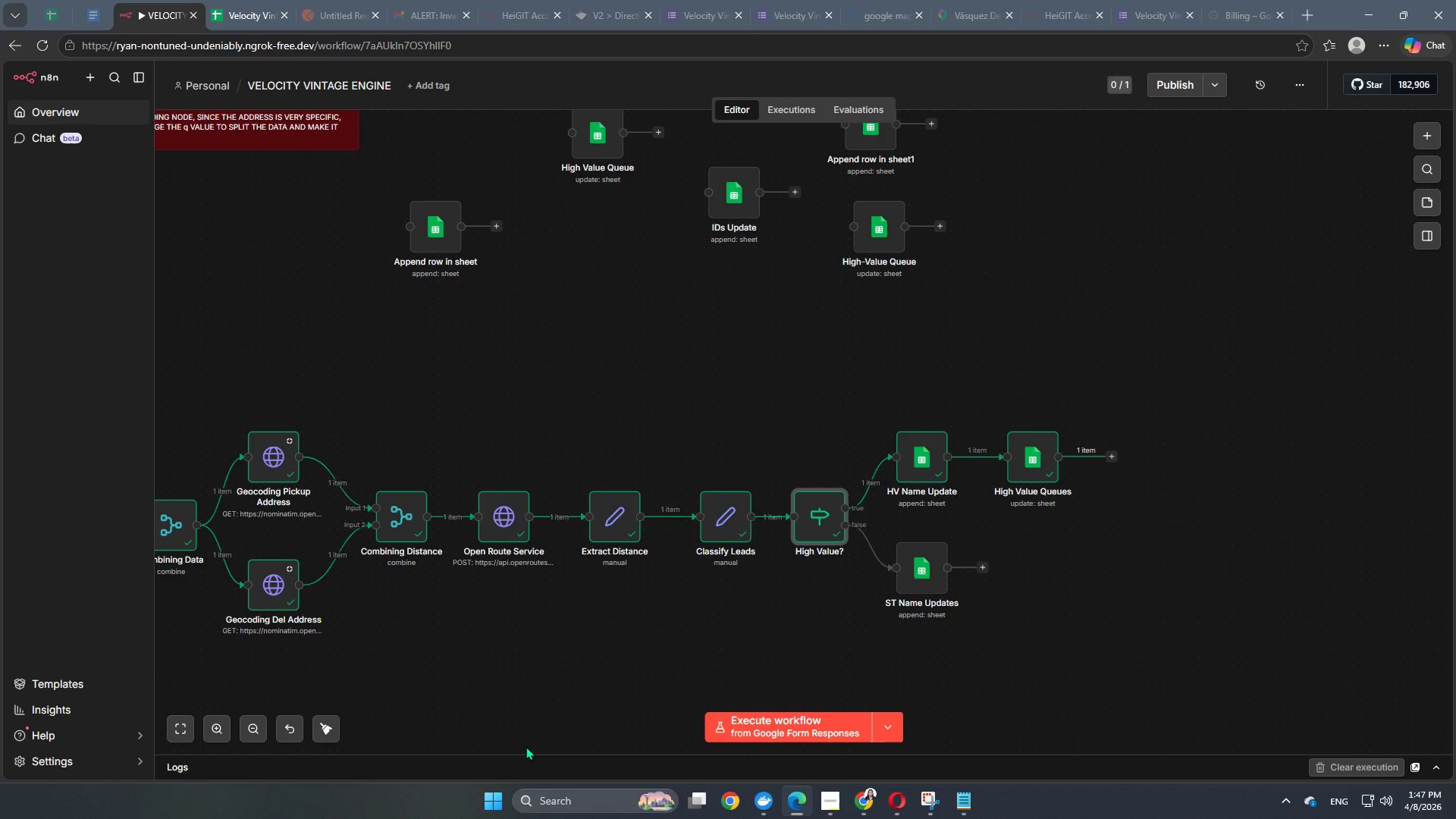 
hold_key(key=Space, duration=1.52)
 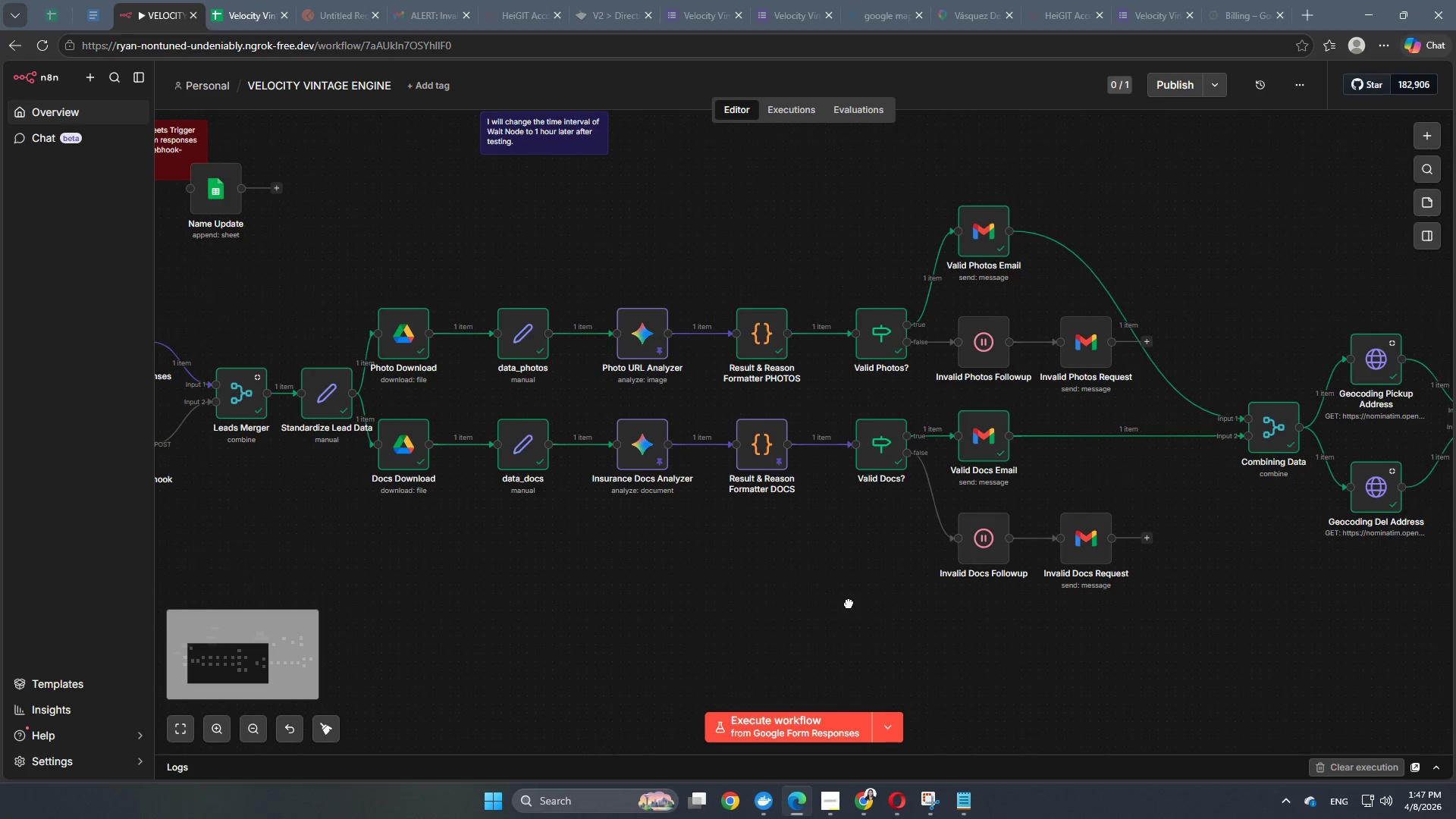 
left_click_drag(start_coordinate=[502, 712], to_coordinate=[1370, 636])
 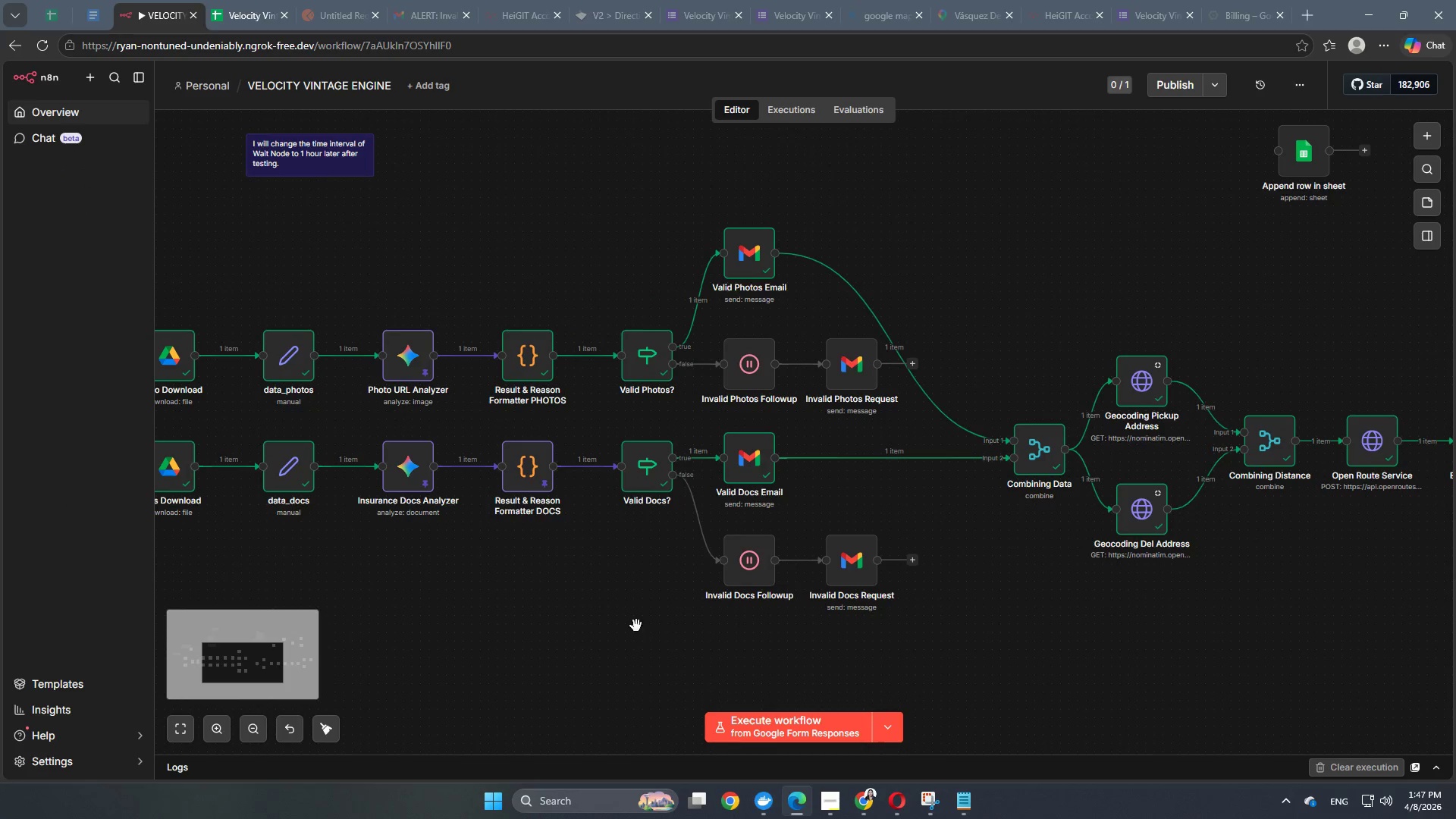 
hold_key(key=Space, duration=1.5)
 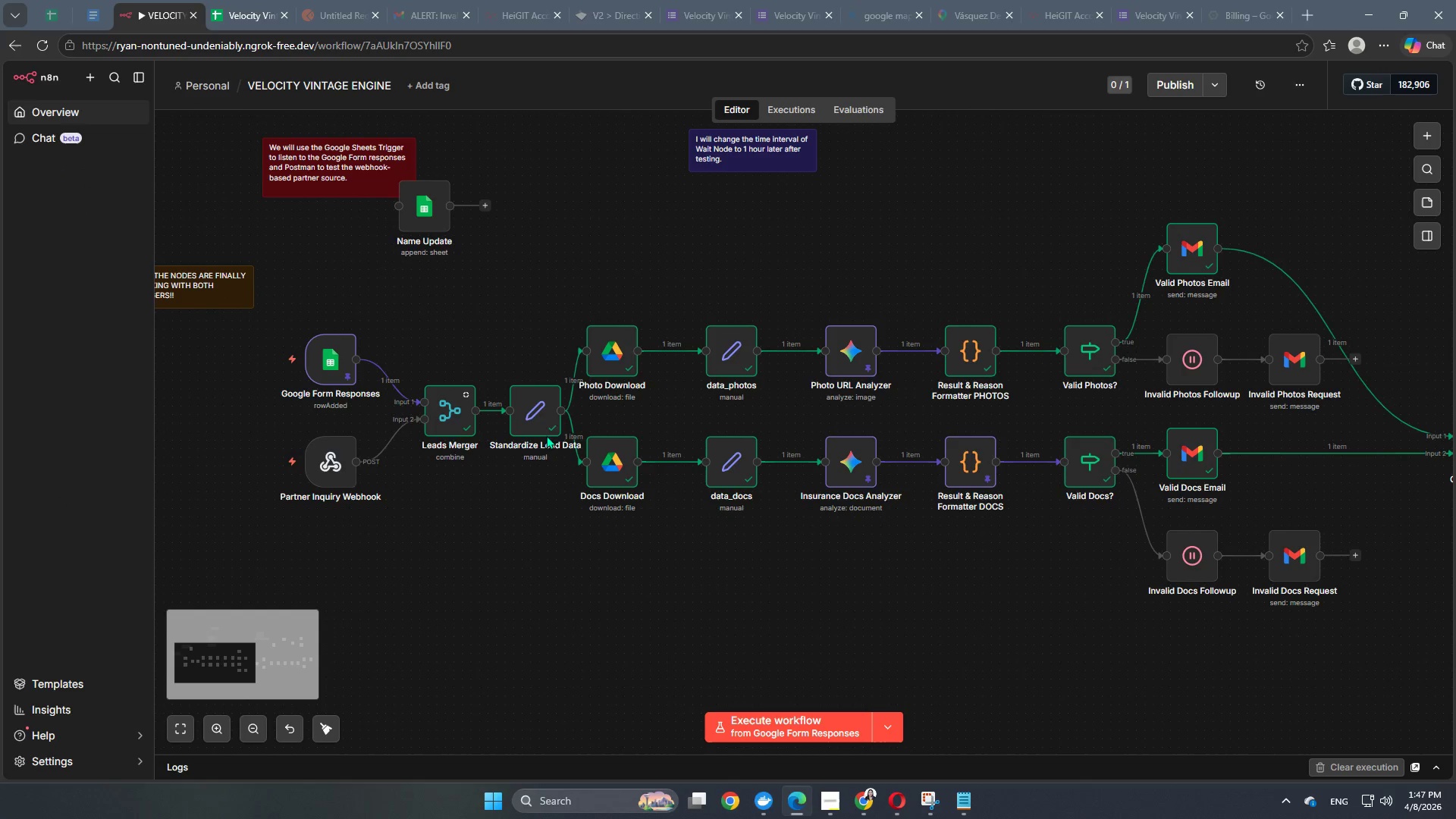 
left_click_drag(start_coordinate=[614, 625], to_coordinate=[1057, 620])
 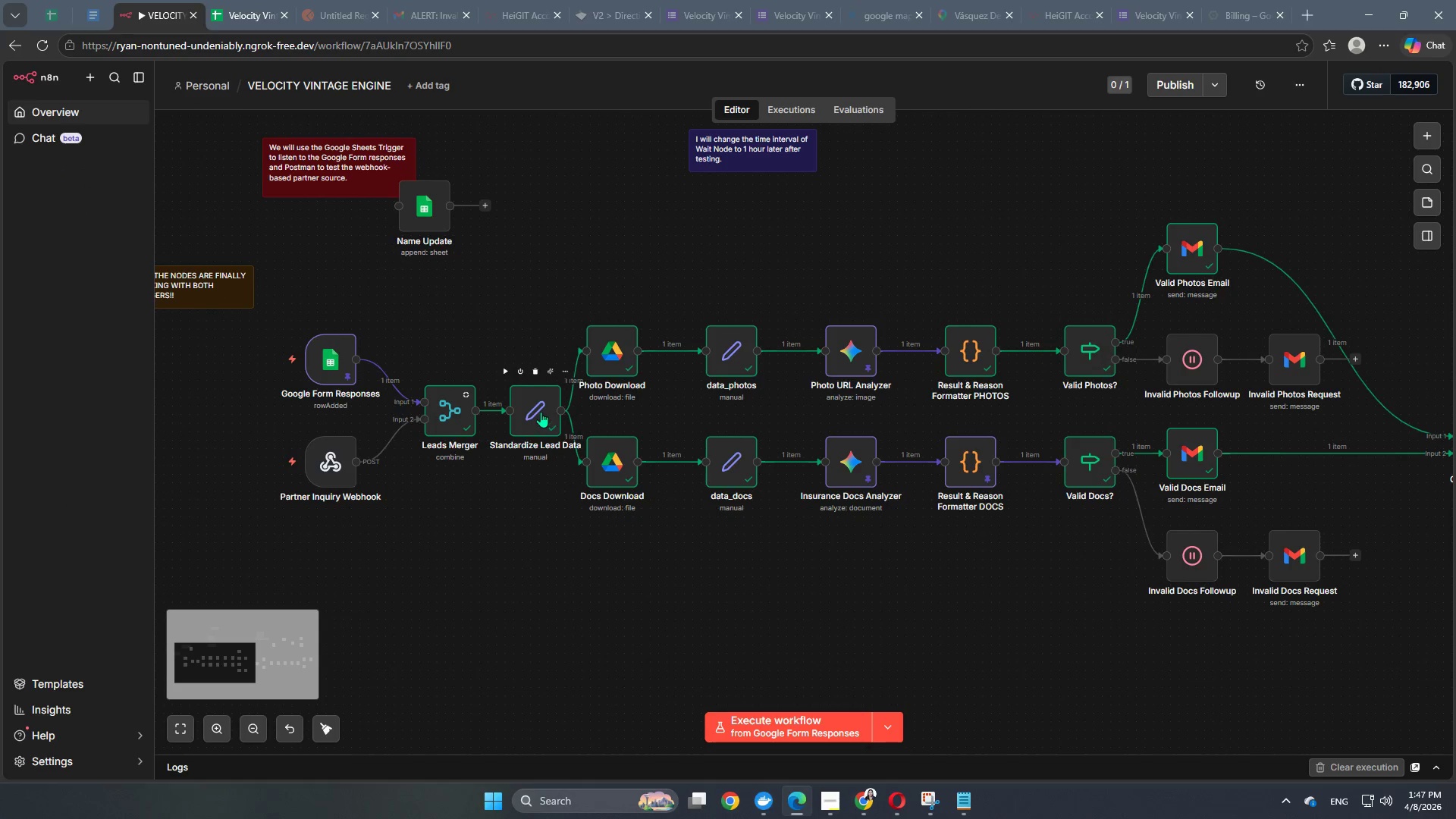 
hold_key(key=Space, duration=0.42)
 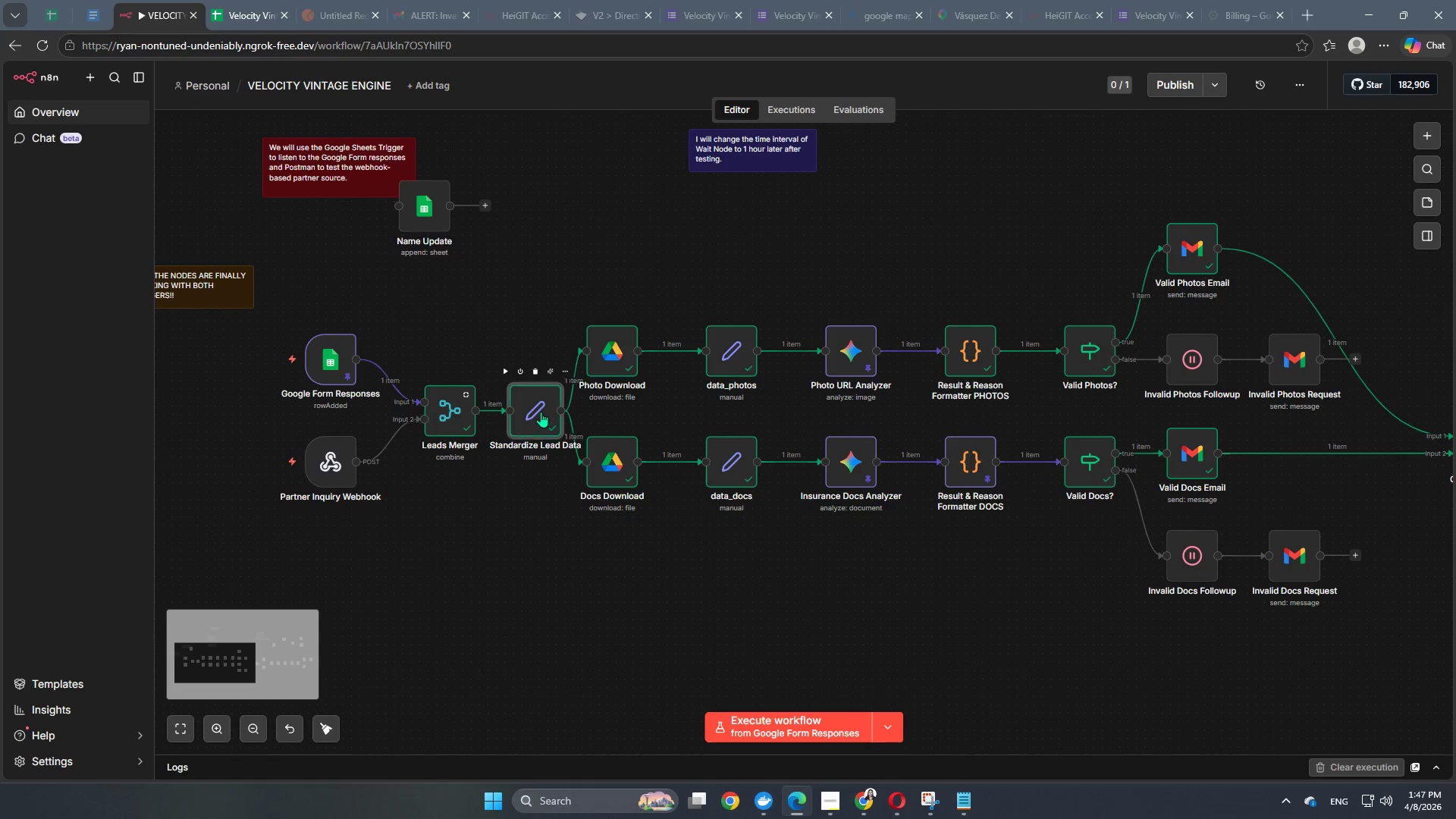 
double_click([541, 412])
 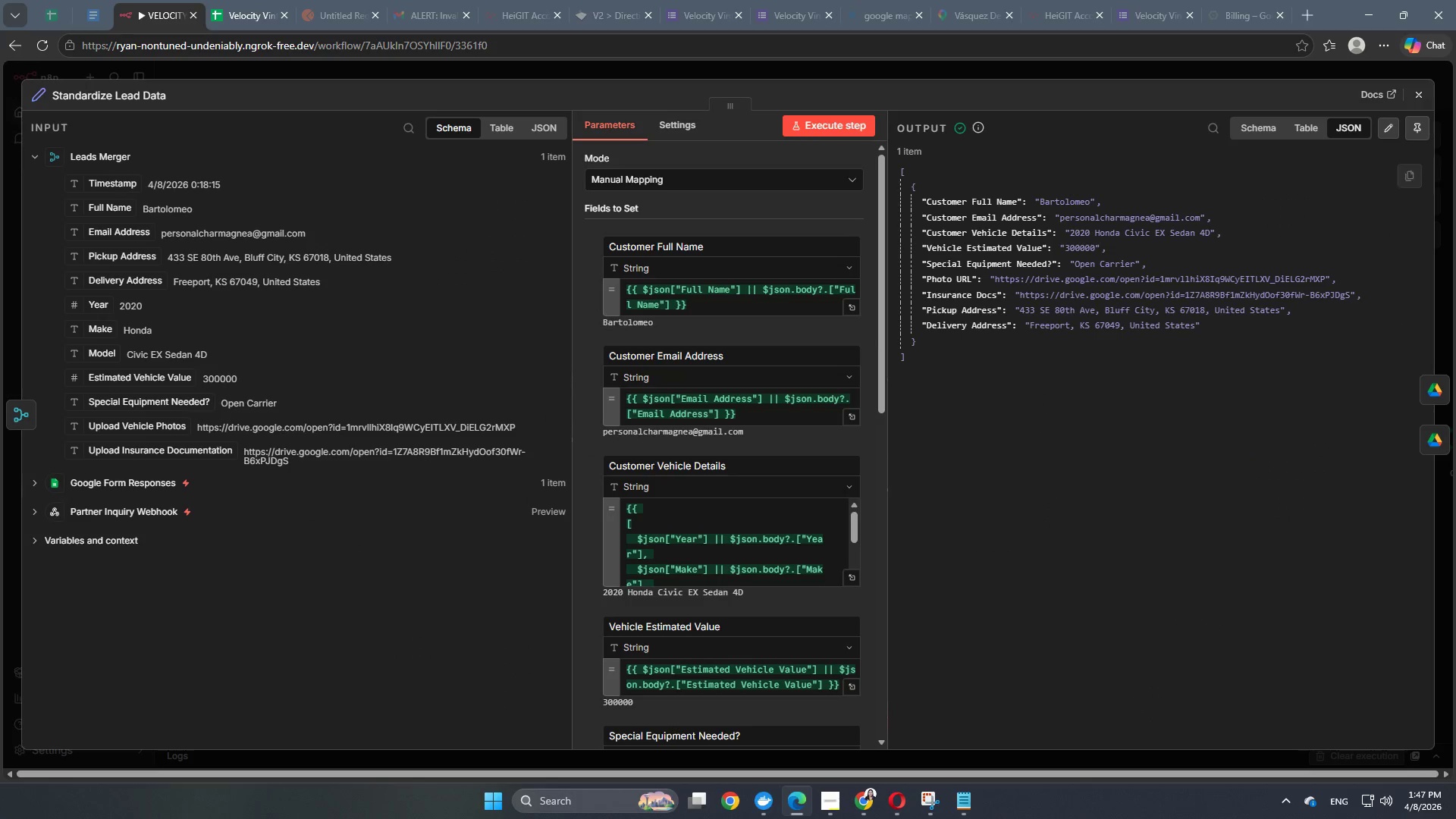 
left_click([1395, 125])
 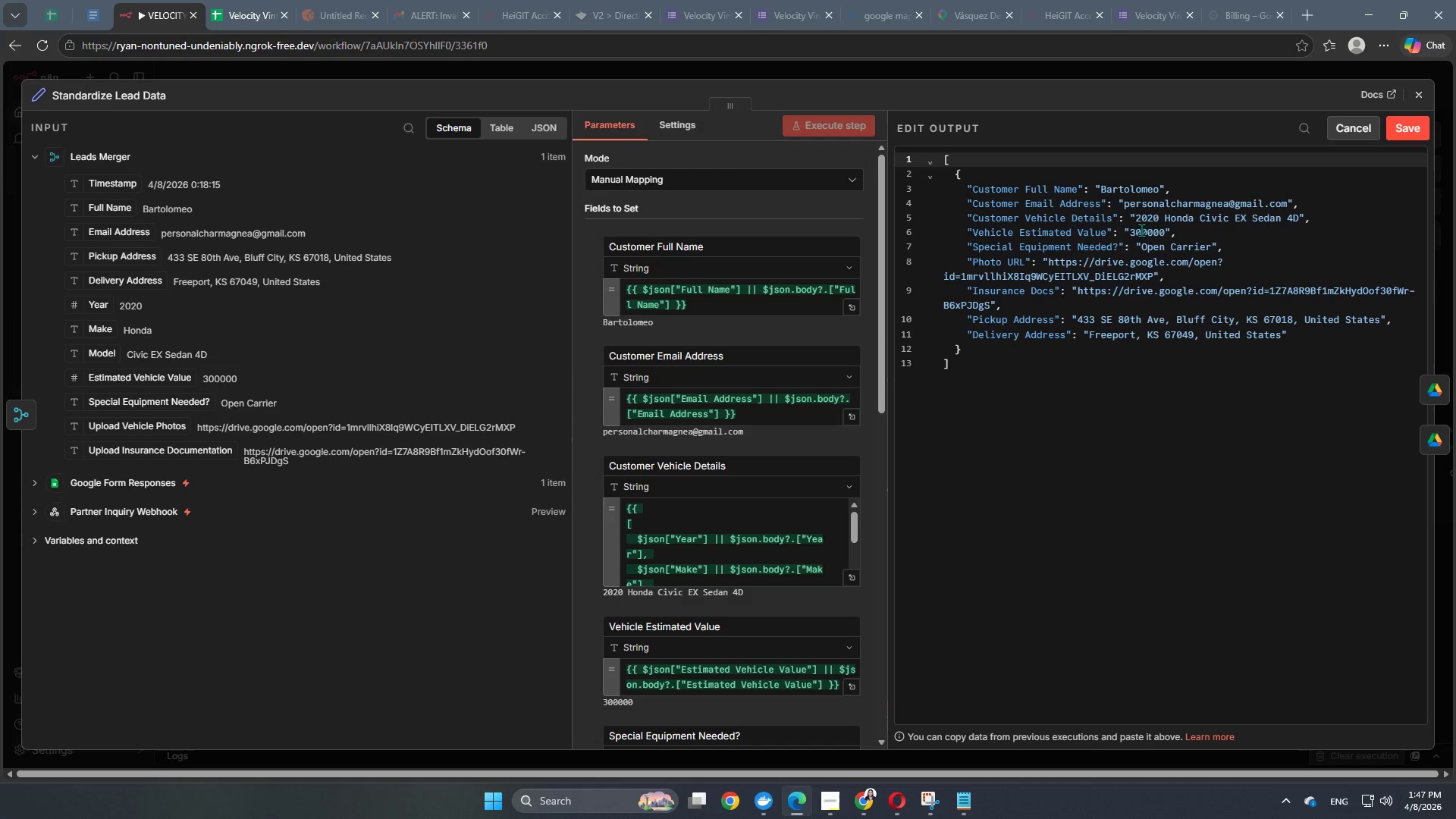 
left_click([1139, 230])
 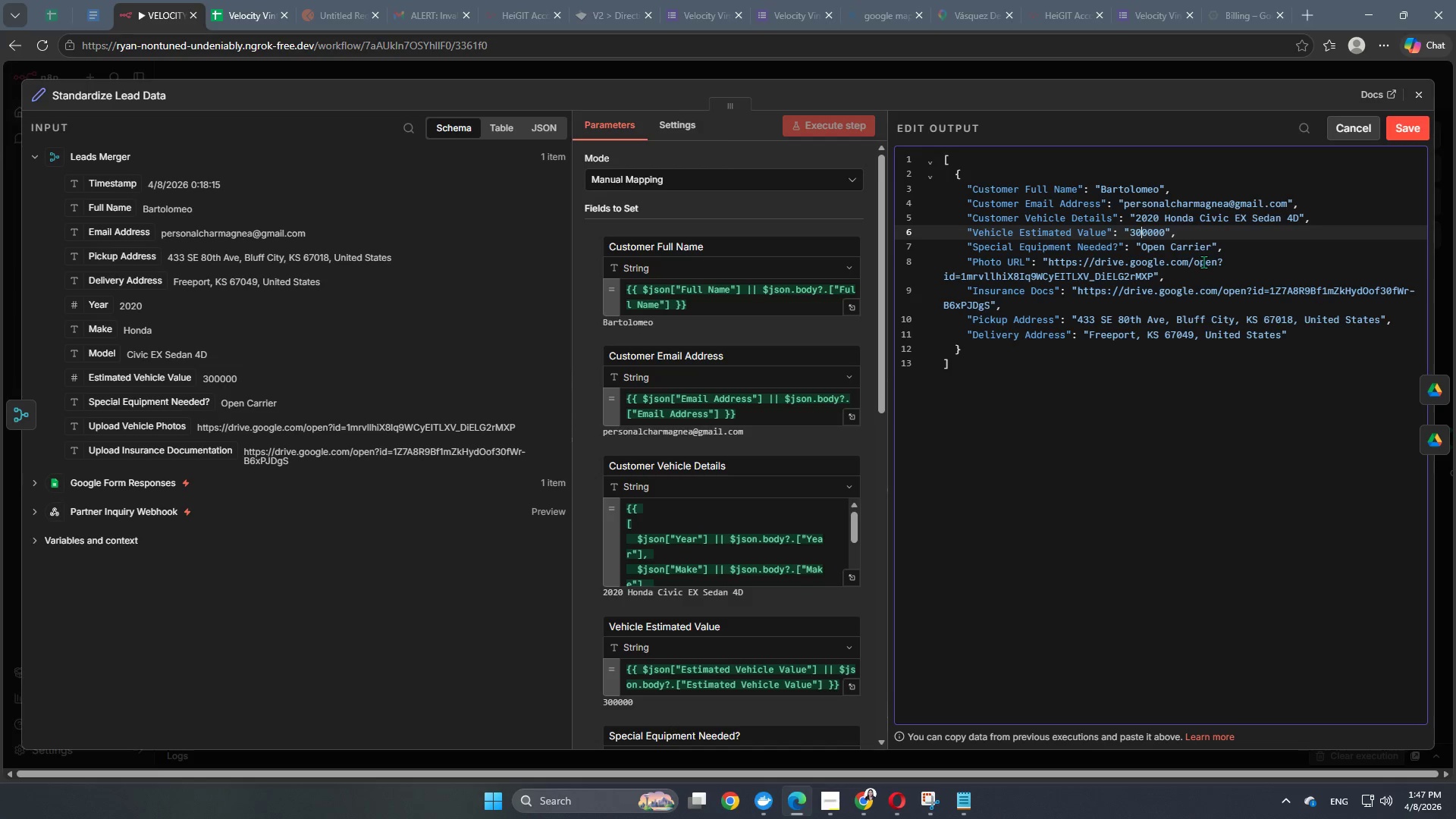 
key(ArrowLeft)
 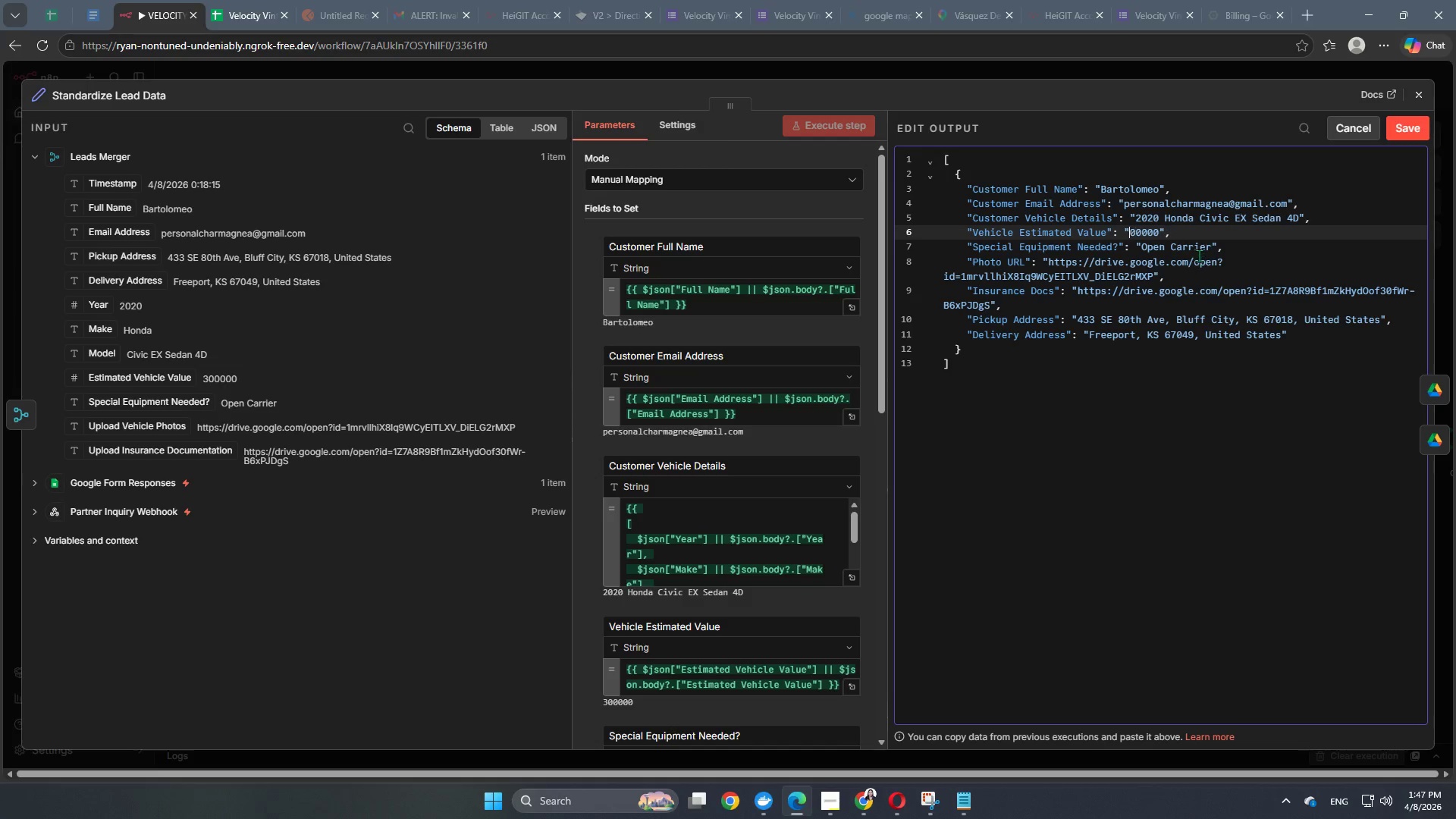 
key(Backspace)
 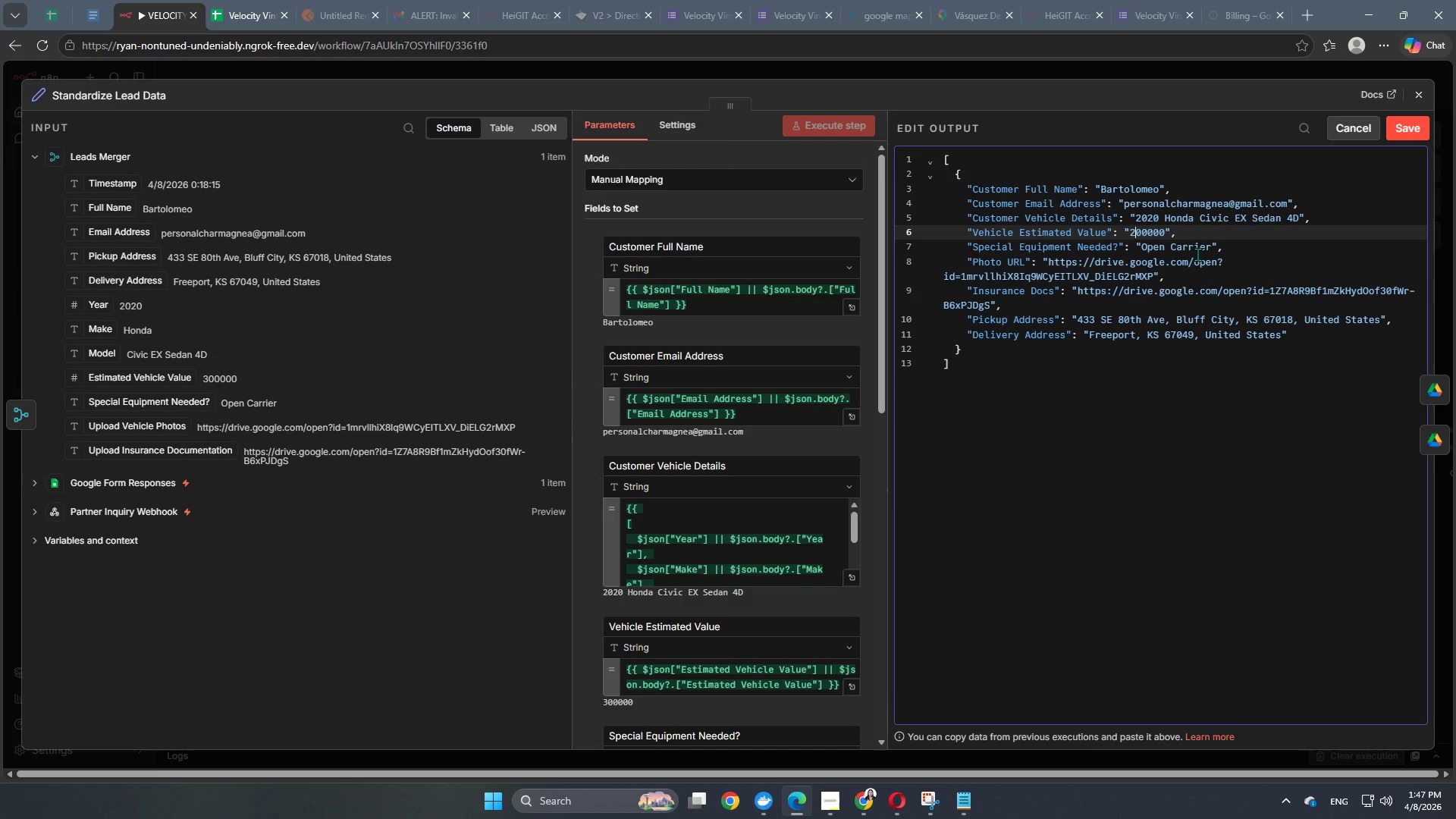 
key(Numpad2)
 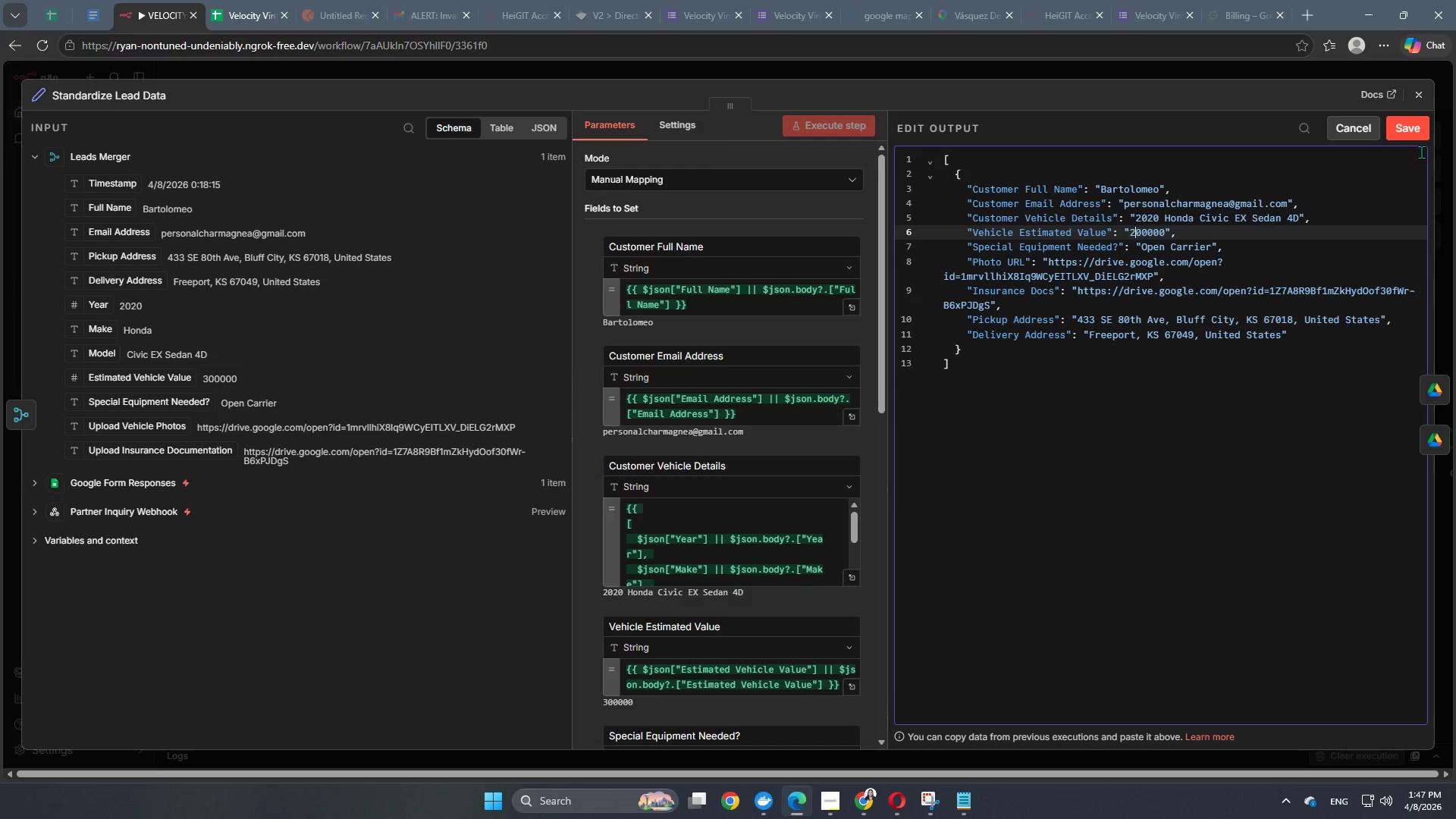 
left_click([1416, 136])
 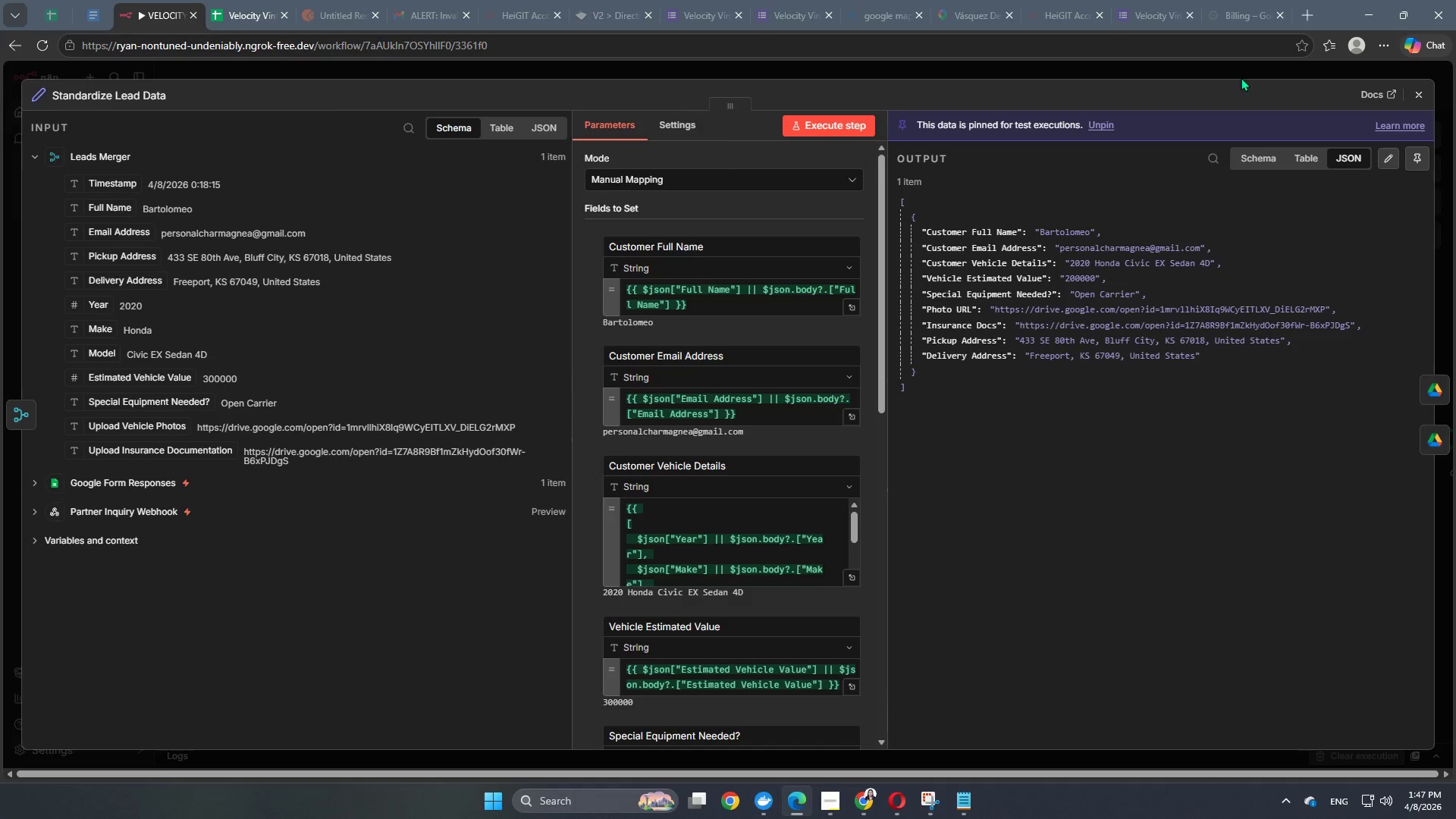 
left_click([1241, 76])
 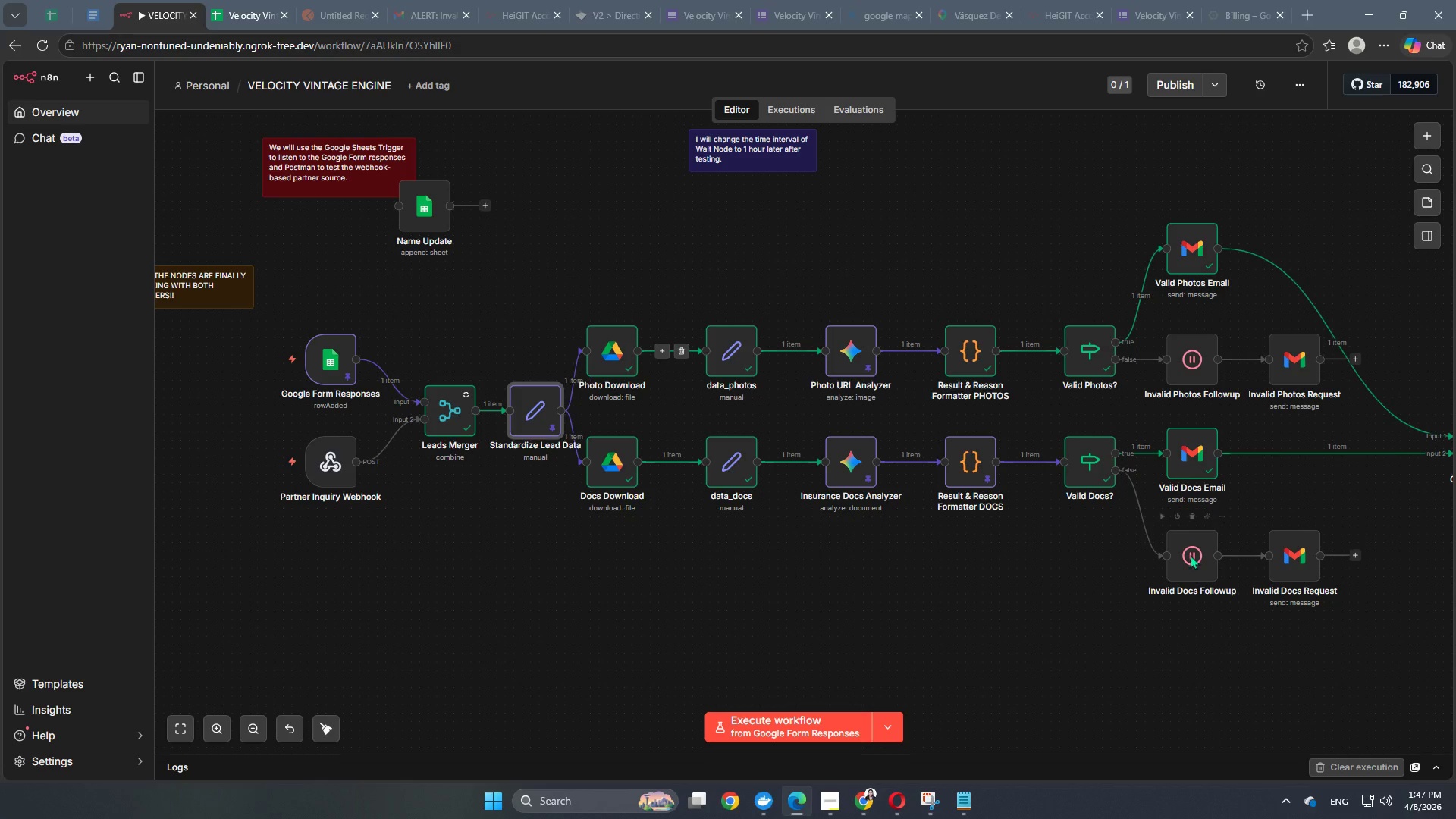 
hold_key(key=Space, duration=1.12)
 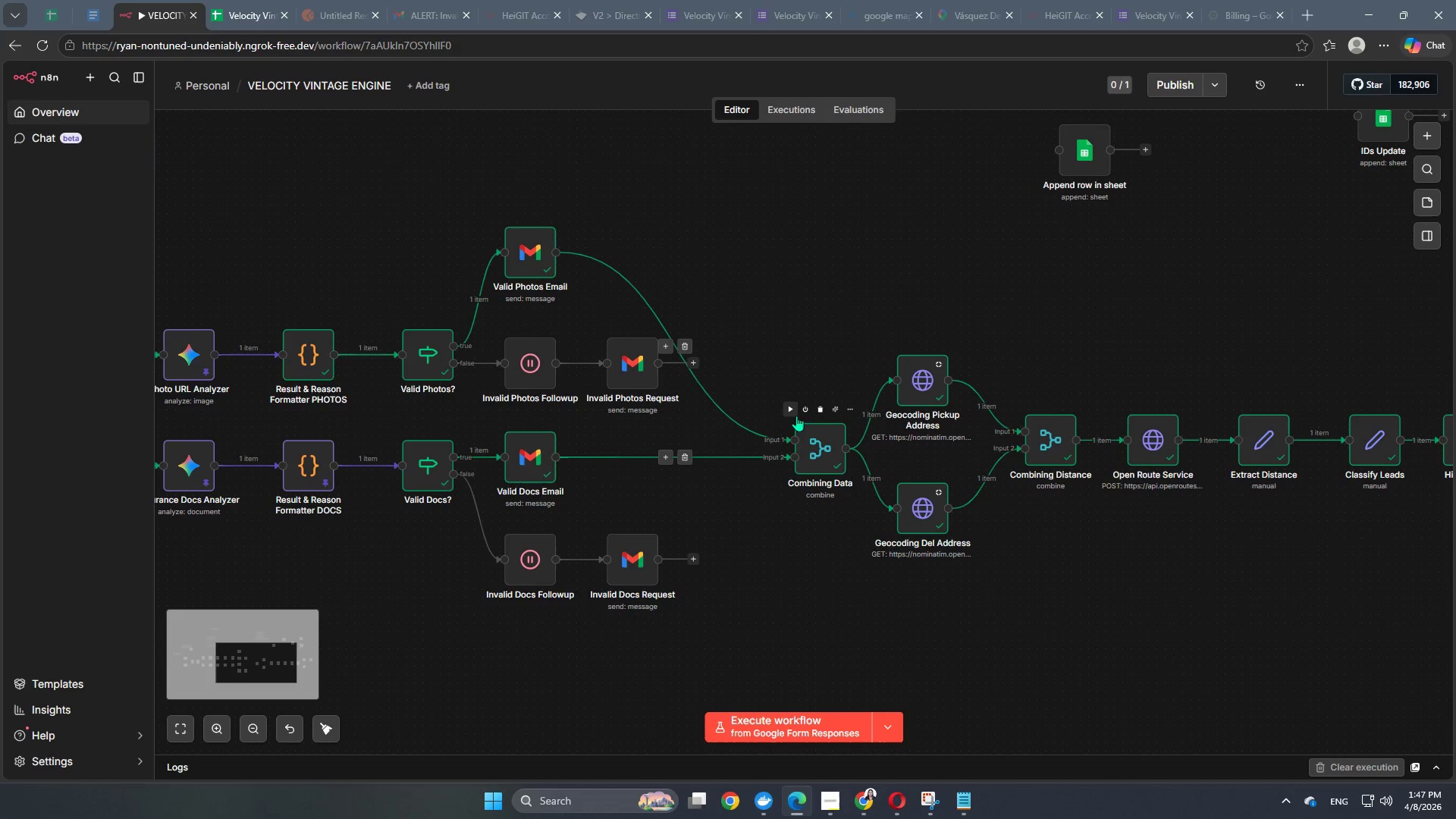 
left_click_drag(start_coordinate=[1279, 693], to_coordinate=[617, 697])
 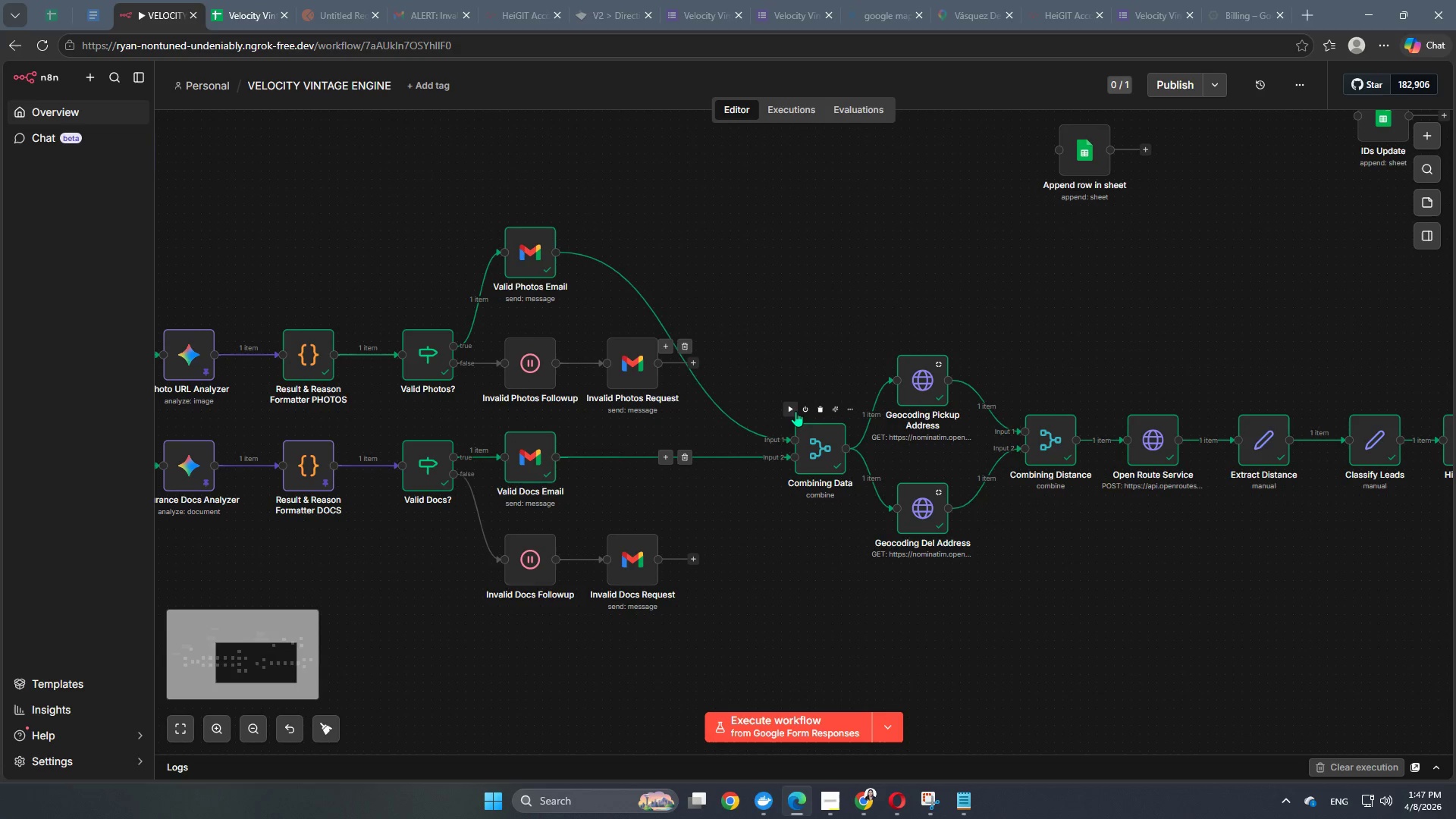 
left_click([794, 410])
 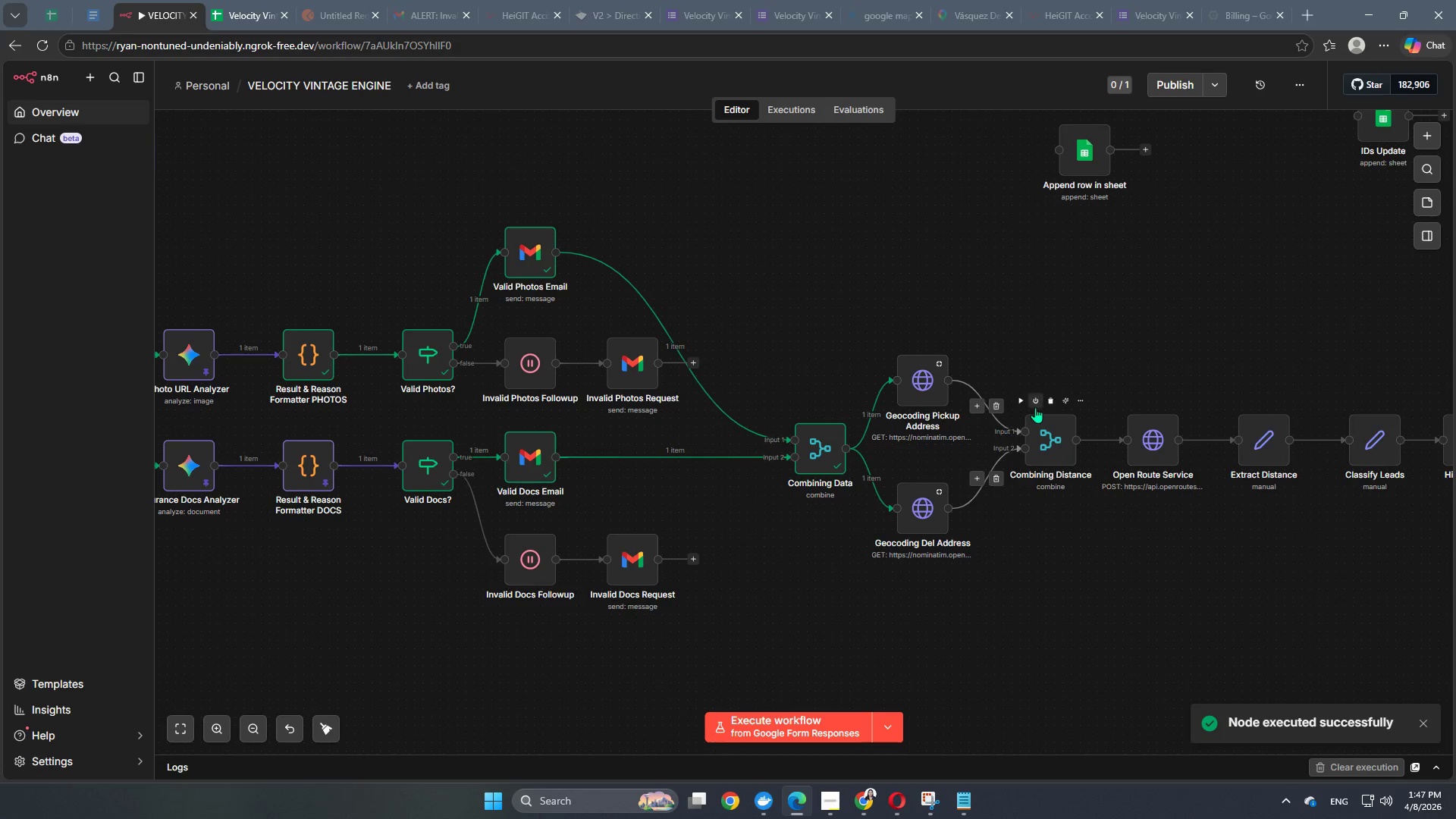 
left_click([1021, 401])
 